 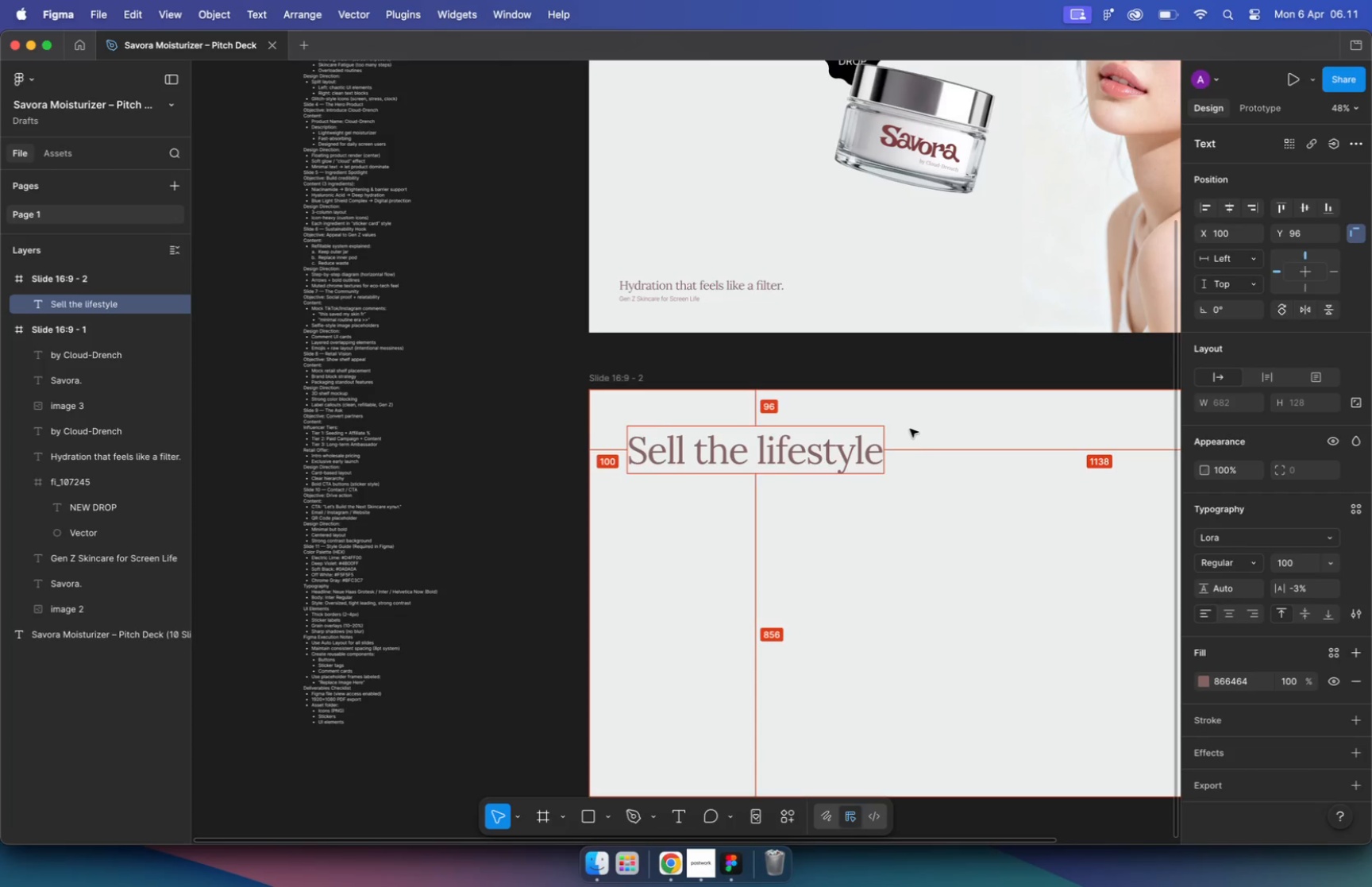 
key(Alt+Shift+ArrowUp)
 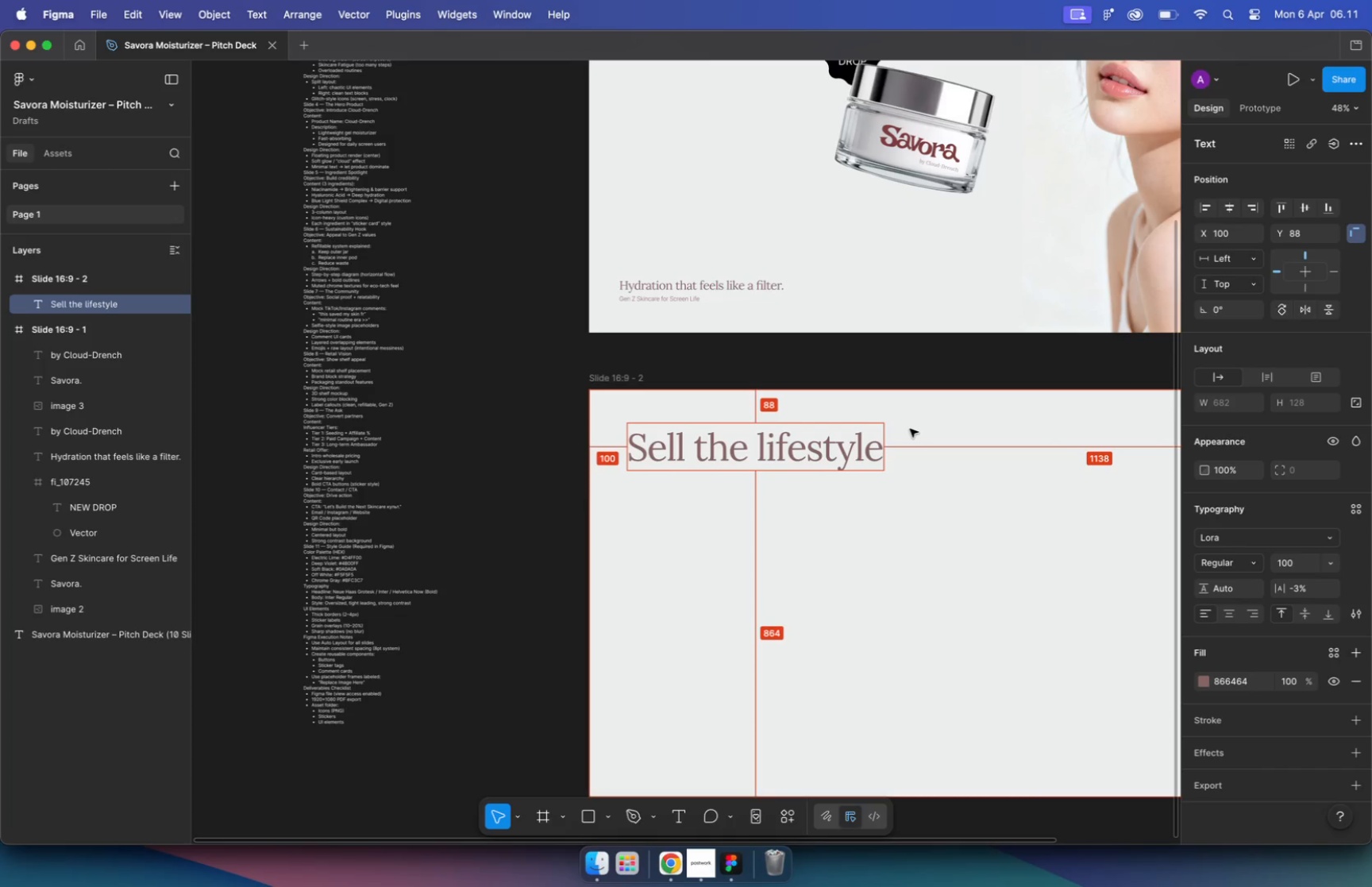 
key(Alt+Shift+ArrowDown)
 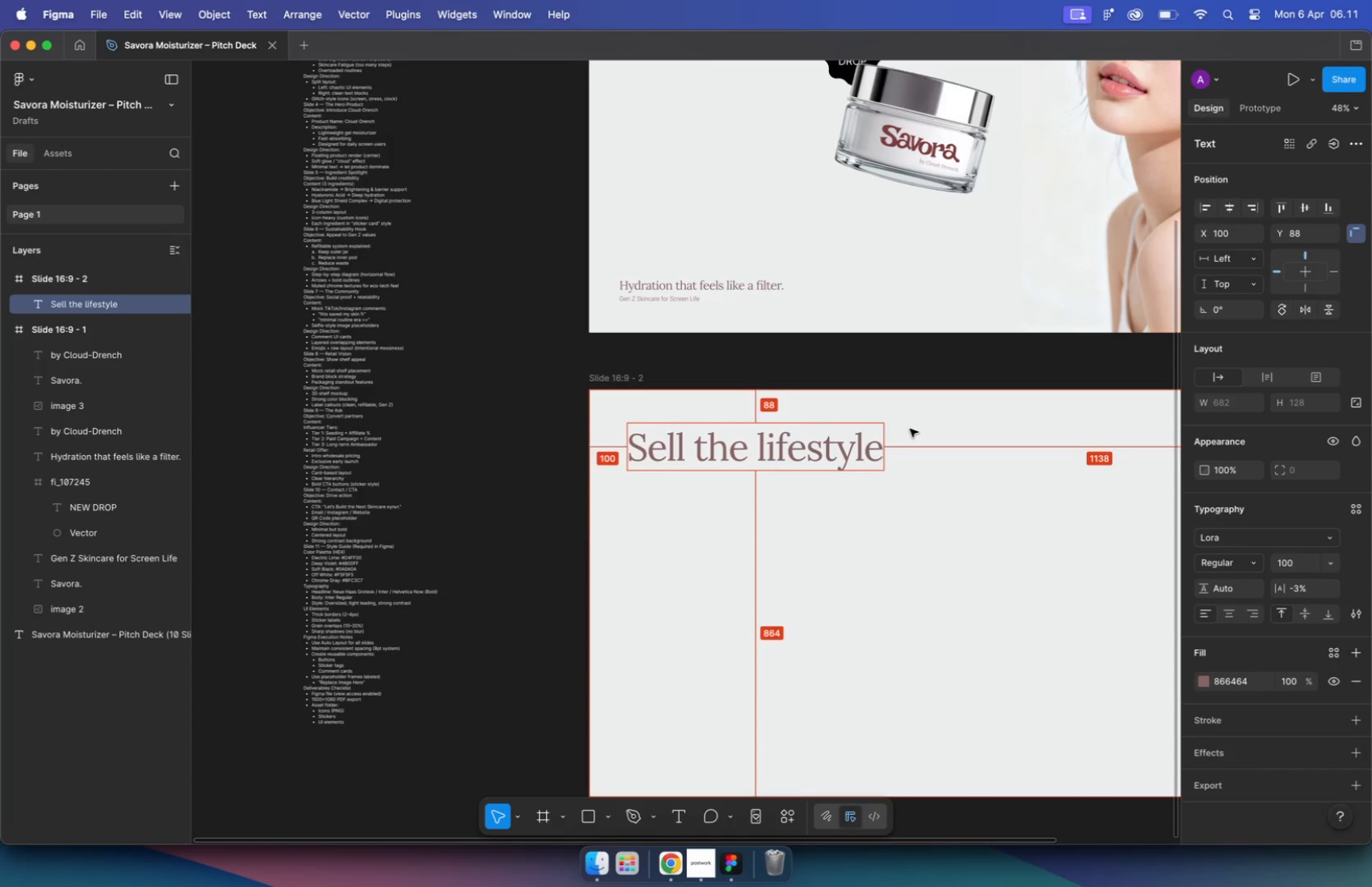 
key(Alt+ArrowDown)
 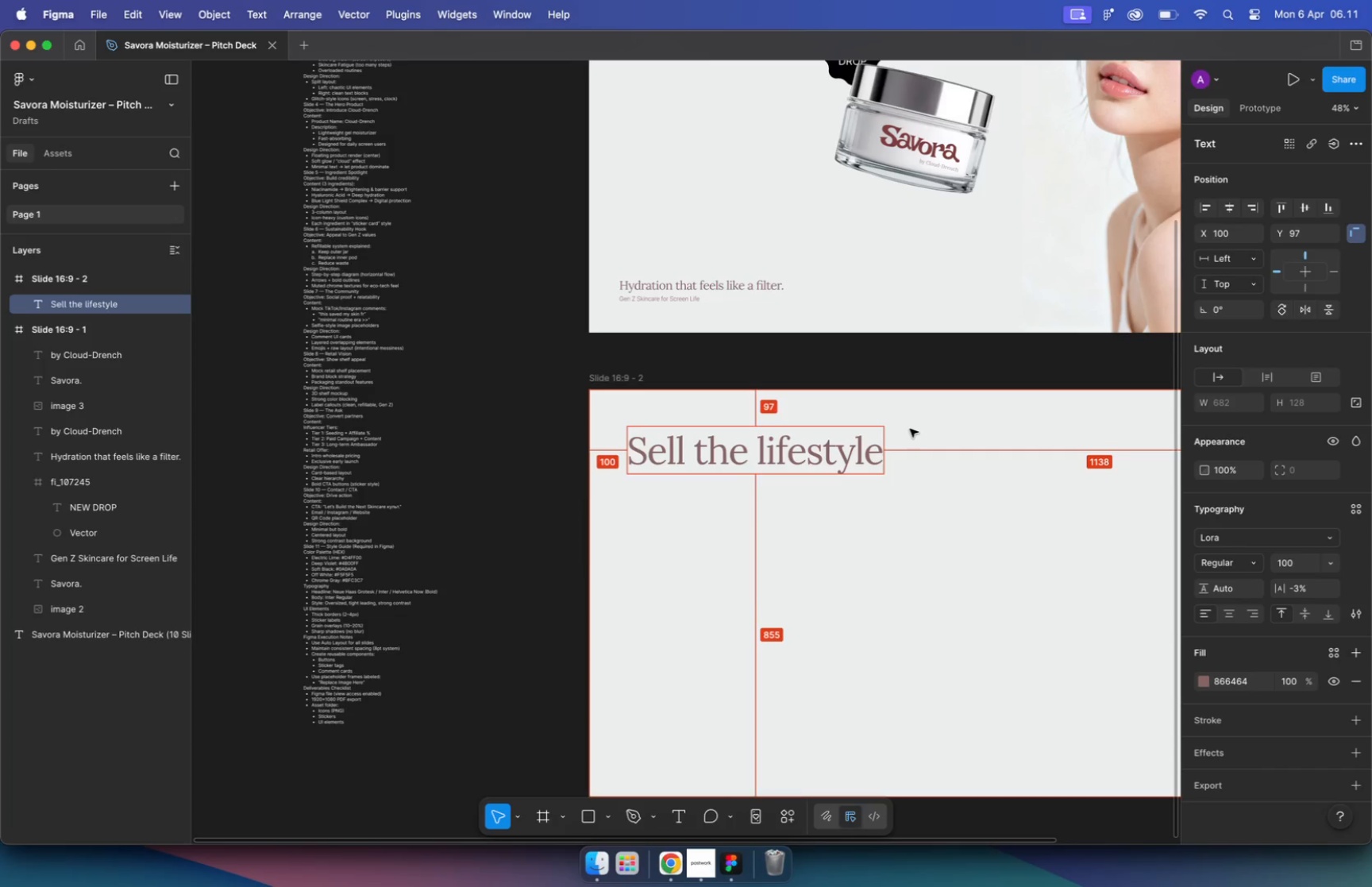 
key(Alt+ArrowDown)
 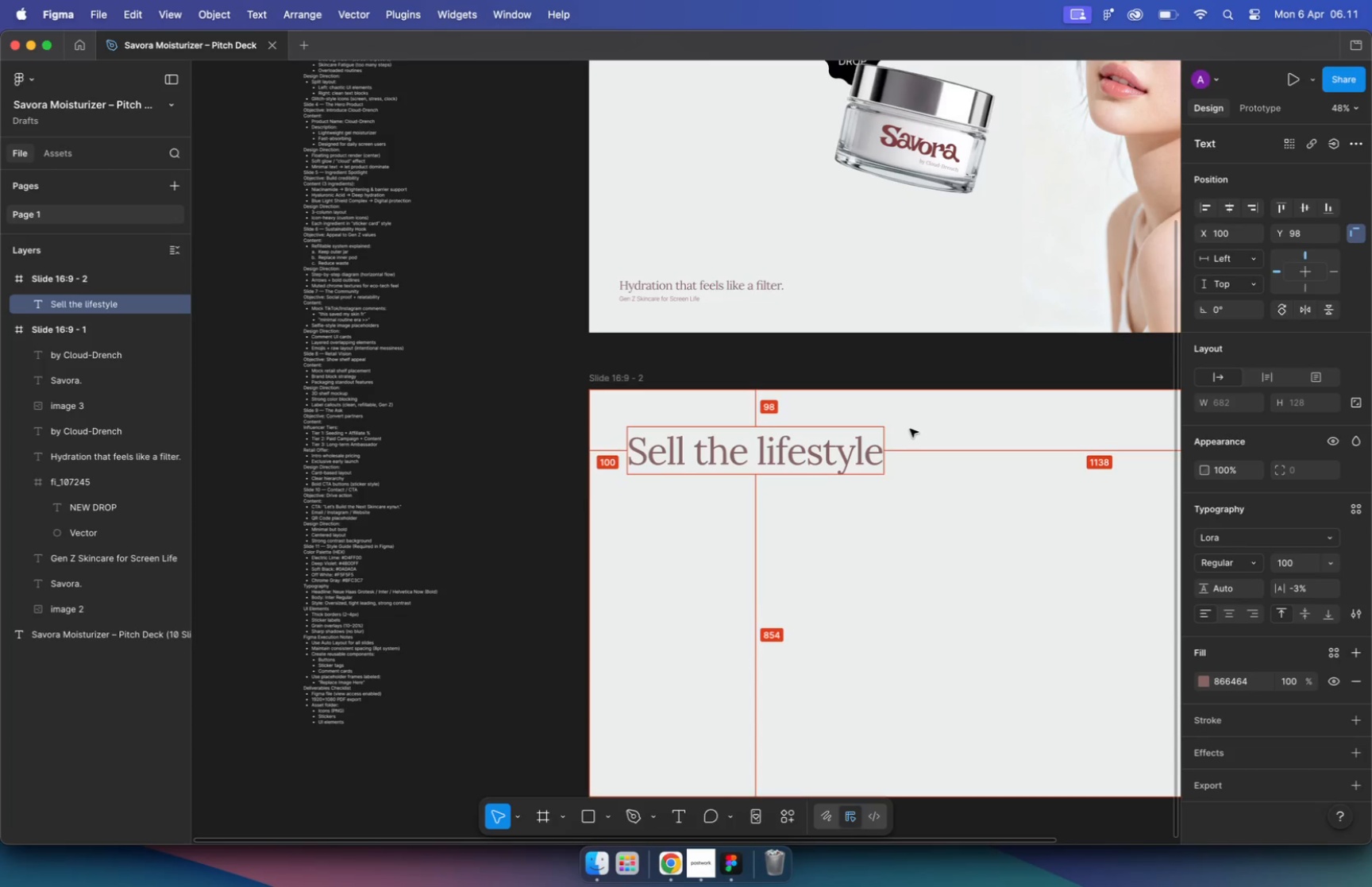 
key(Alt+ArrowDown)
 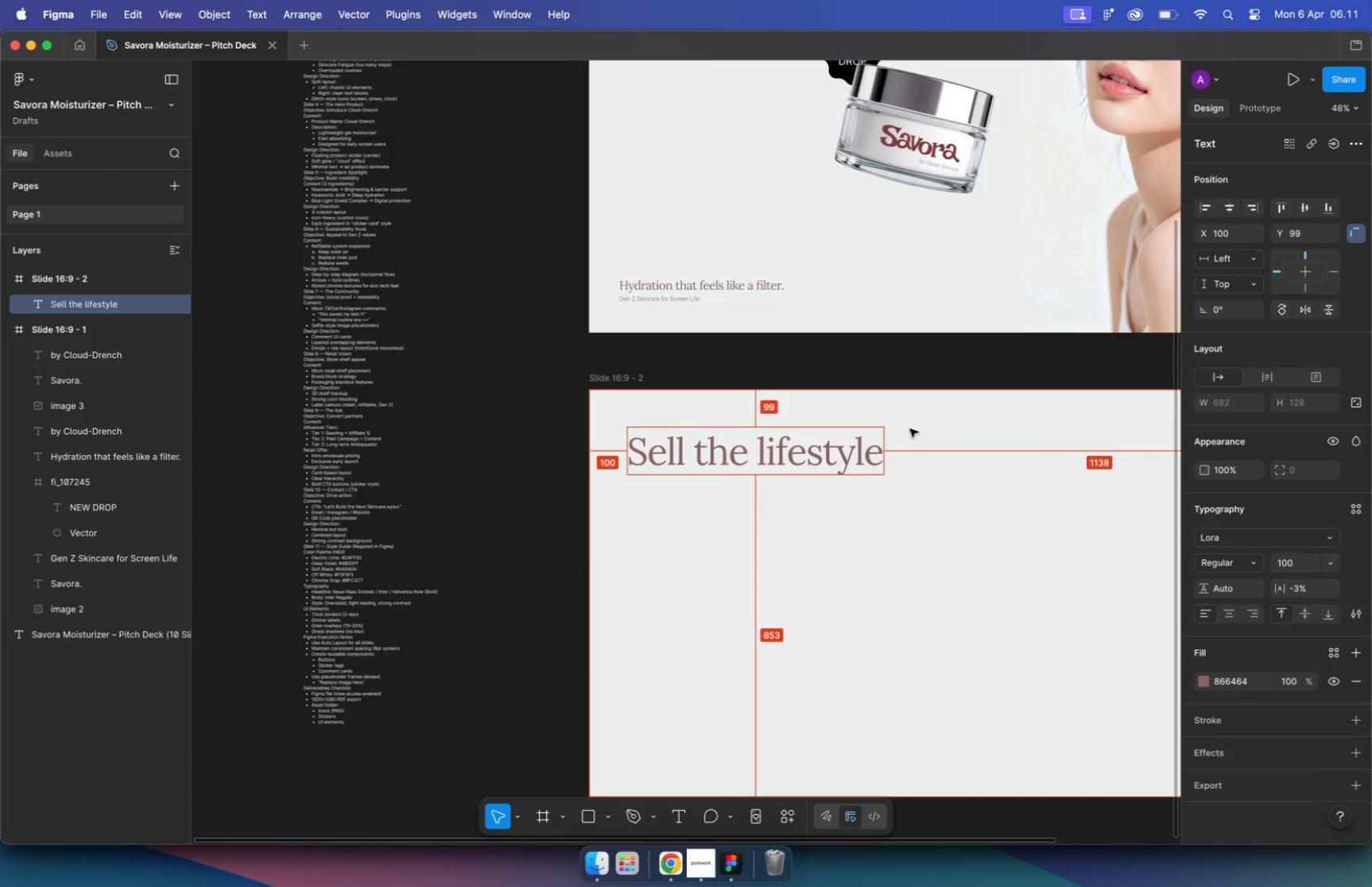 
key(Alt+ArrowDown)
 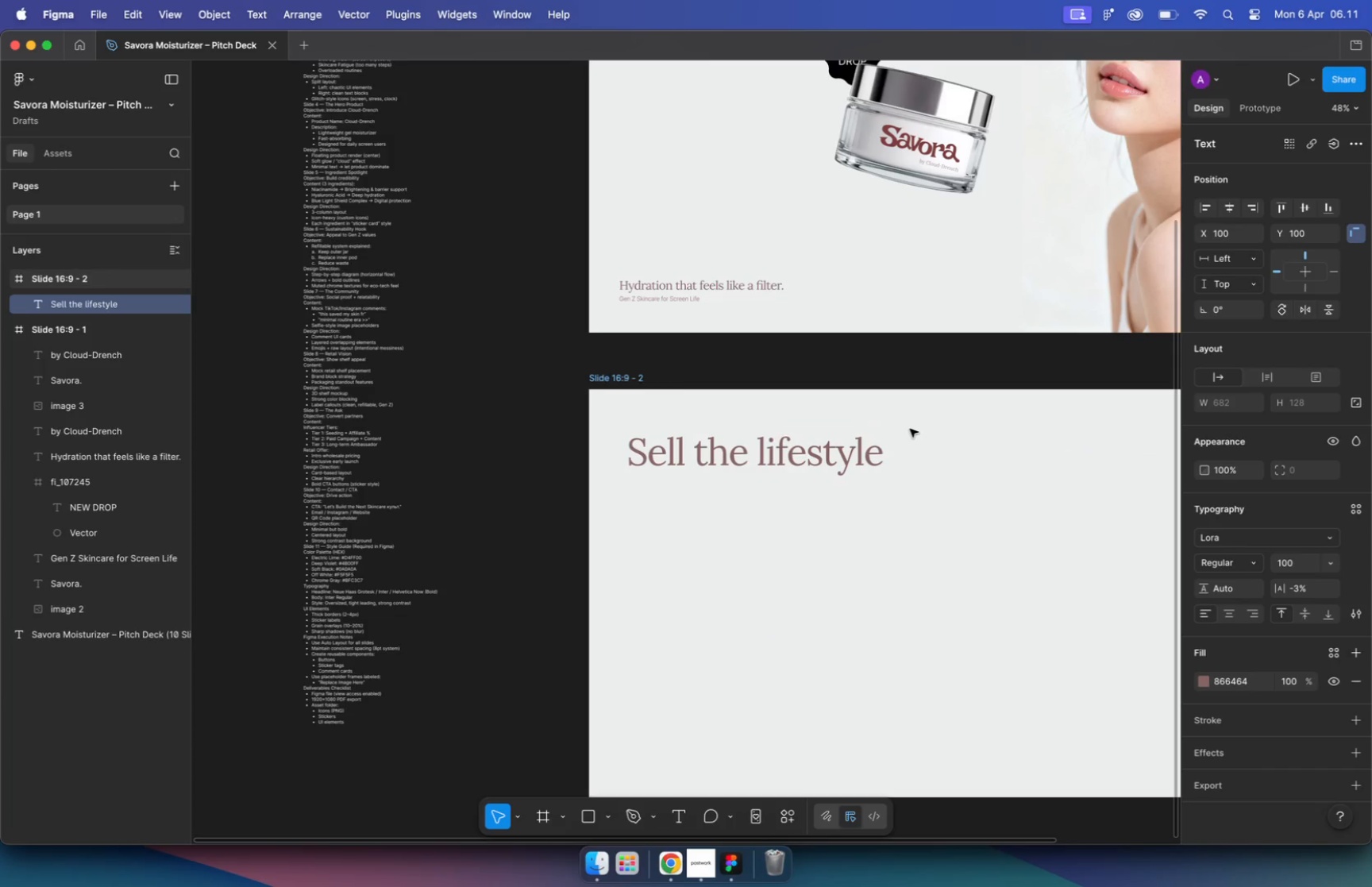 
hold_key(key=CommandLeft, duration=1.59)
scroll: coordinate [893, 429], scroll_direction: down, amount: 17.0
 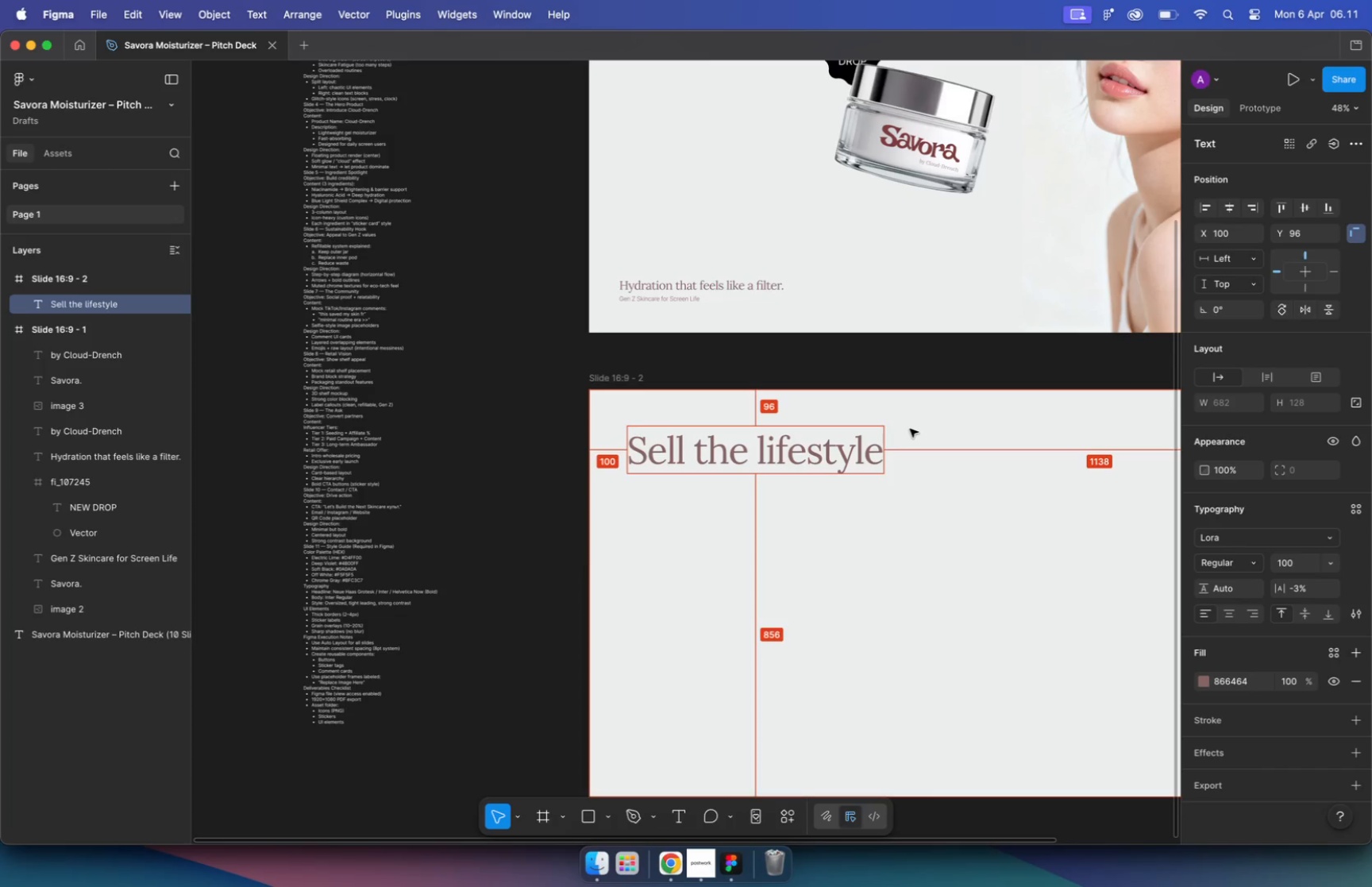 
scroll: coordinate [919, 468], scroll_direction: up, amount: 10.0
 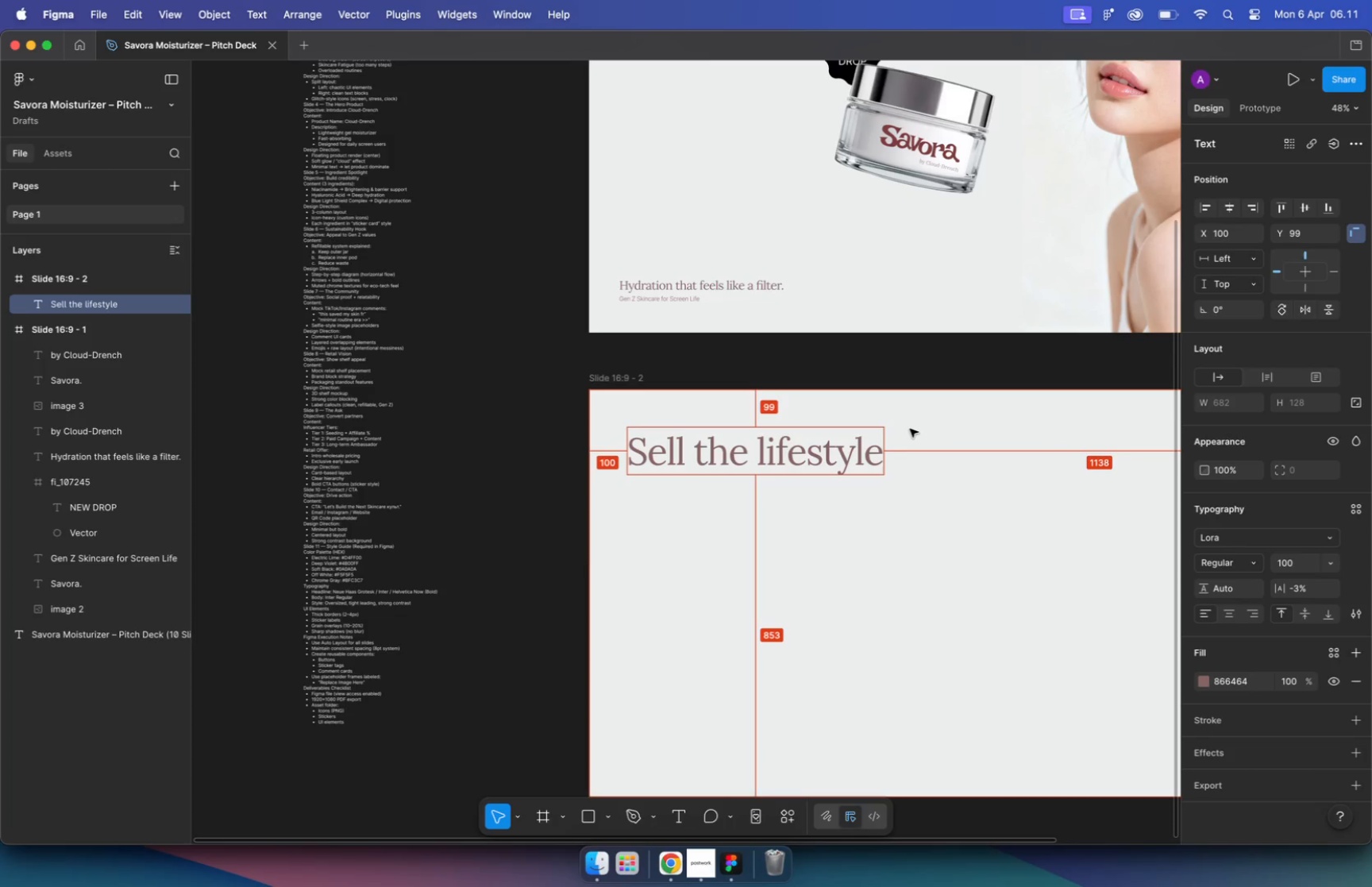 
left_click([919, 468])
 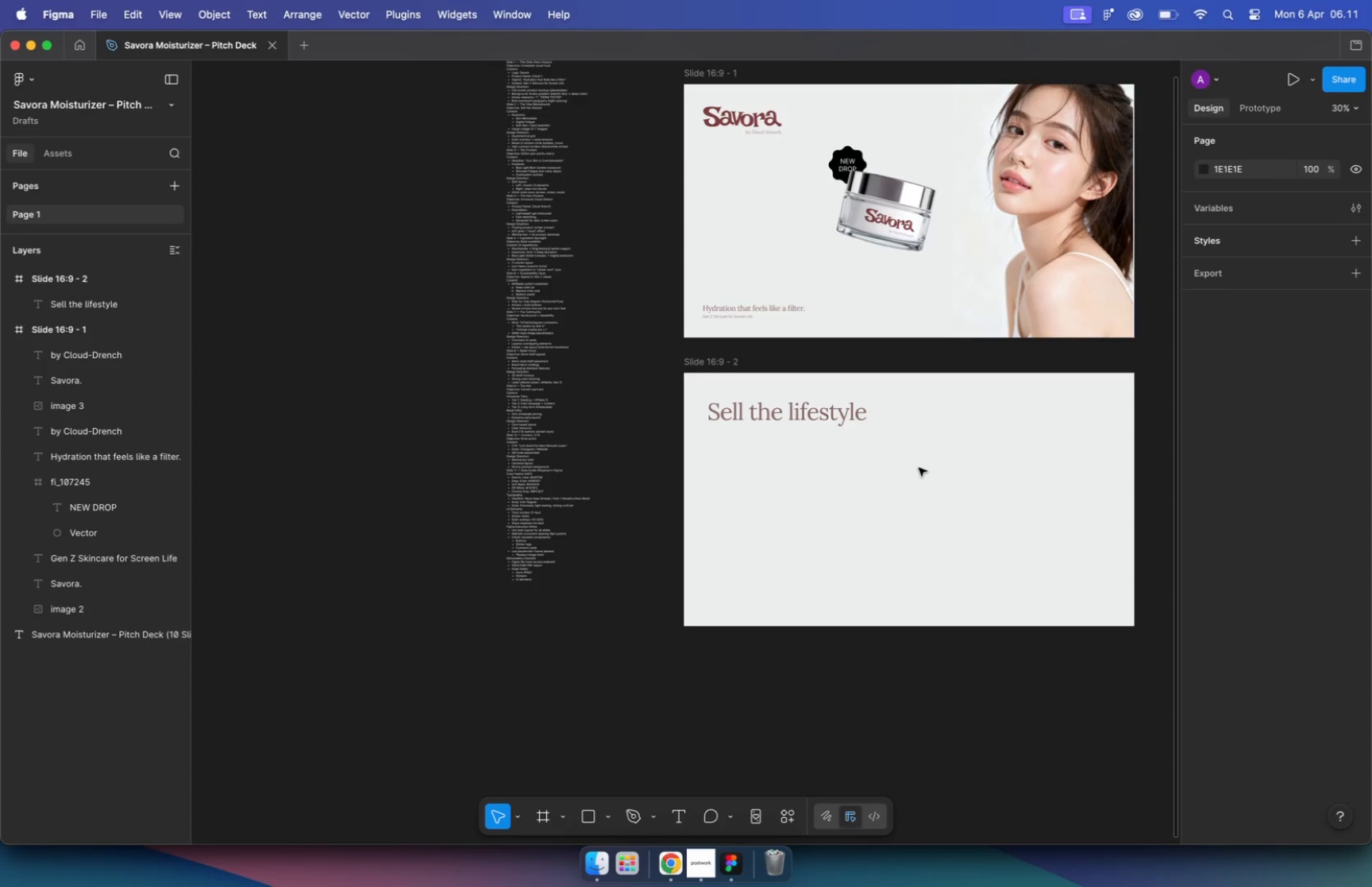 
hold_key(key=CommandLeft, duration=0.76)
scroll: coordinate [859, 376], scroll_direction: up, amount: 5.0
 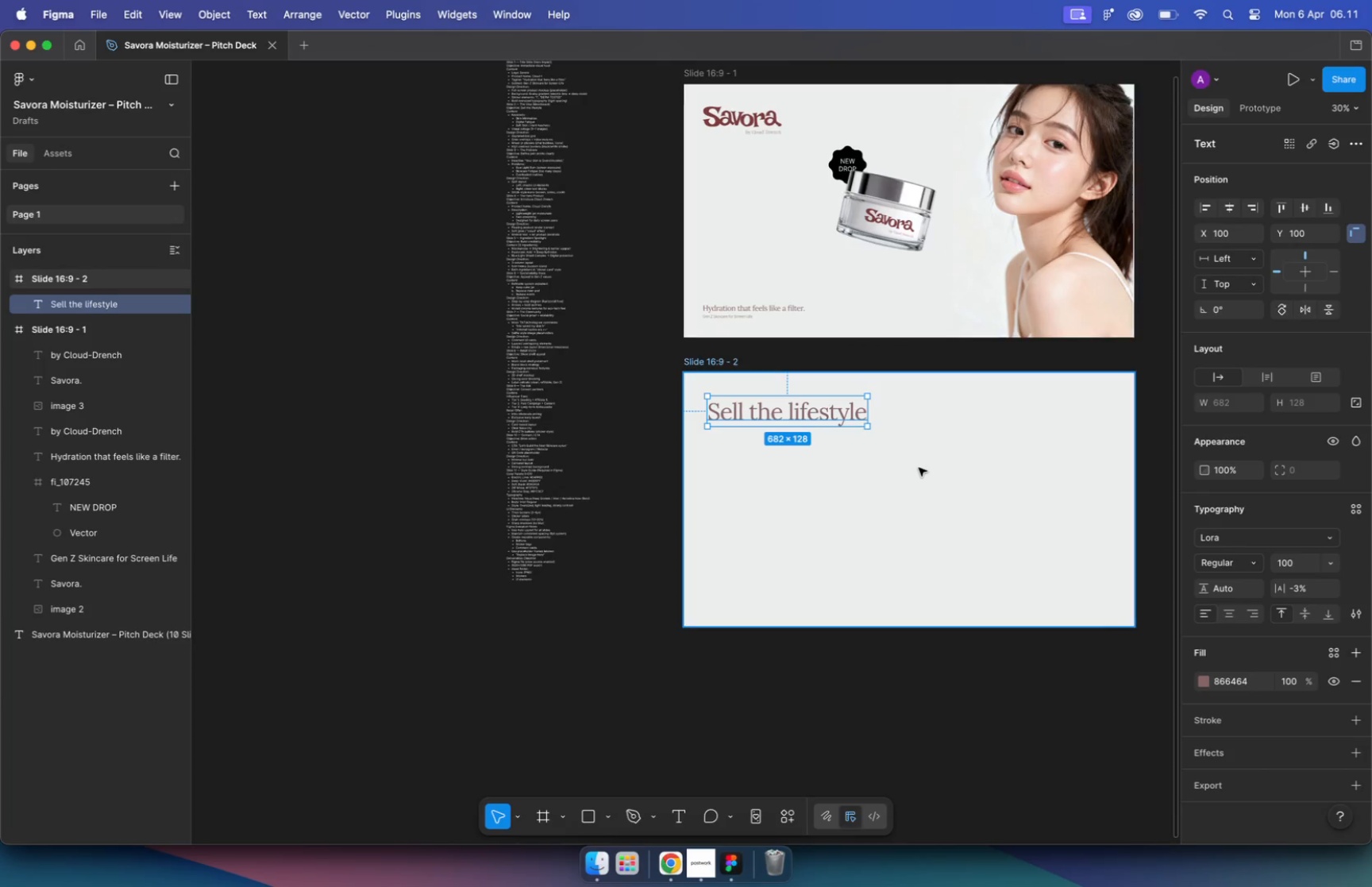 
left_click([655, 290])
 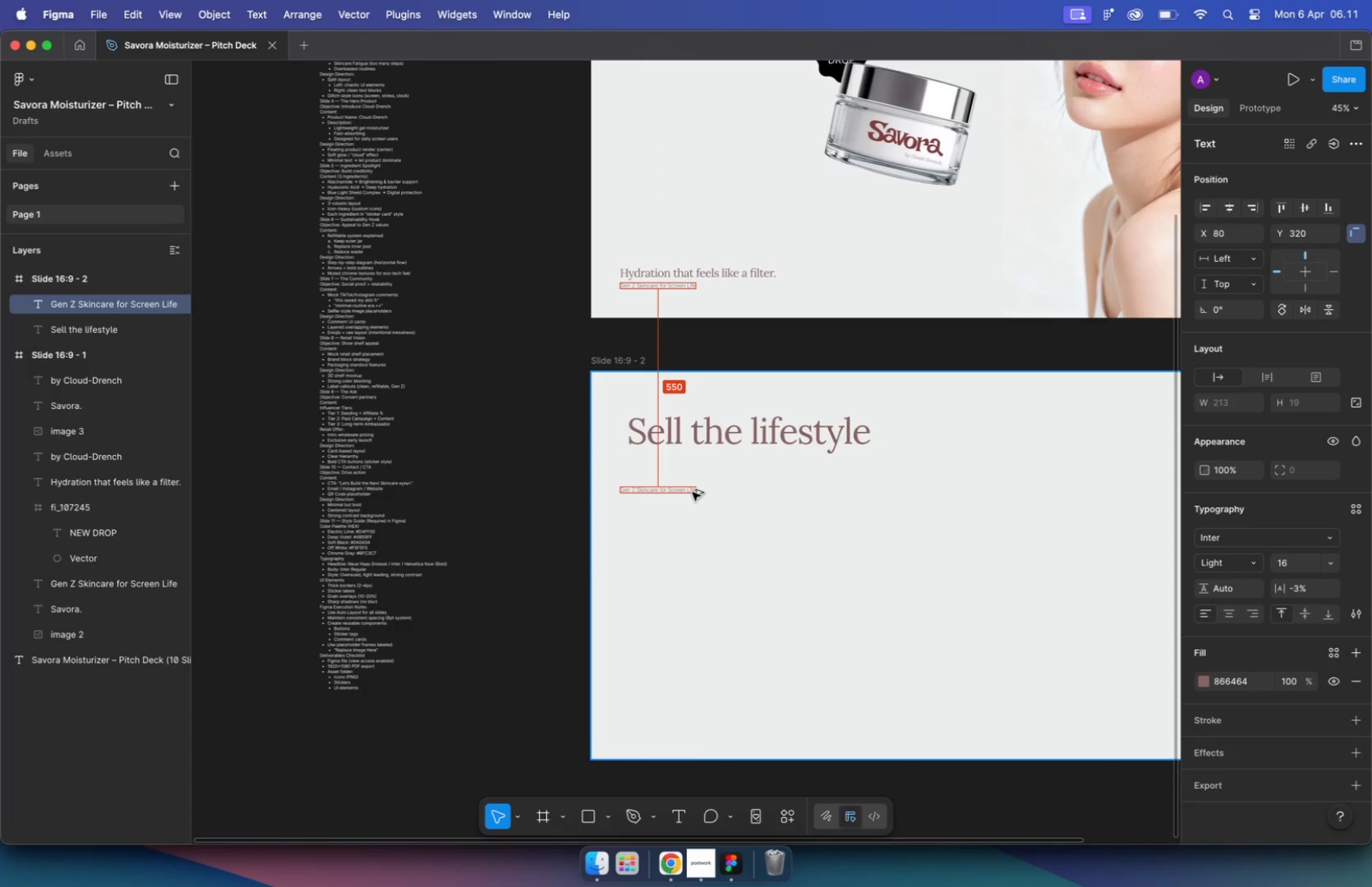 
left_click_drag(start_coordinate=[657, 287], to_coordinate=[692, 492])
 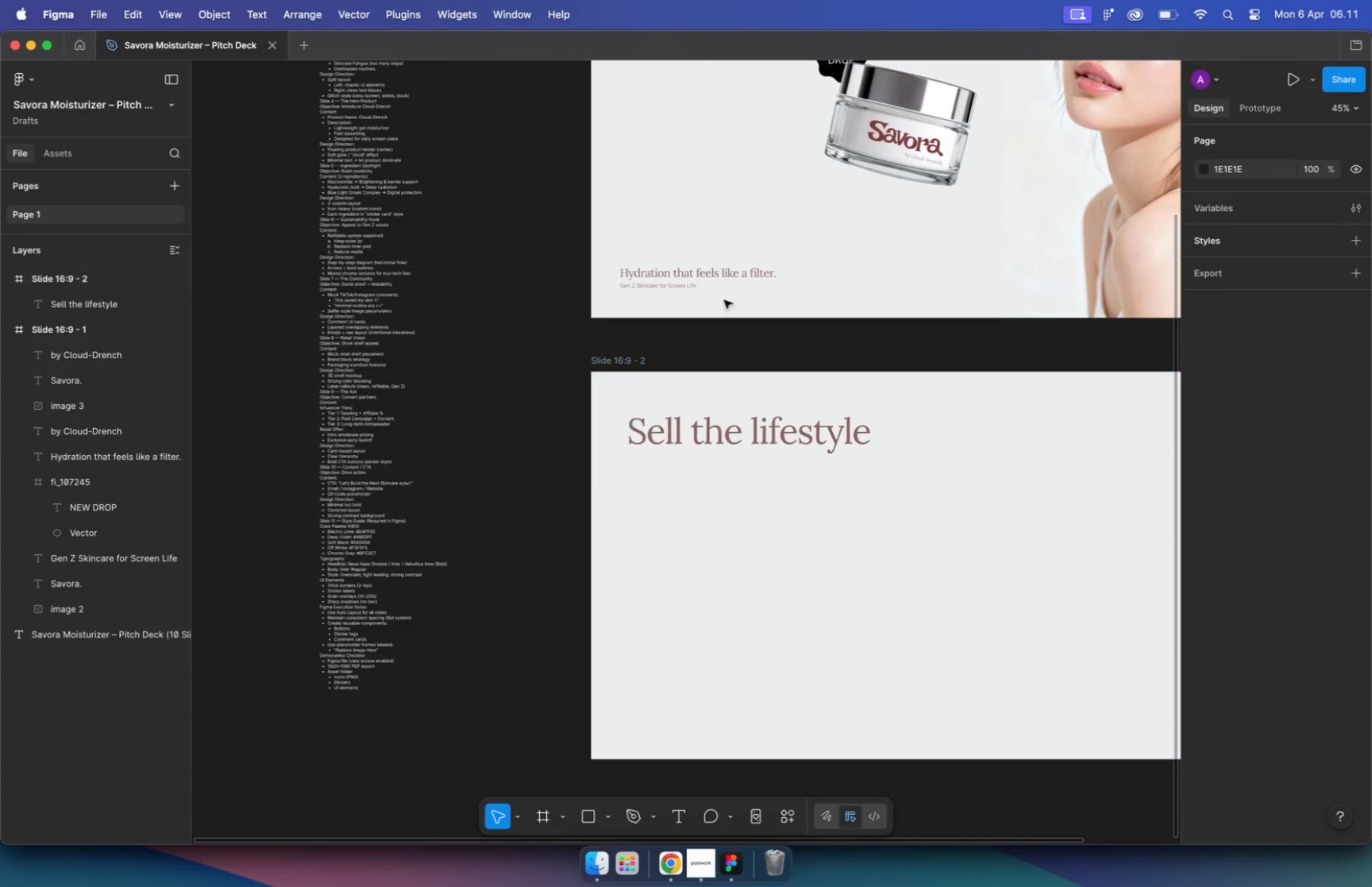 
hold_key(key=ShiftLeft, duration=1.1)
 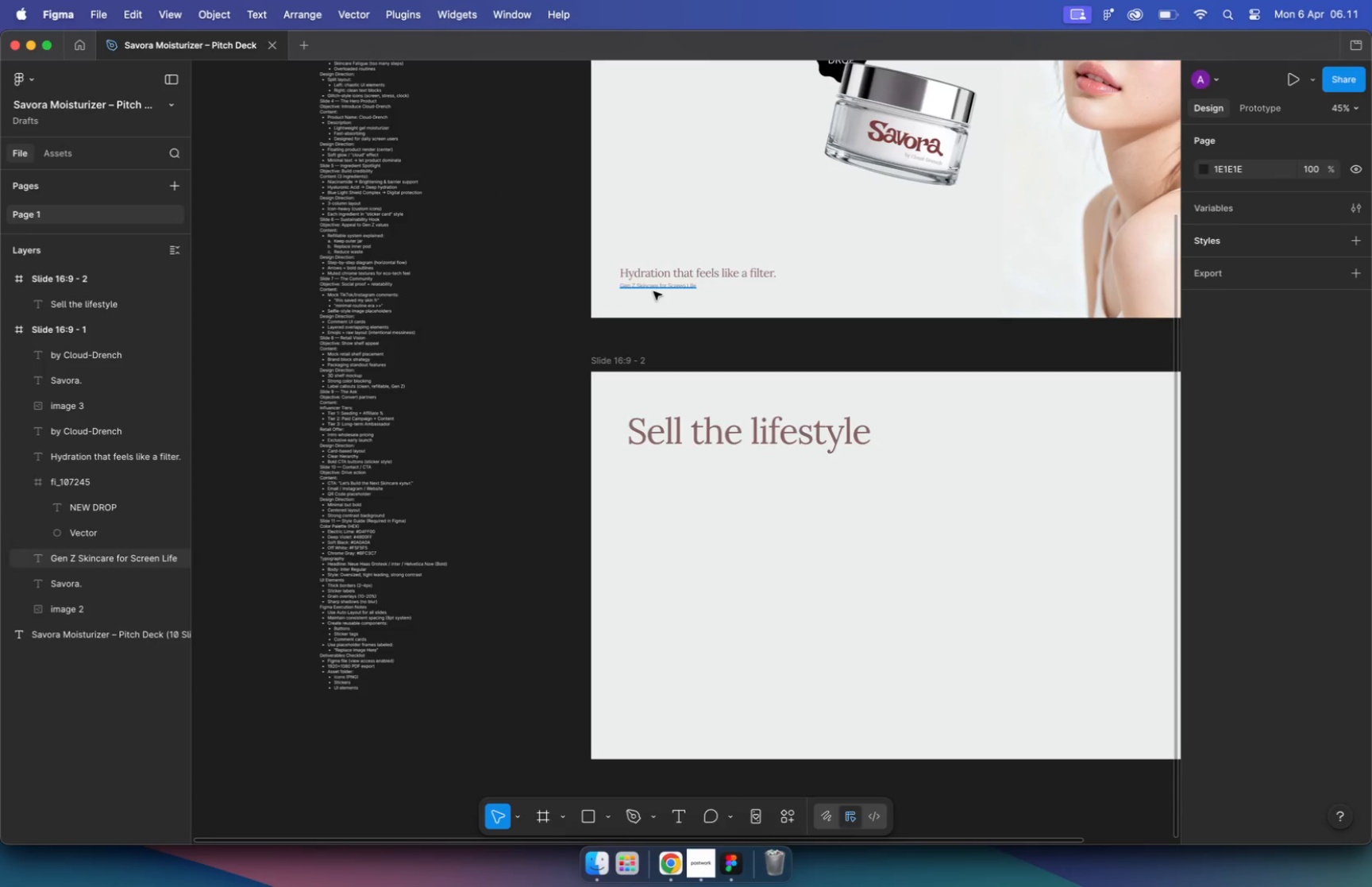 
hold_key(key=OptionLeft, duration=0.81)
 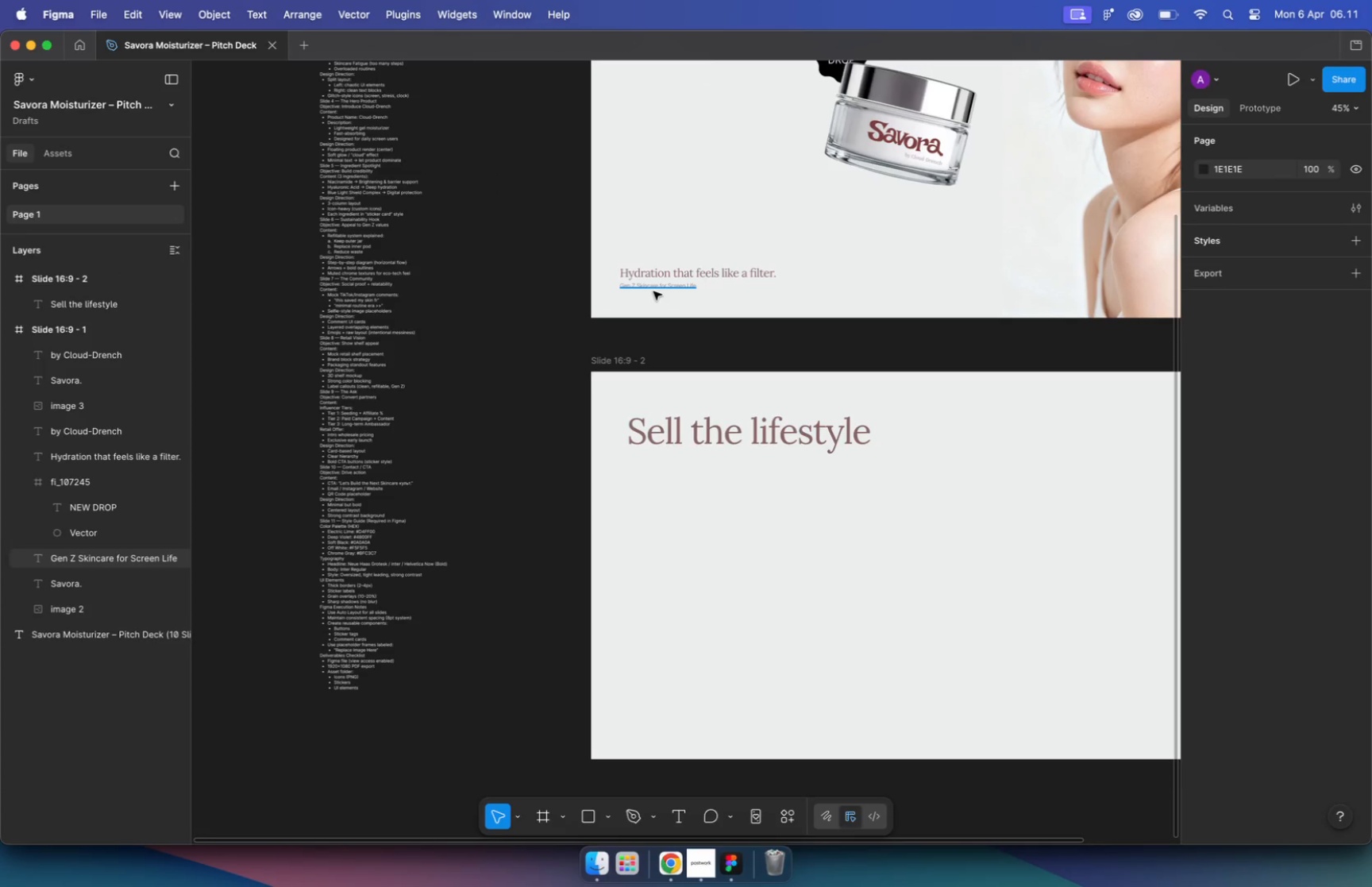 
left_click([765, 491])
 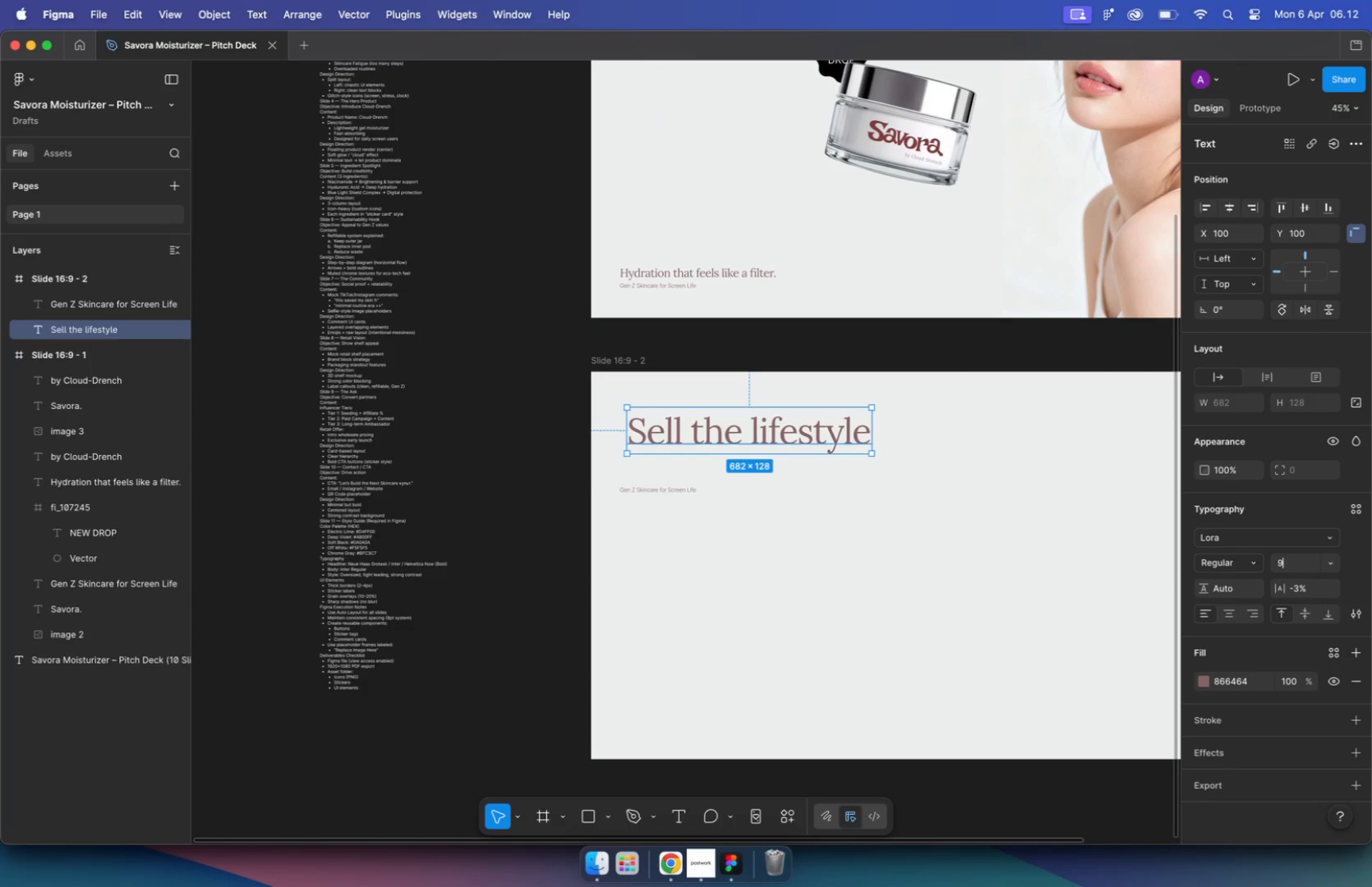 
type(9)
key(Backspace)
key(Backspace)
key(Backspace)
type(88)
 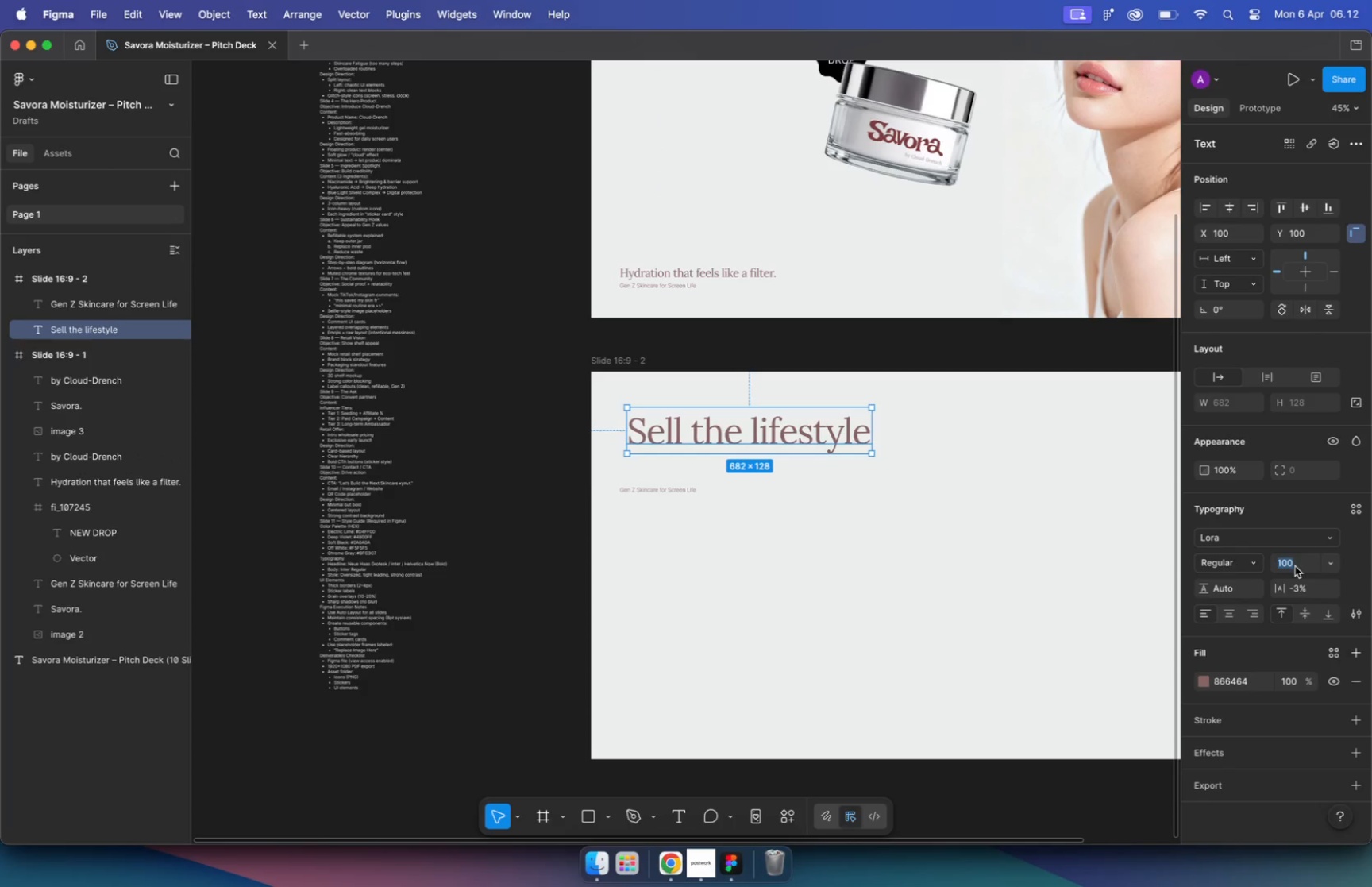 
key(Enter)
 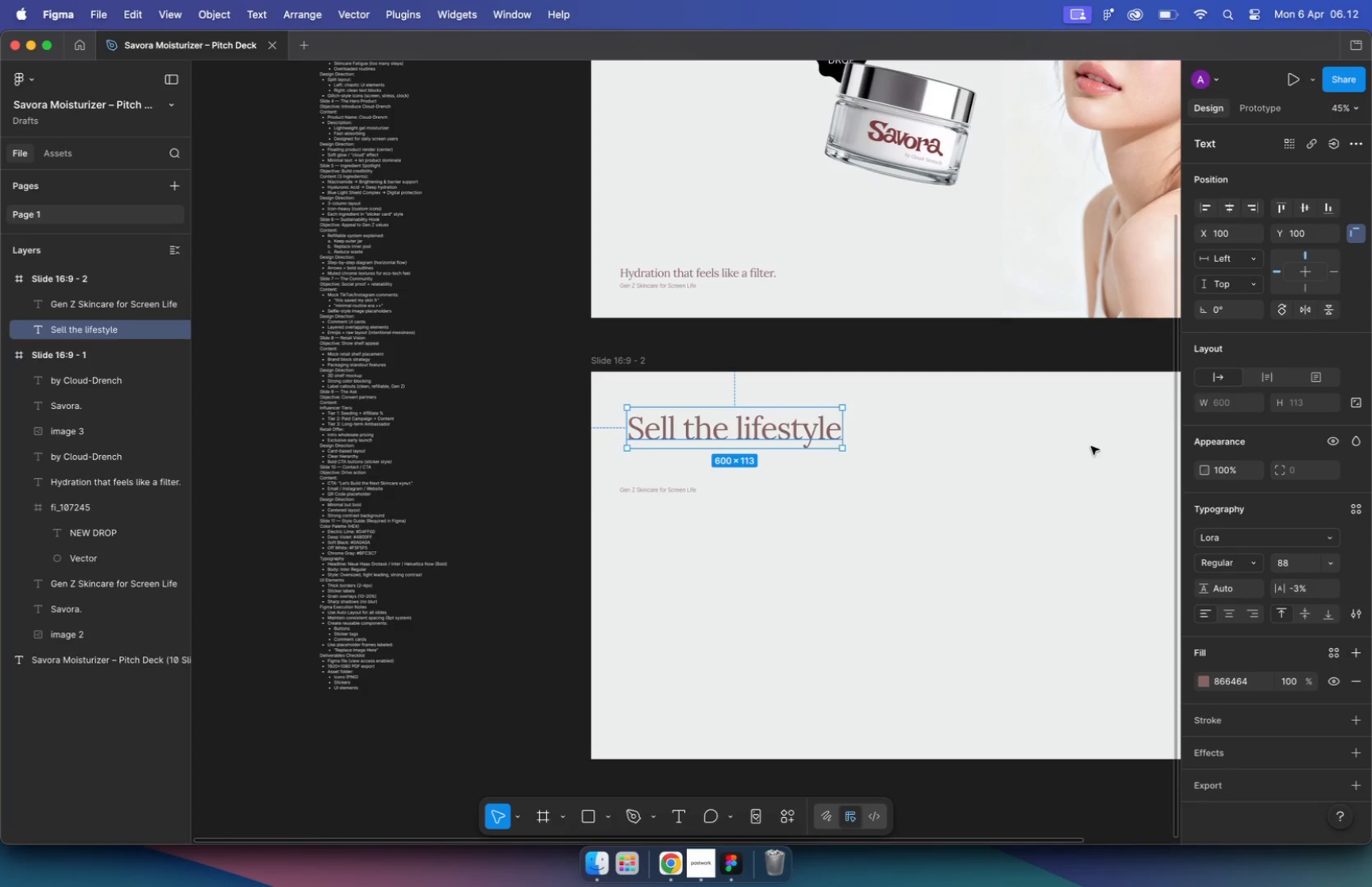 
key(Alt+Shift+ArrowLeft)
 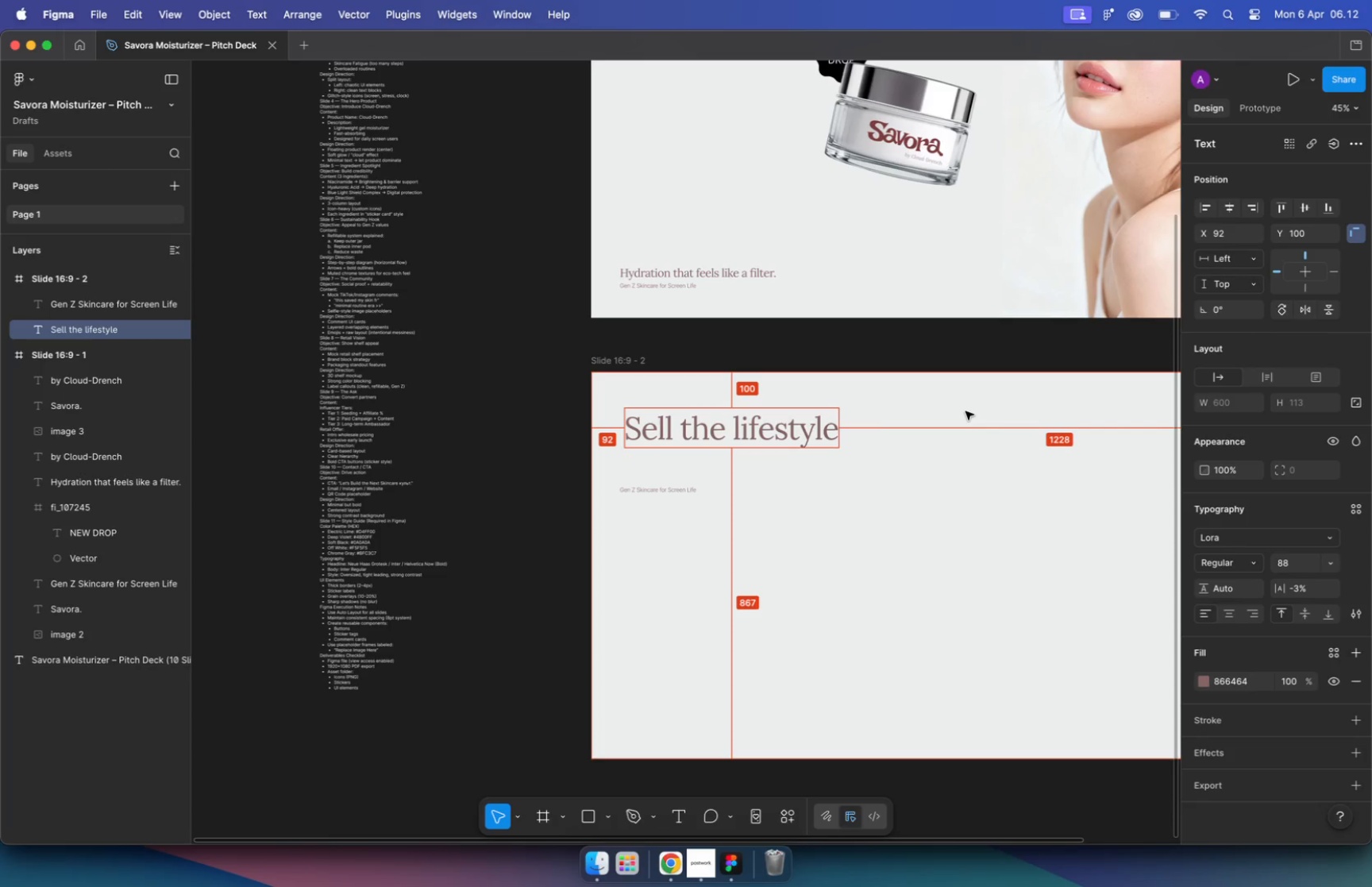 
key(Alt+Shift+ArrowLeft)
 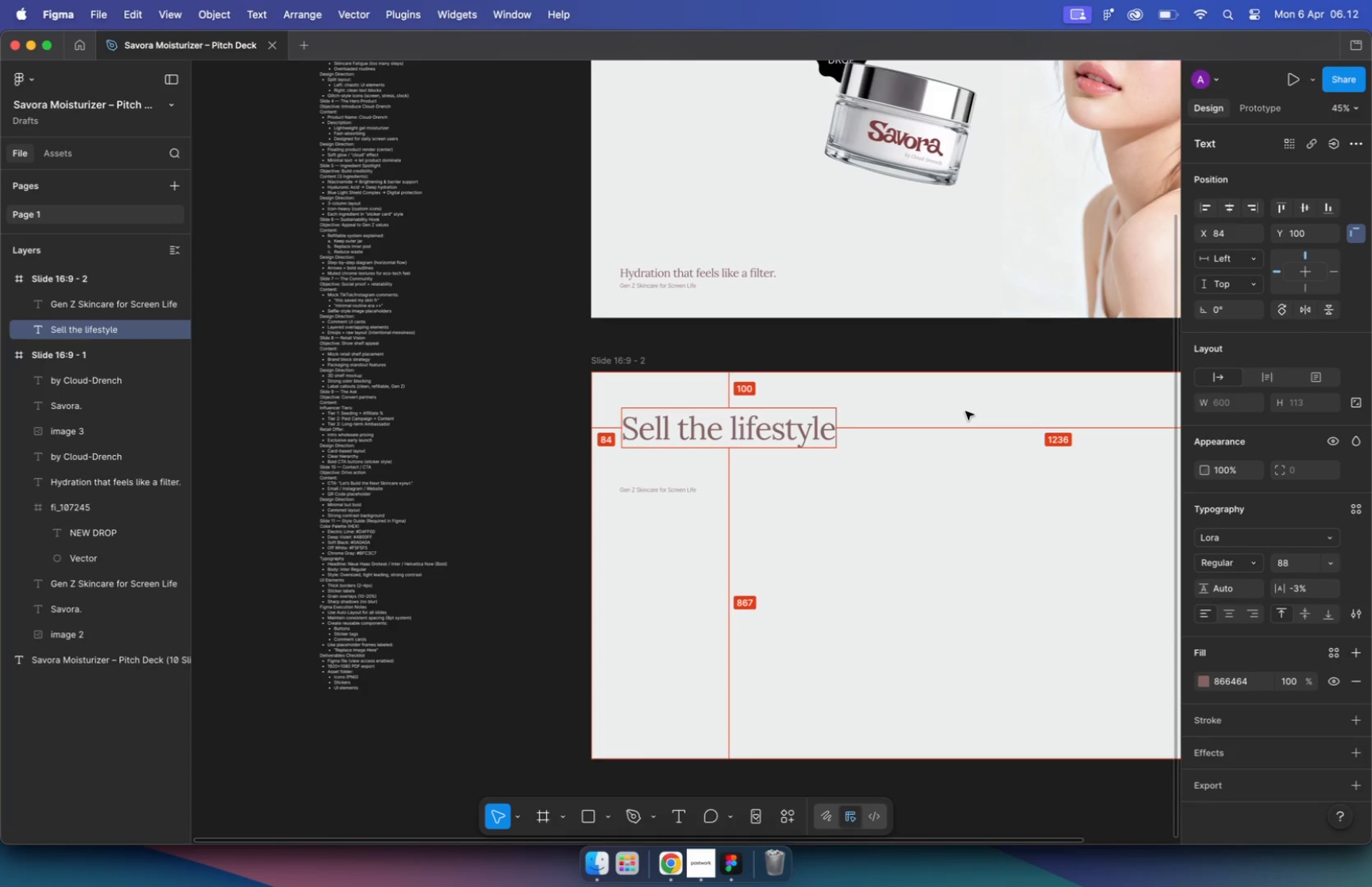 
key(Alt+Shift+ArrowLeft)
 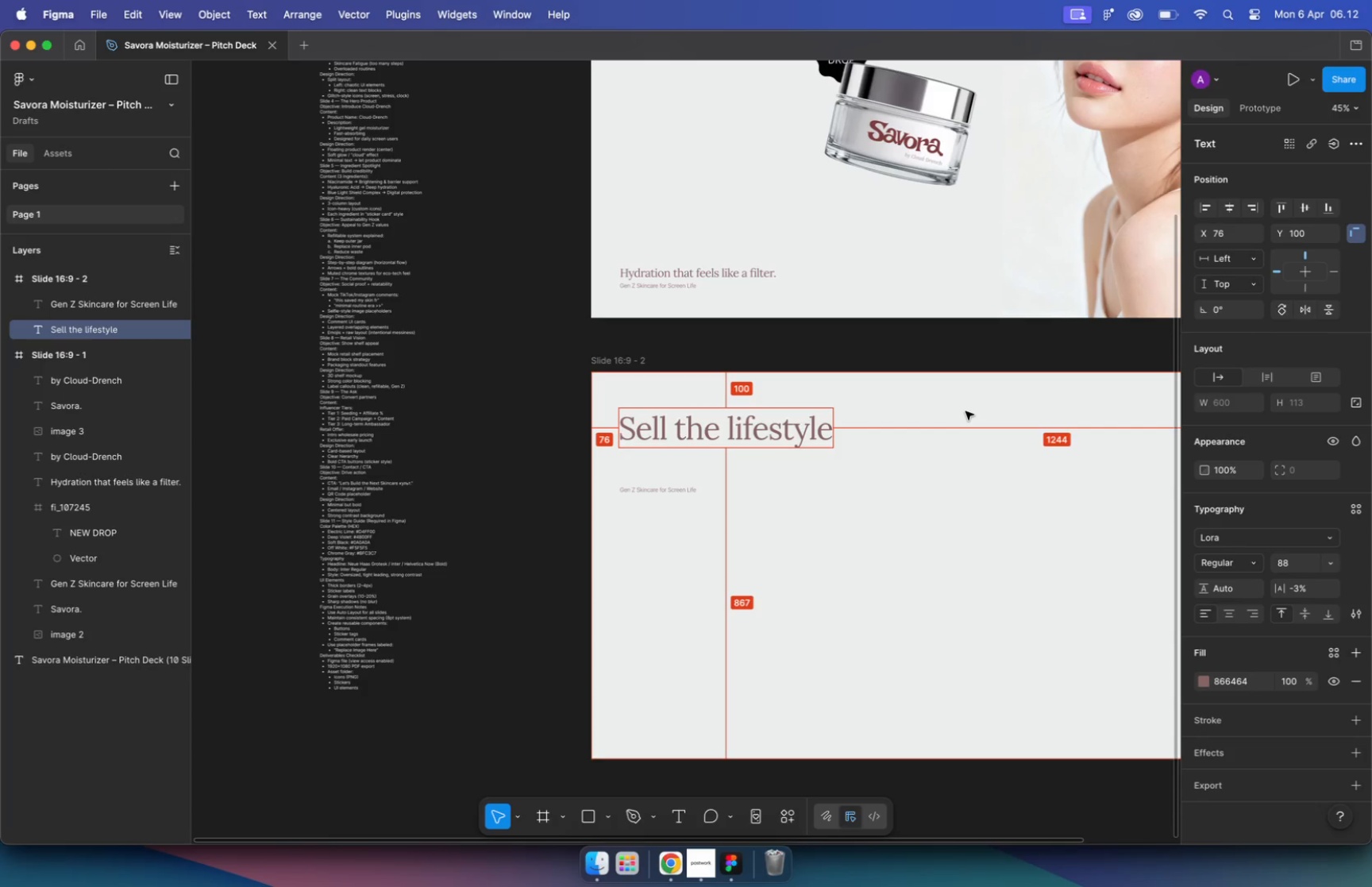 
key(Alt+Shift+ArrowRight)
 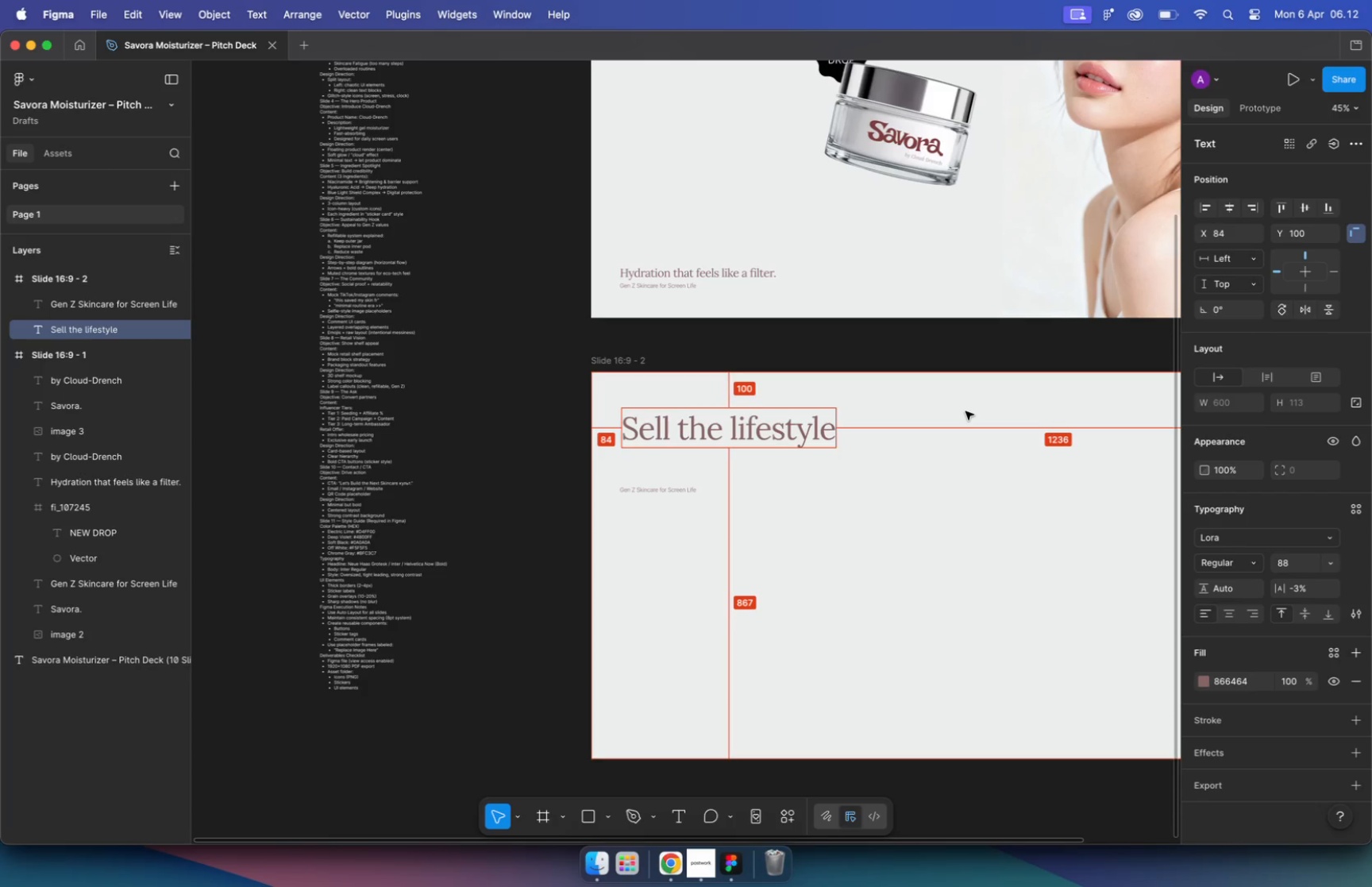 
key(Alt+Shift+ArrowLeft)
 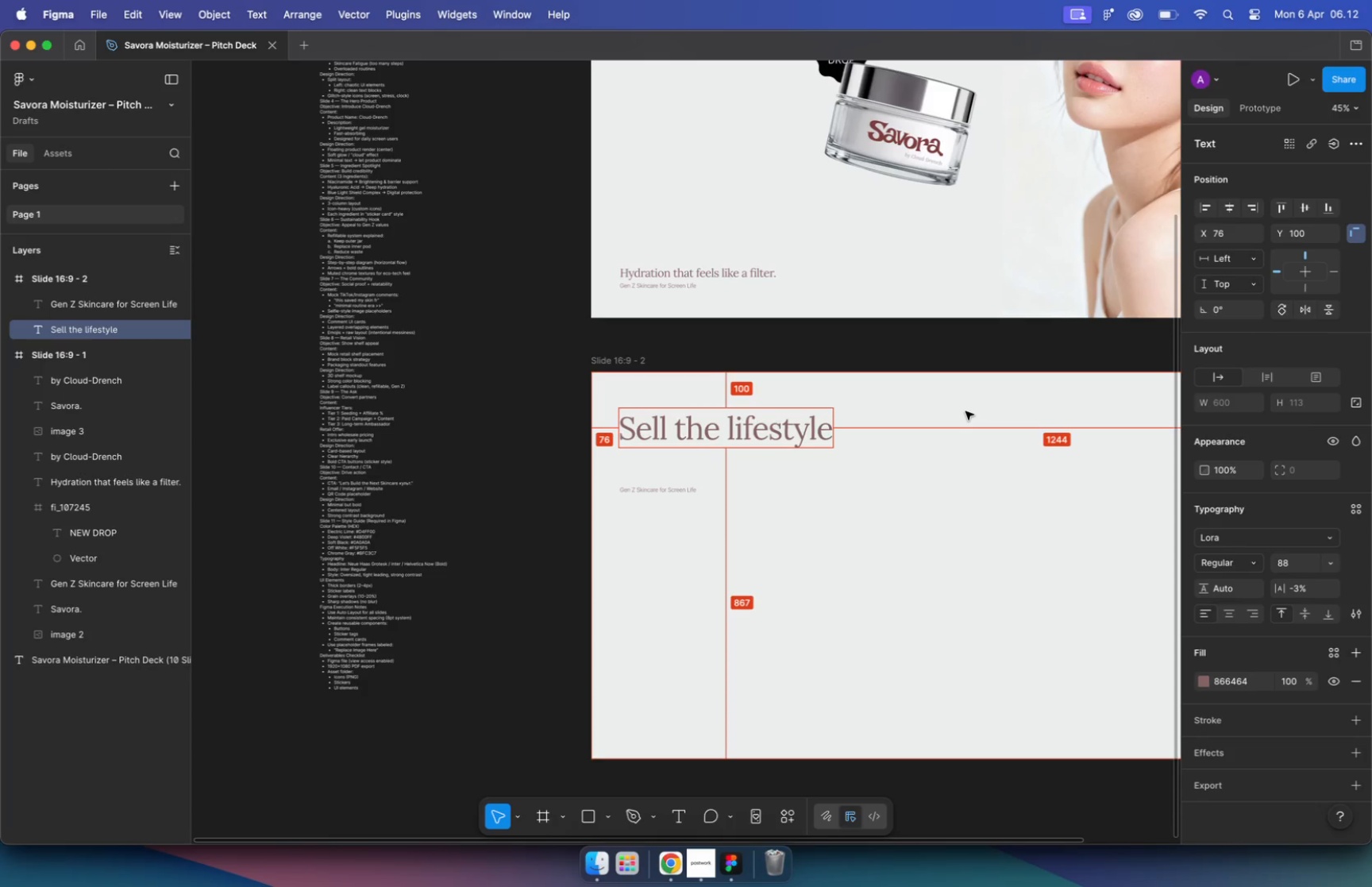 
key(Alt+Shift+ArrowLeft)
 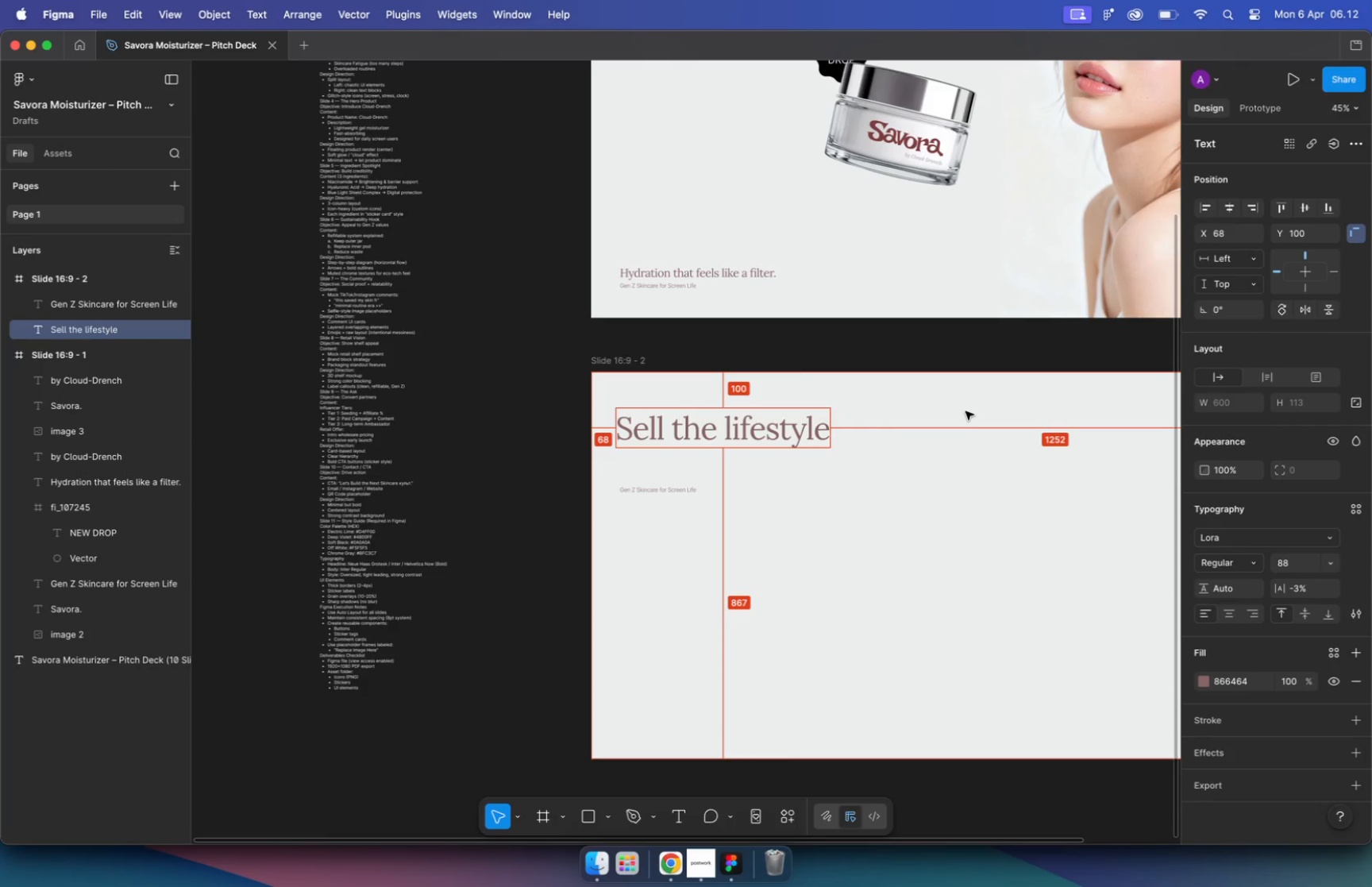 
key(Alt+Shift+ArrowLeft)
 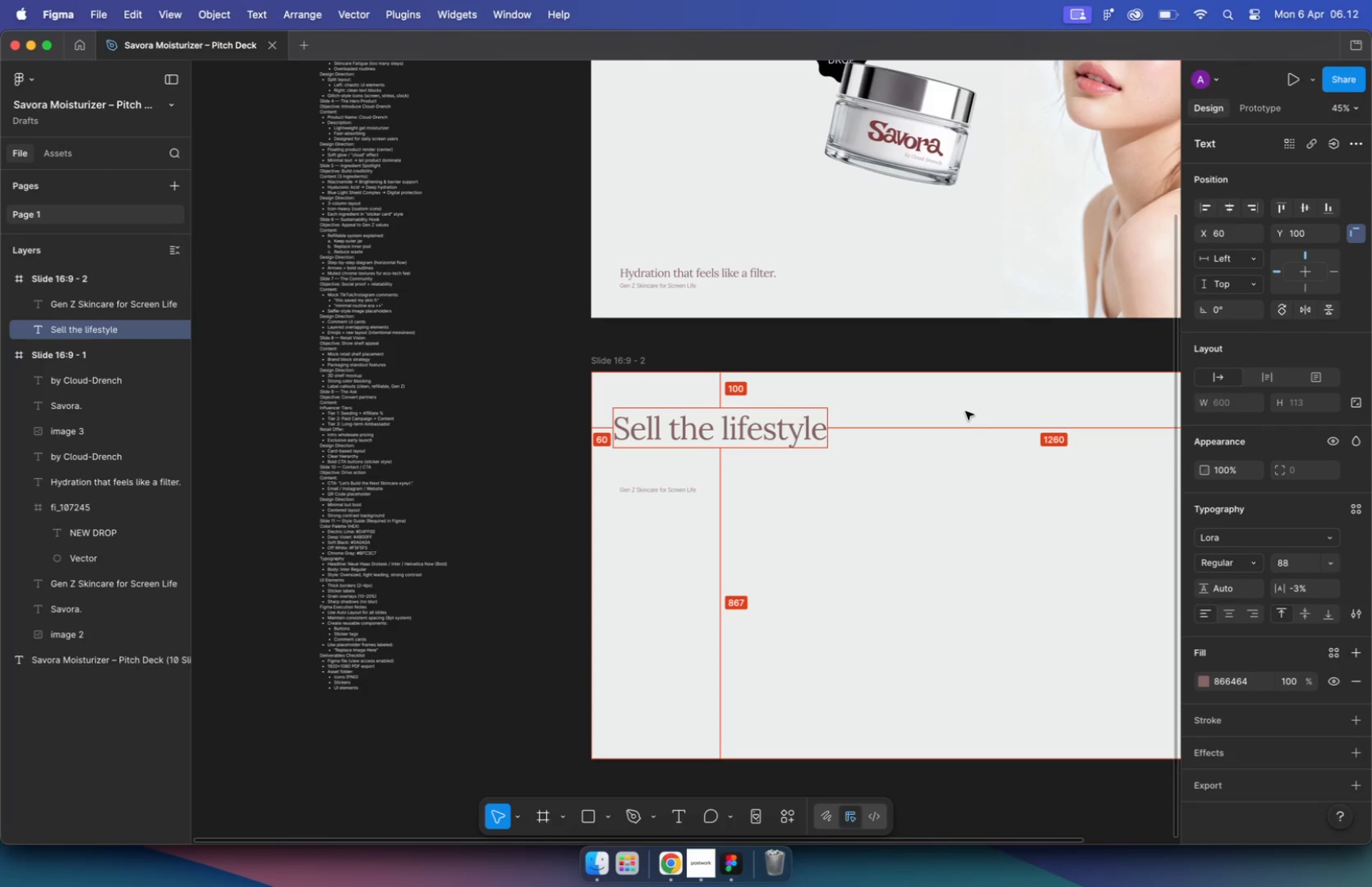 
key(Alt+Shift+ArrowRight)
 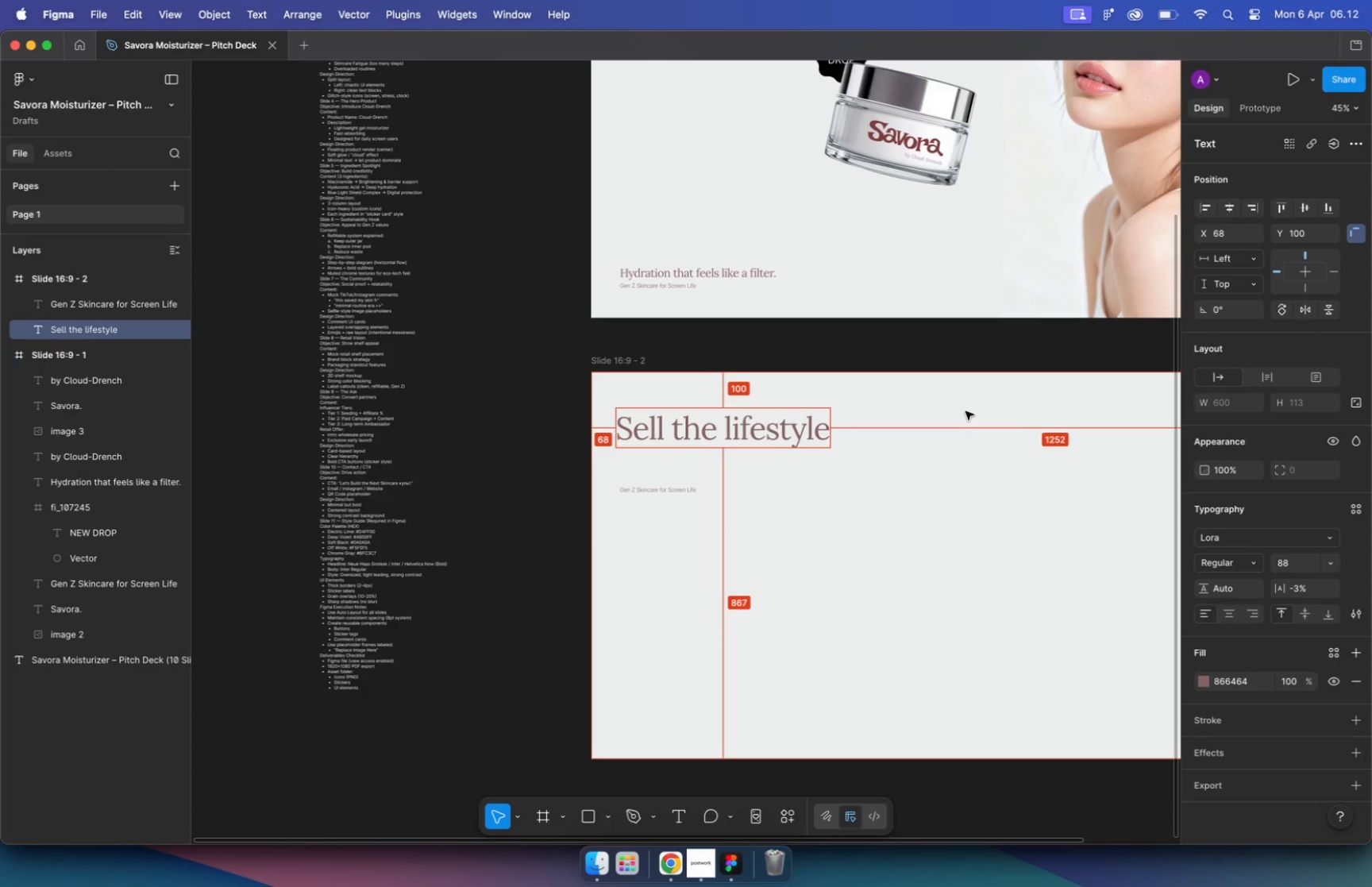 
key(Alt+Shift+ArrowRight)
 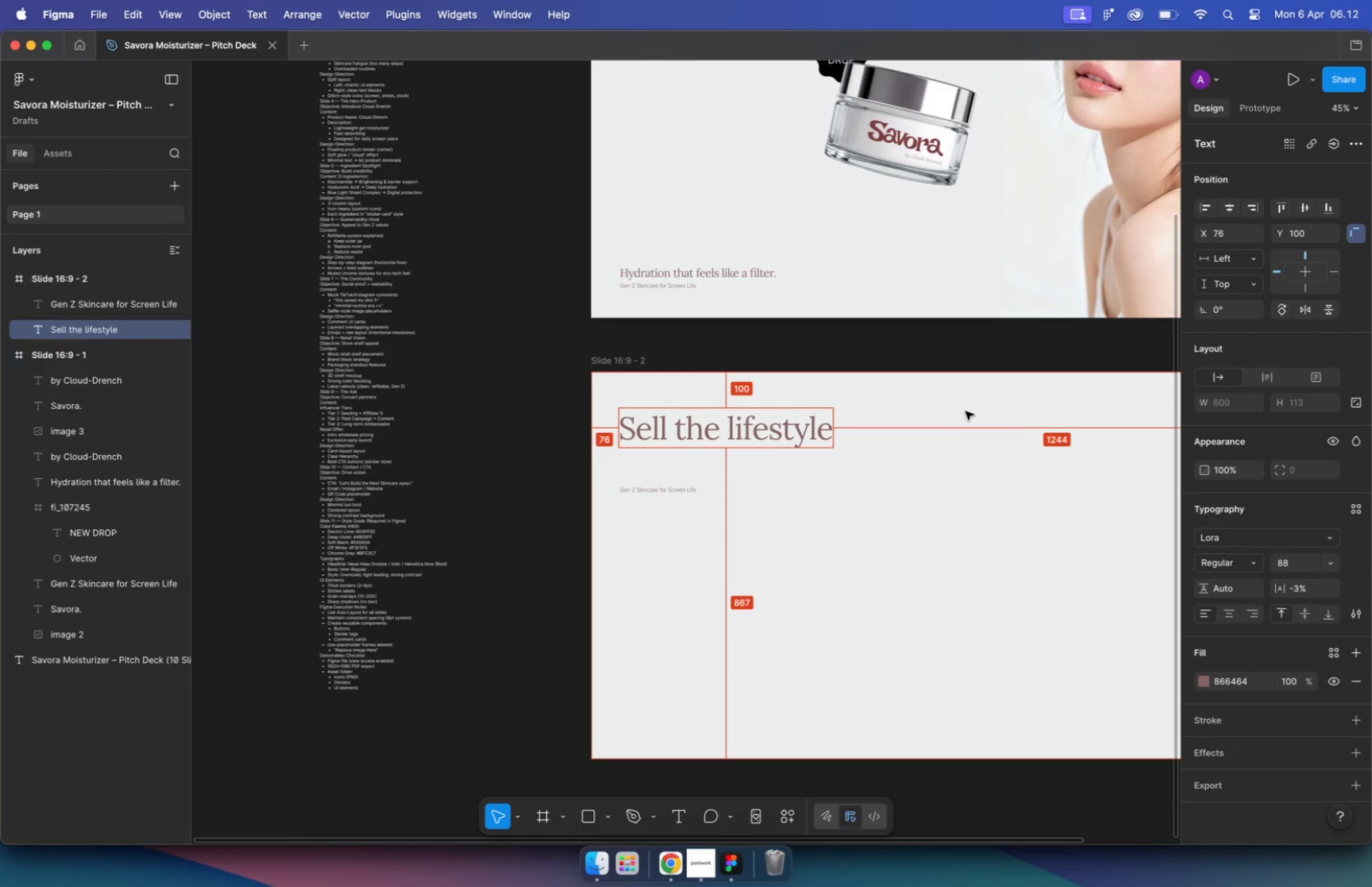 
key(Alt+Shift+ArrowRight)
 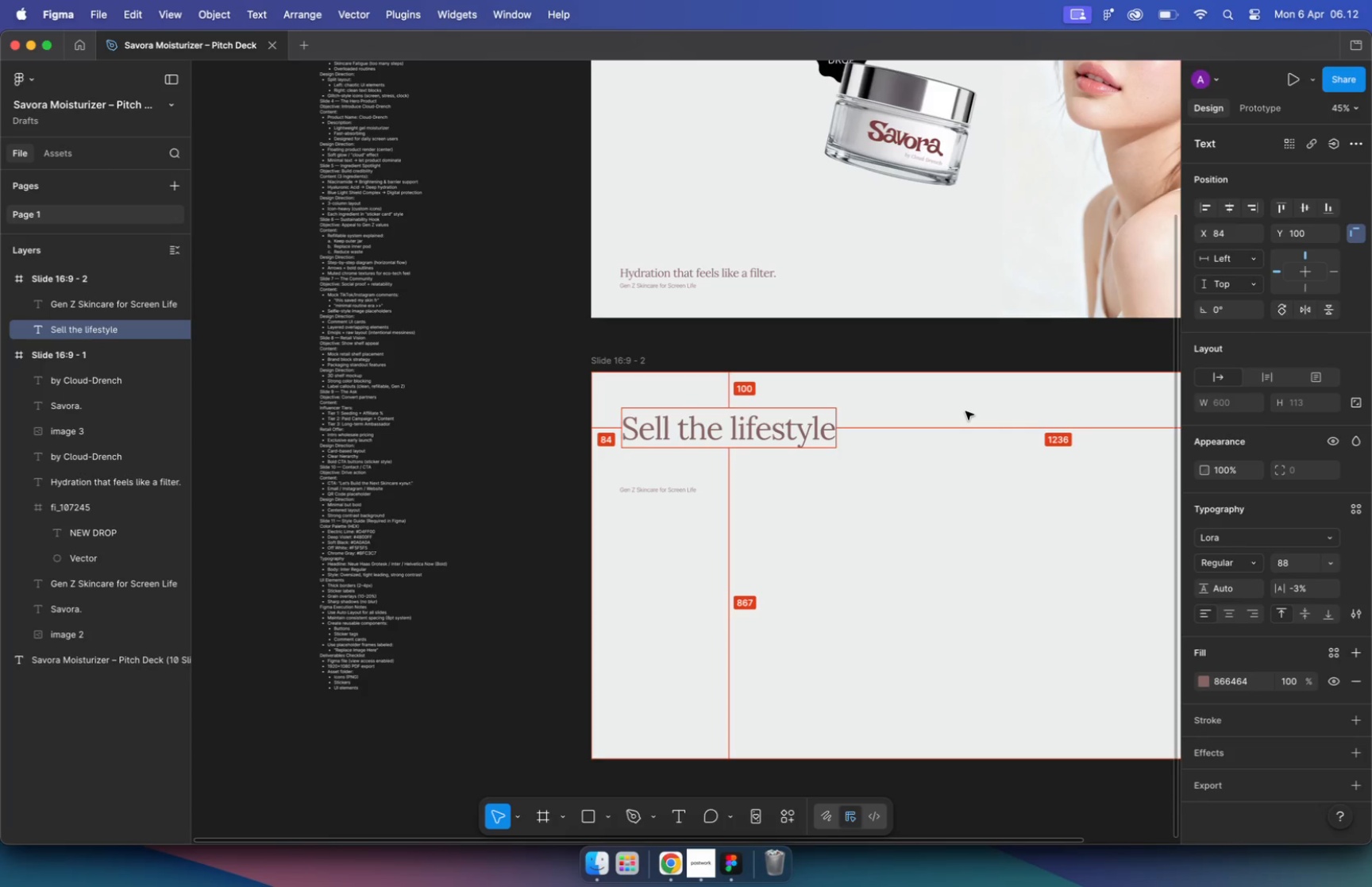 
key(Alt+ArrowLeft)
 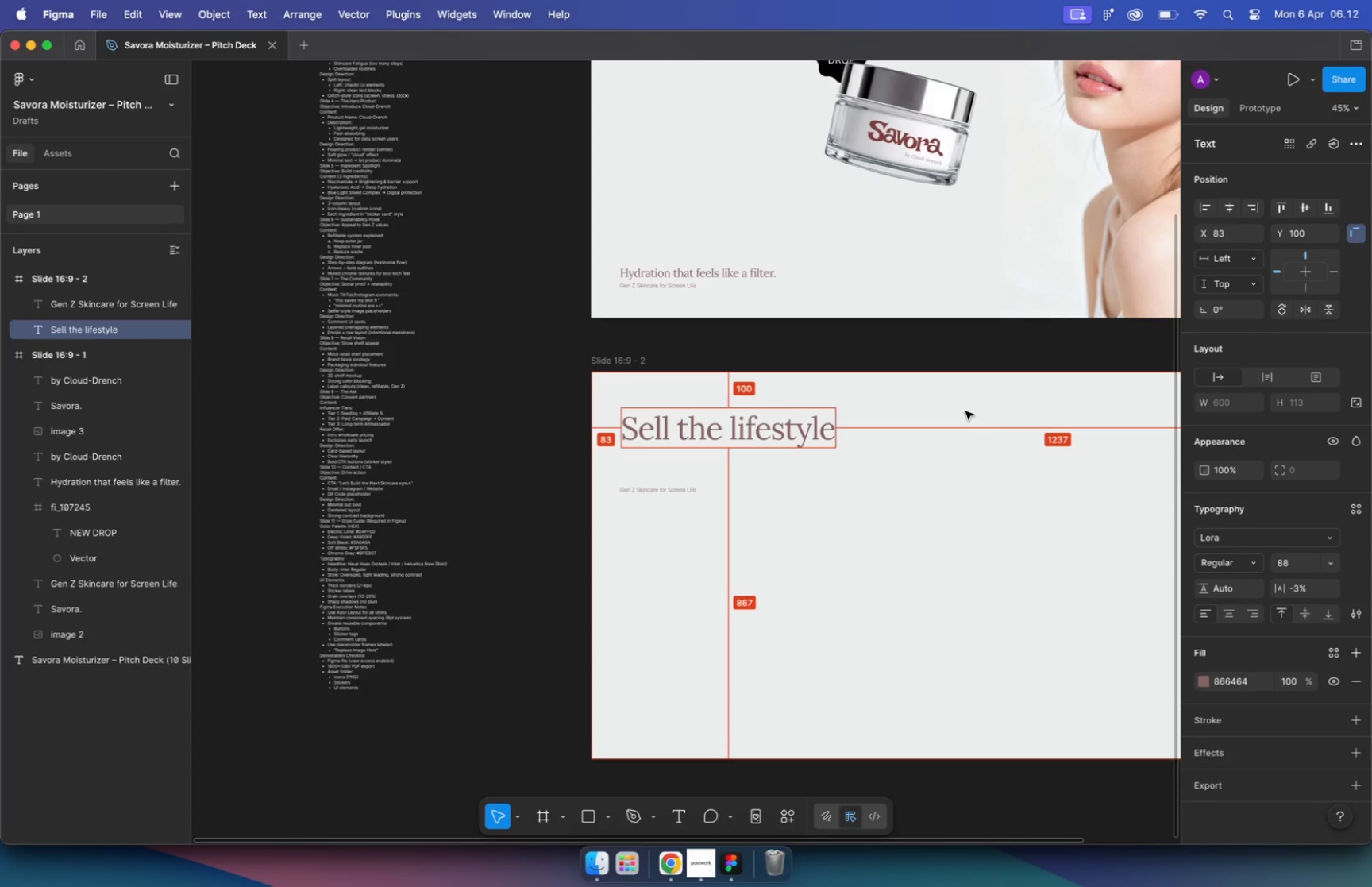 
key(Alt+ArrowLeft)
 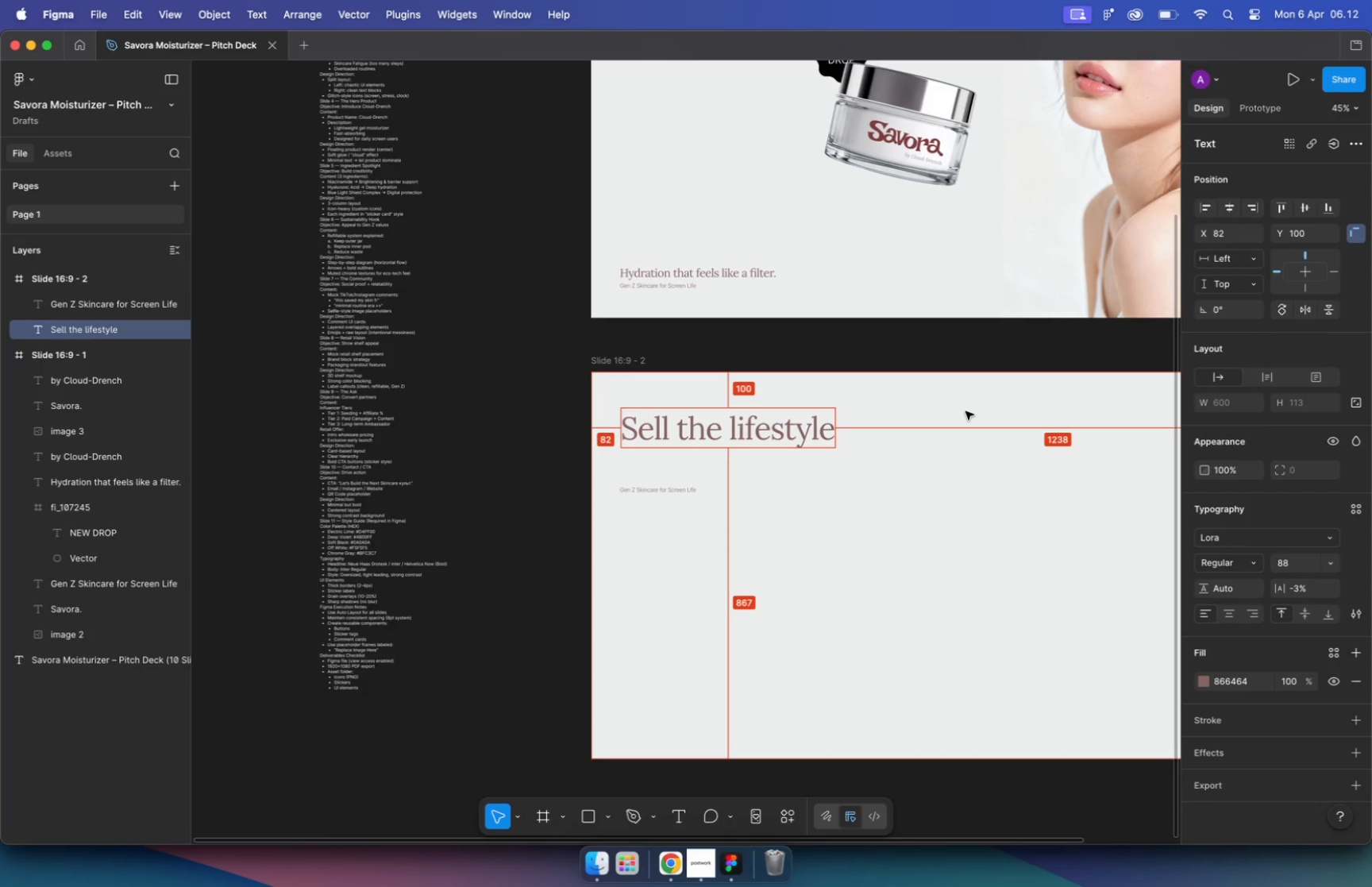 
key(Alt+ArrowLeft)
 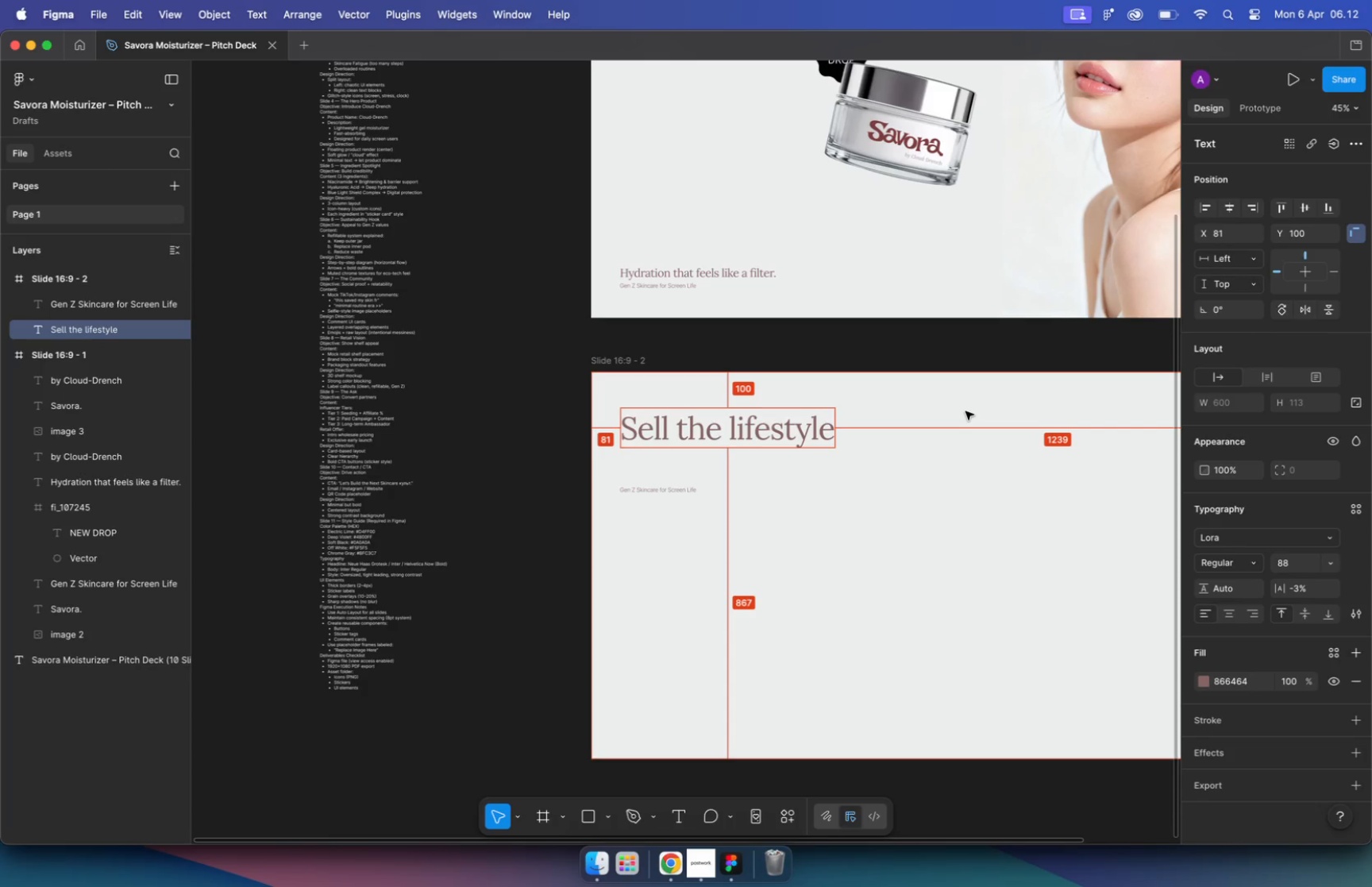 
key(Alt+ArrowLeft)
 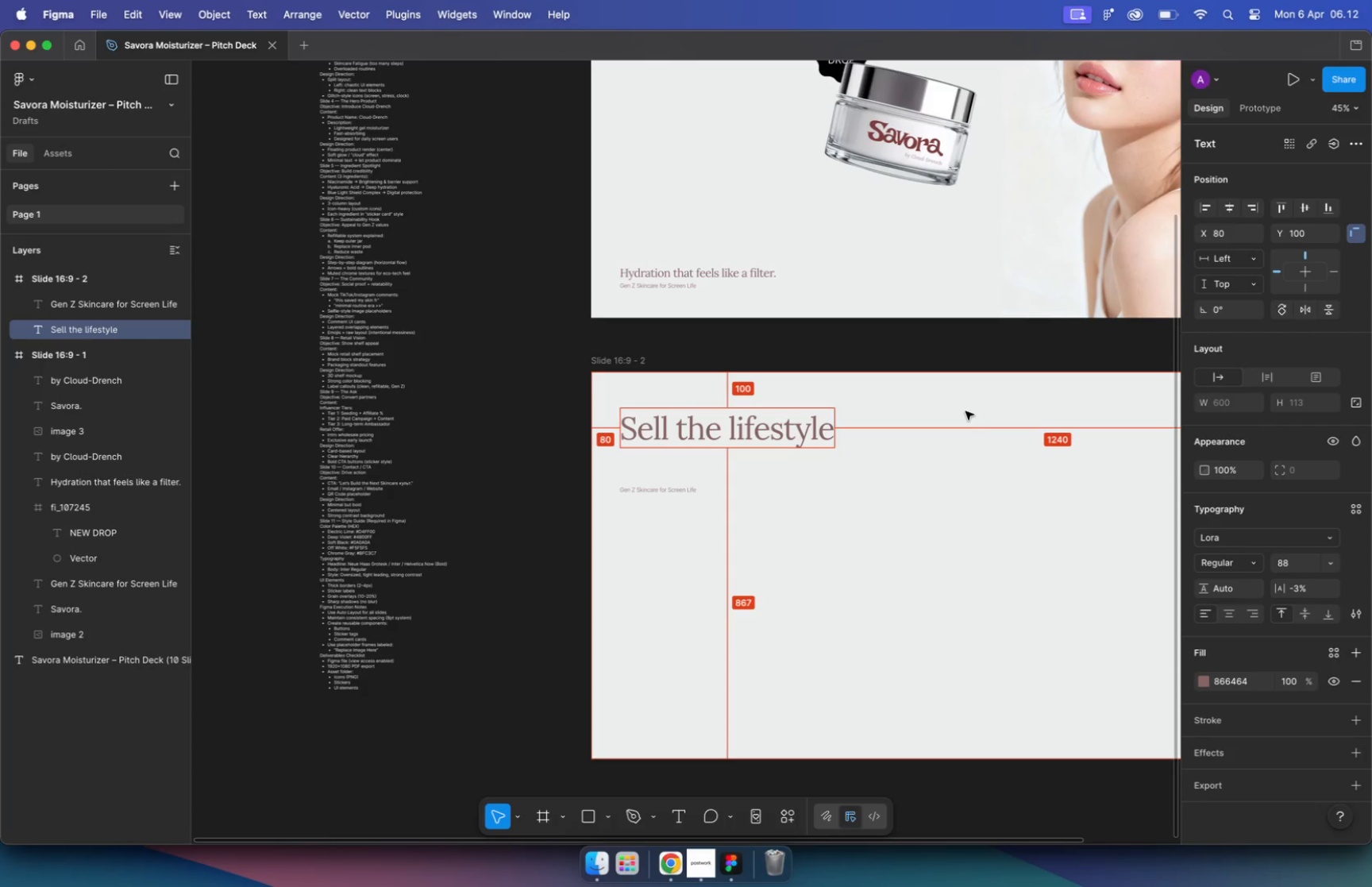 
key(Alt+Shift+ArrowUp)
 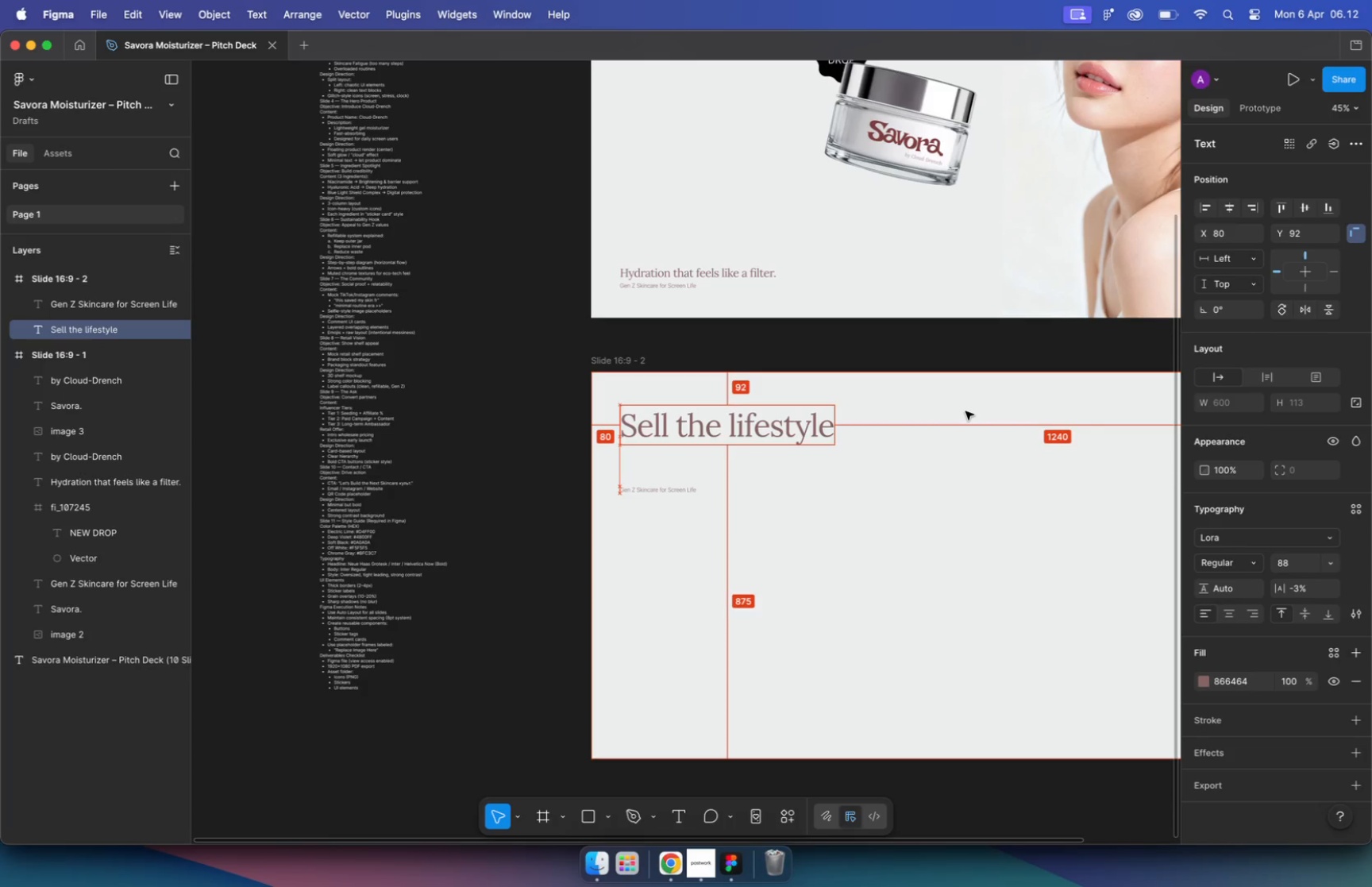 
key(Alt+Shift+ArrowUp)
 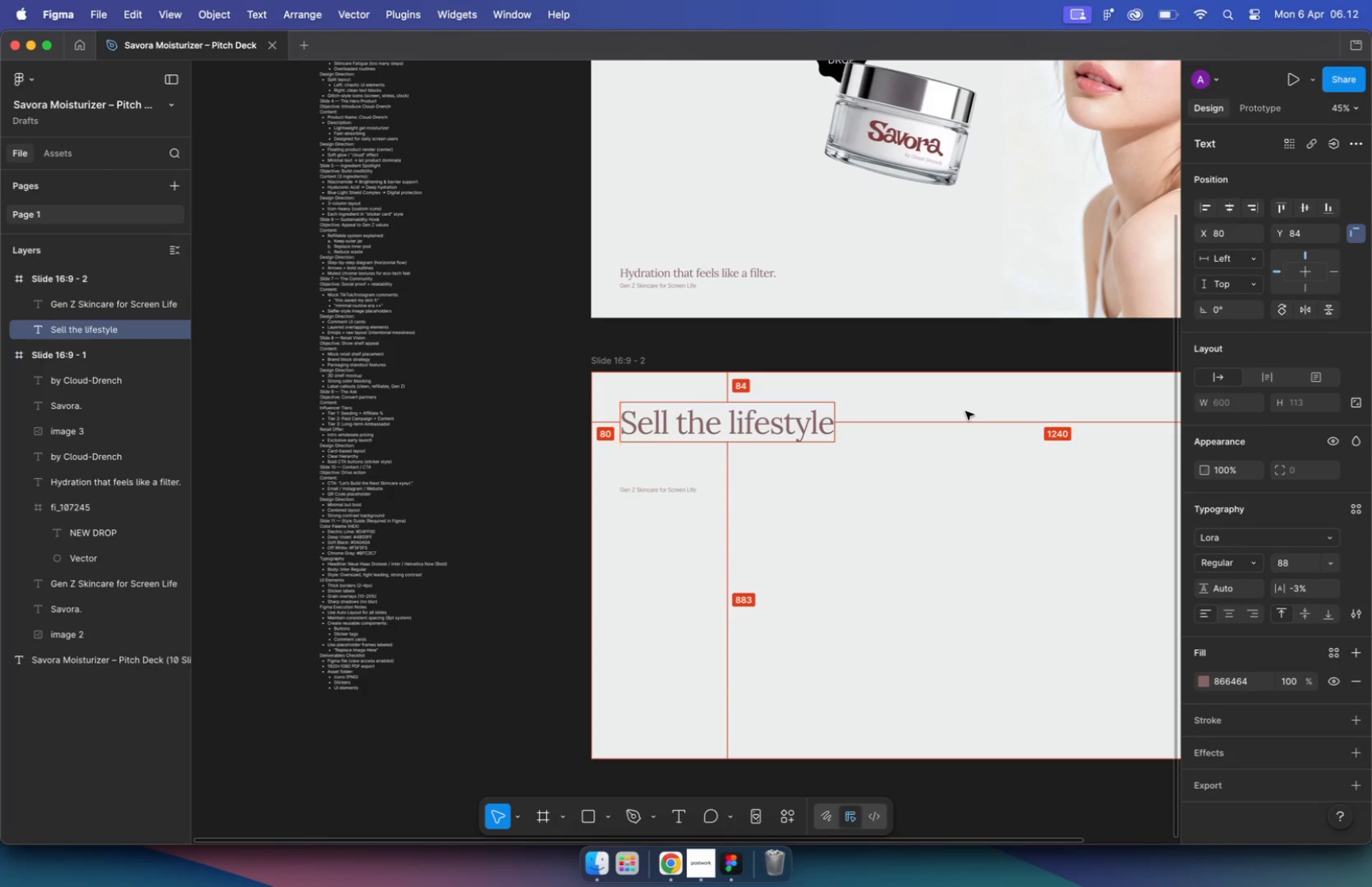 
key(Alt+Shift+ArrowUp)
 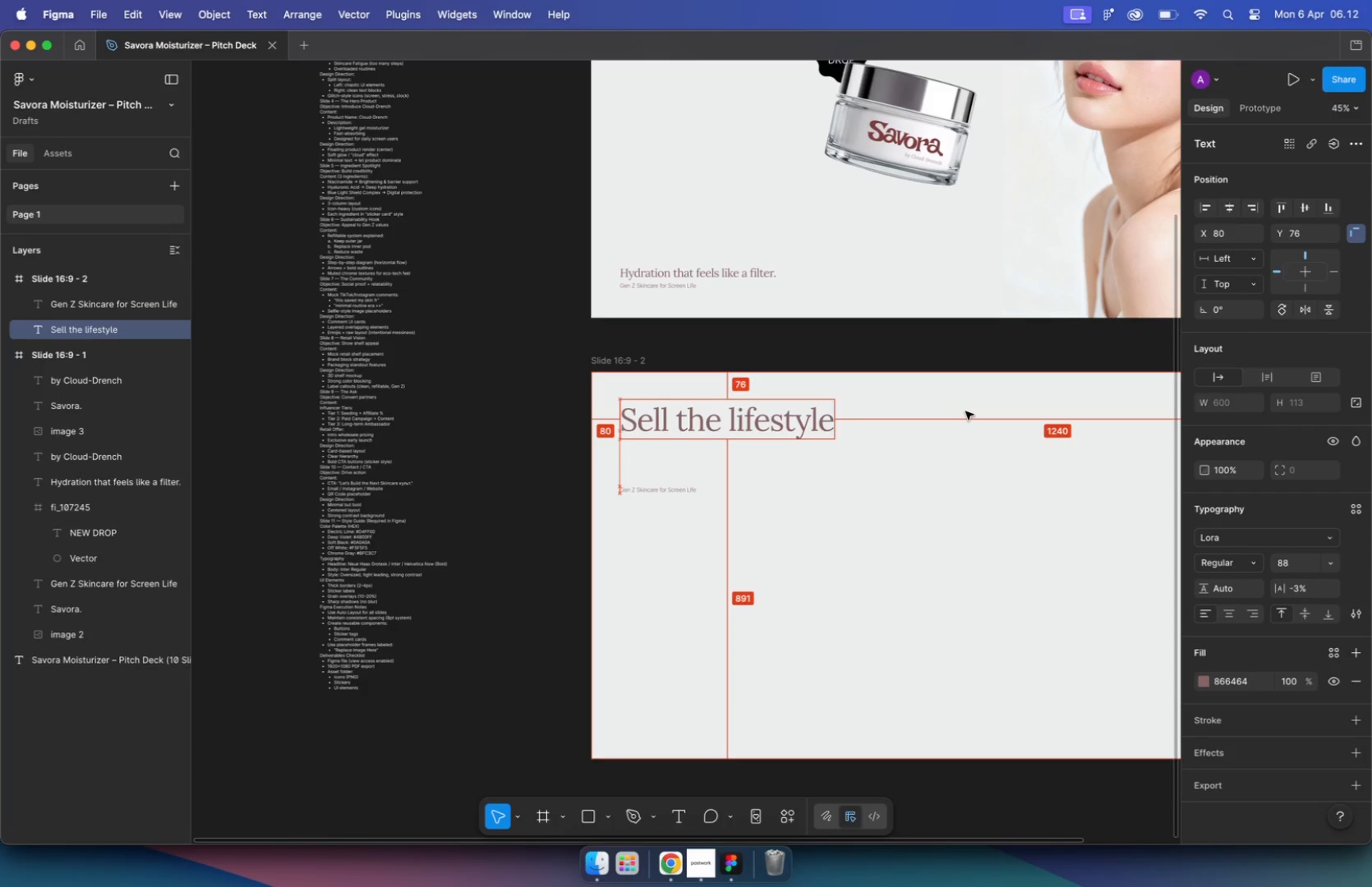 
key(Alt+Shift+ArrowDown)
 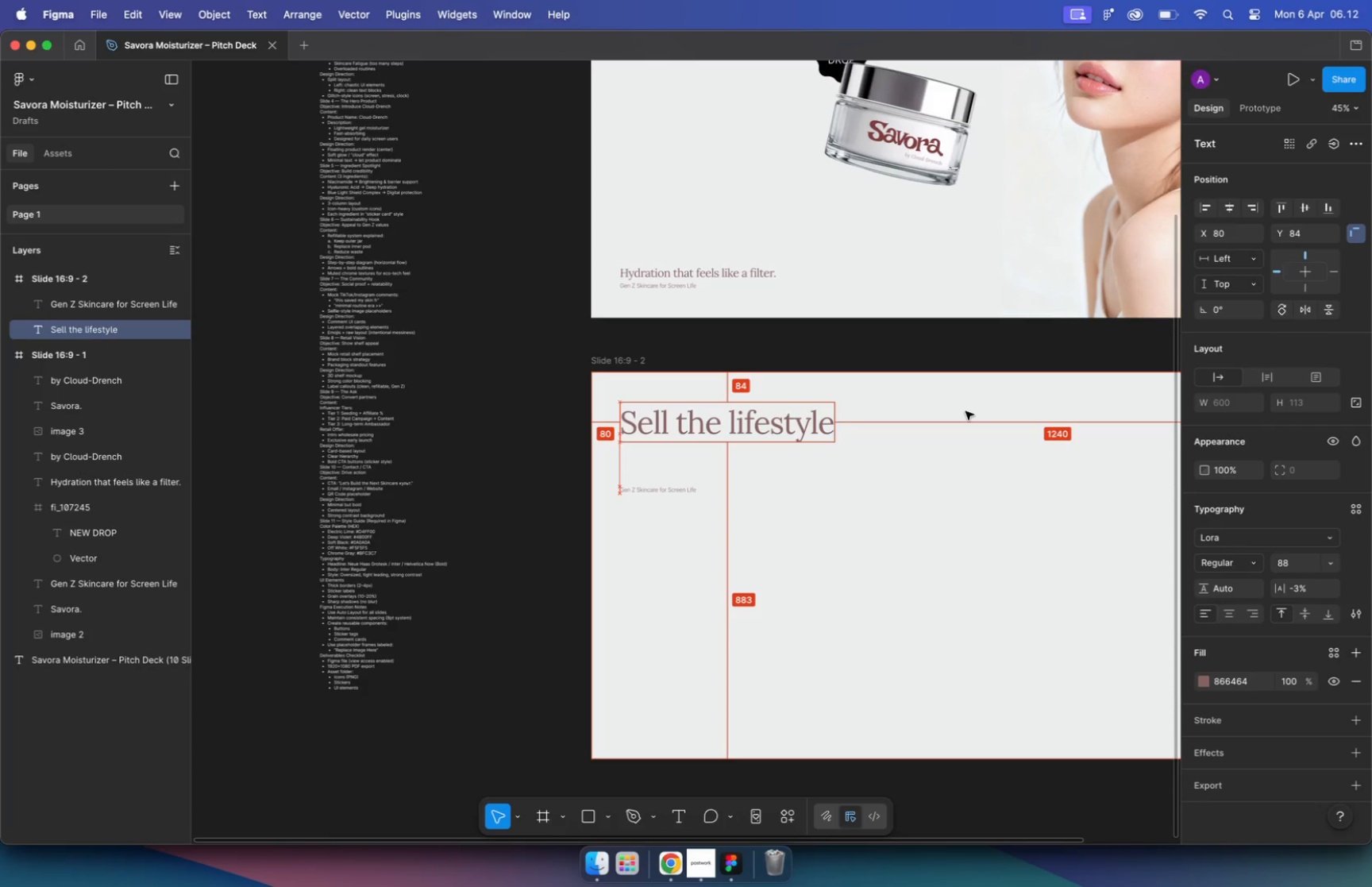 
key(Alt+ArrowUp)
 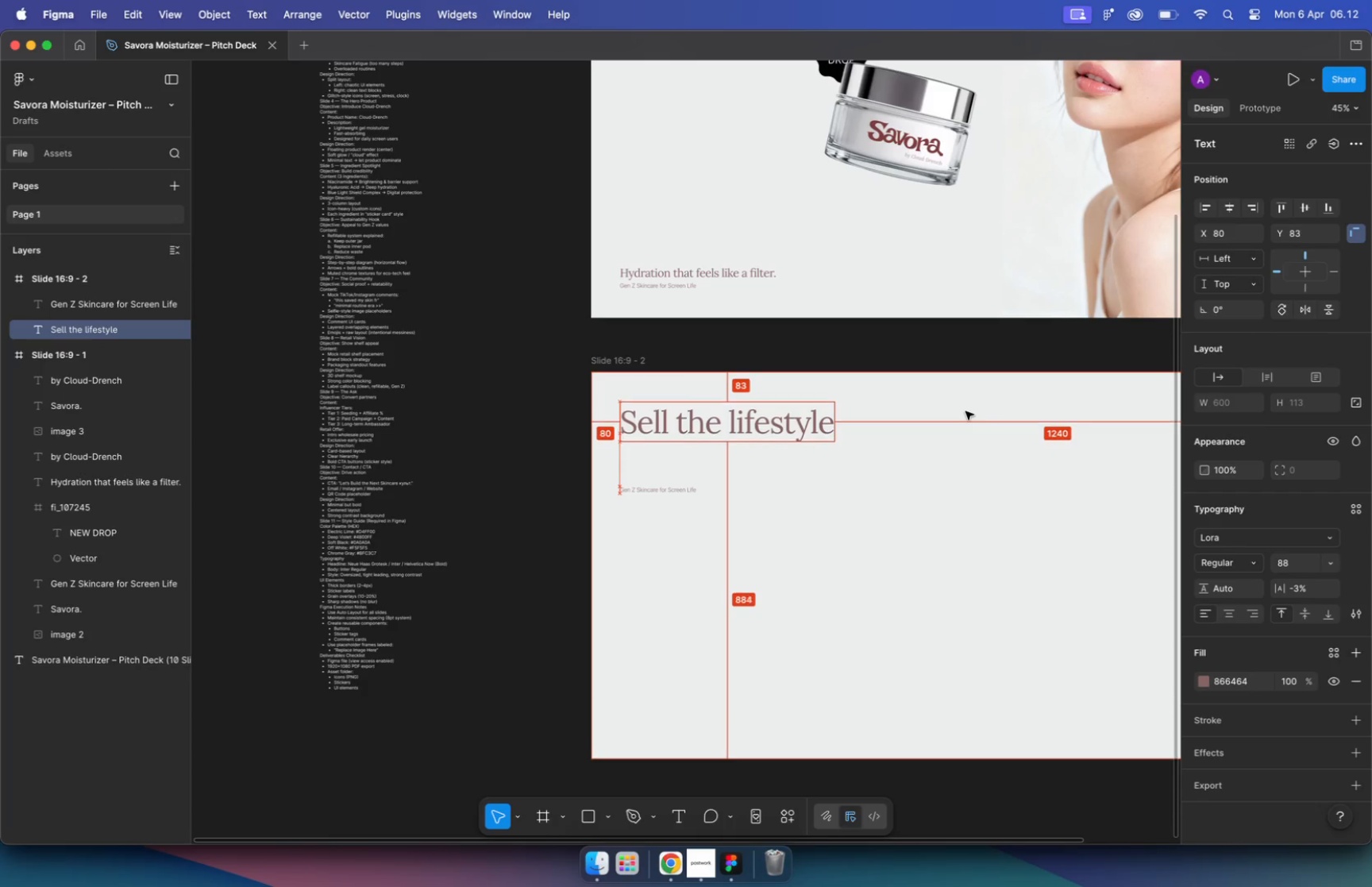 
key(Alt+ArrowUp)
 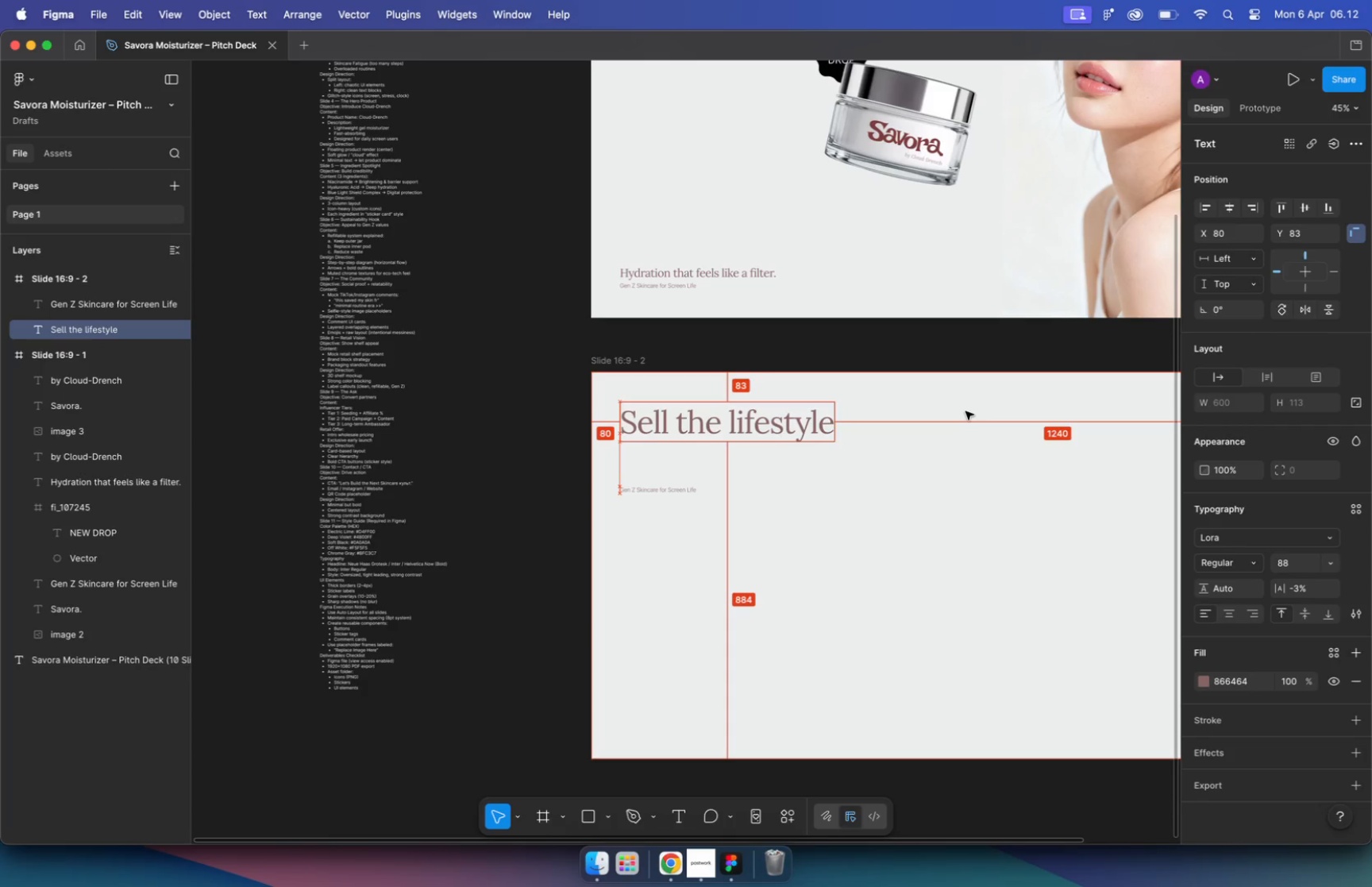 
key(Alt+ArrowUp)
 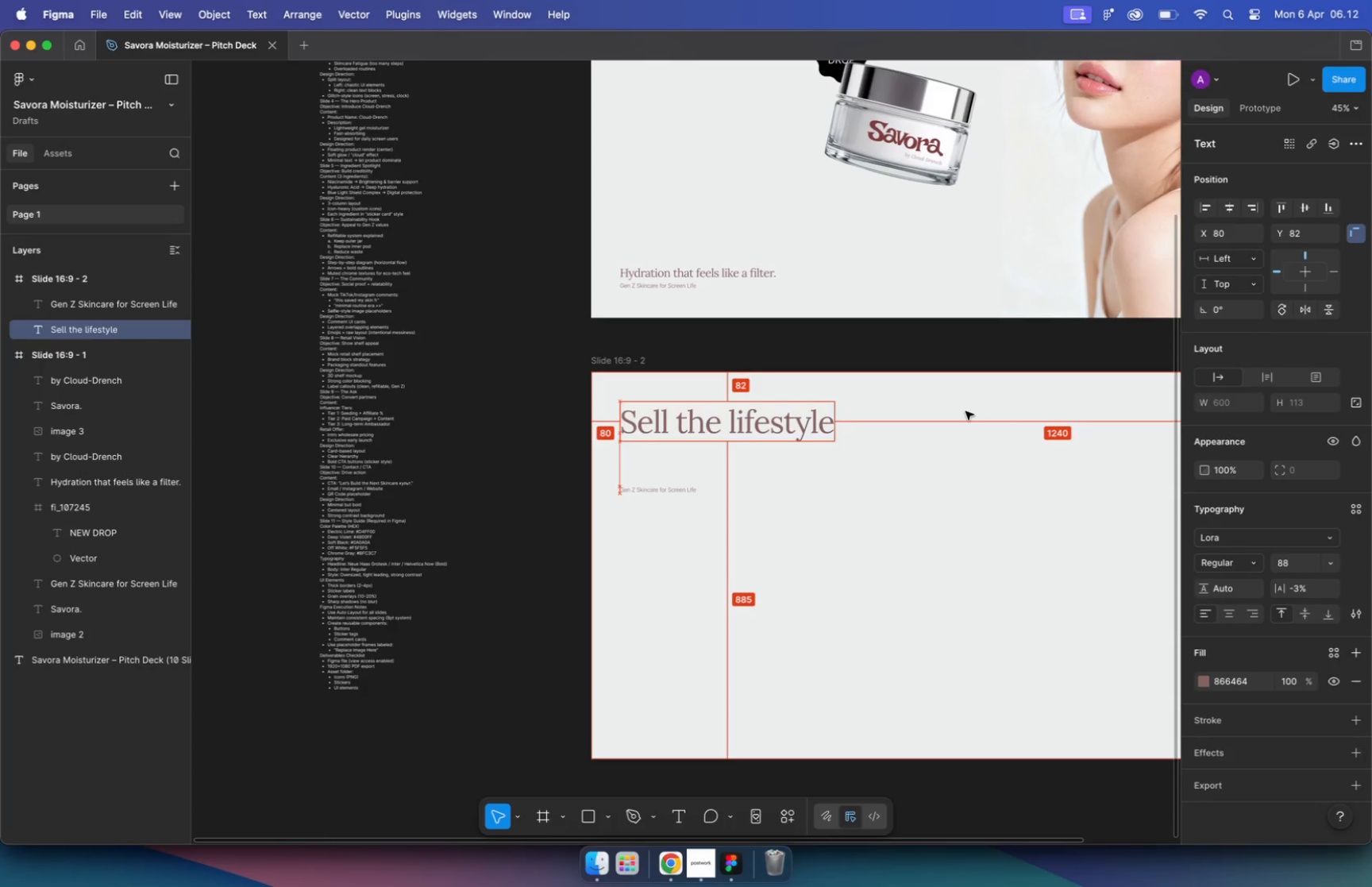 
key(Alt+ArrowUp)
 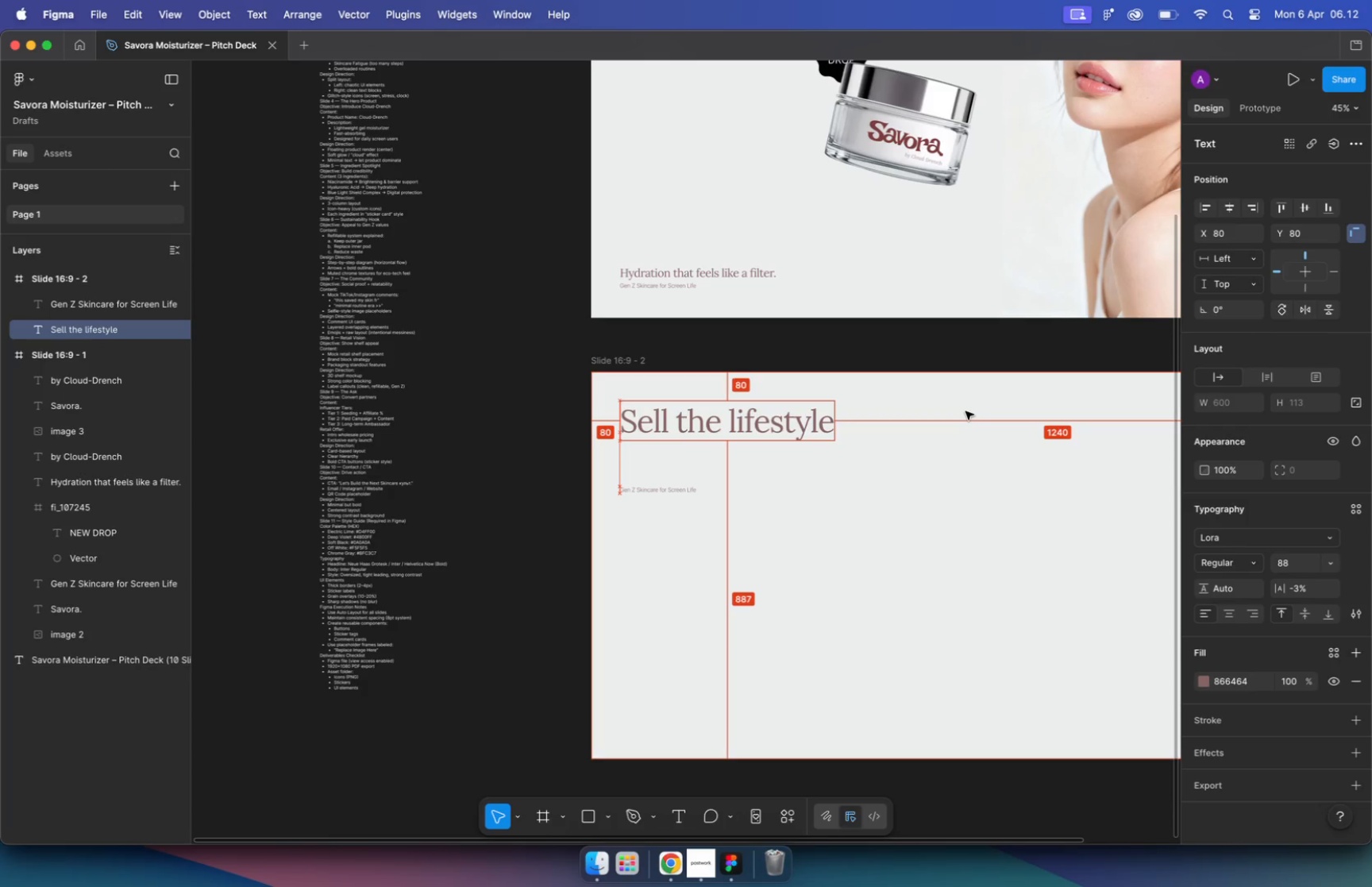 
hold_key(key=CommandLeft, duration=1.48)
scroll: coordinate [796, 478], scroll_direction: down, amount: 11.0
 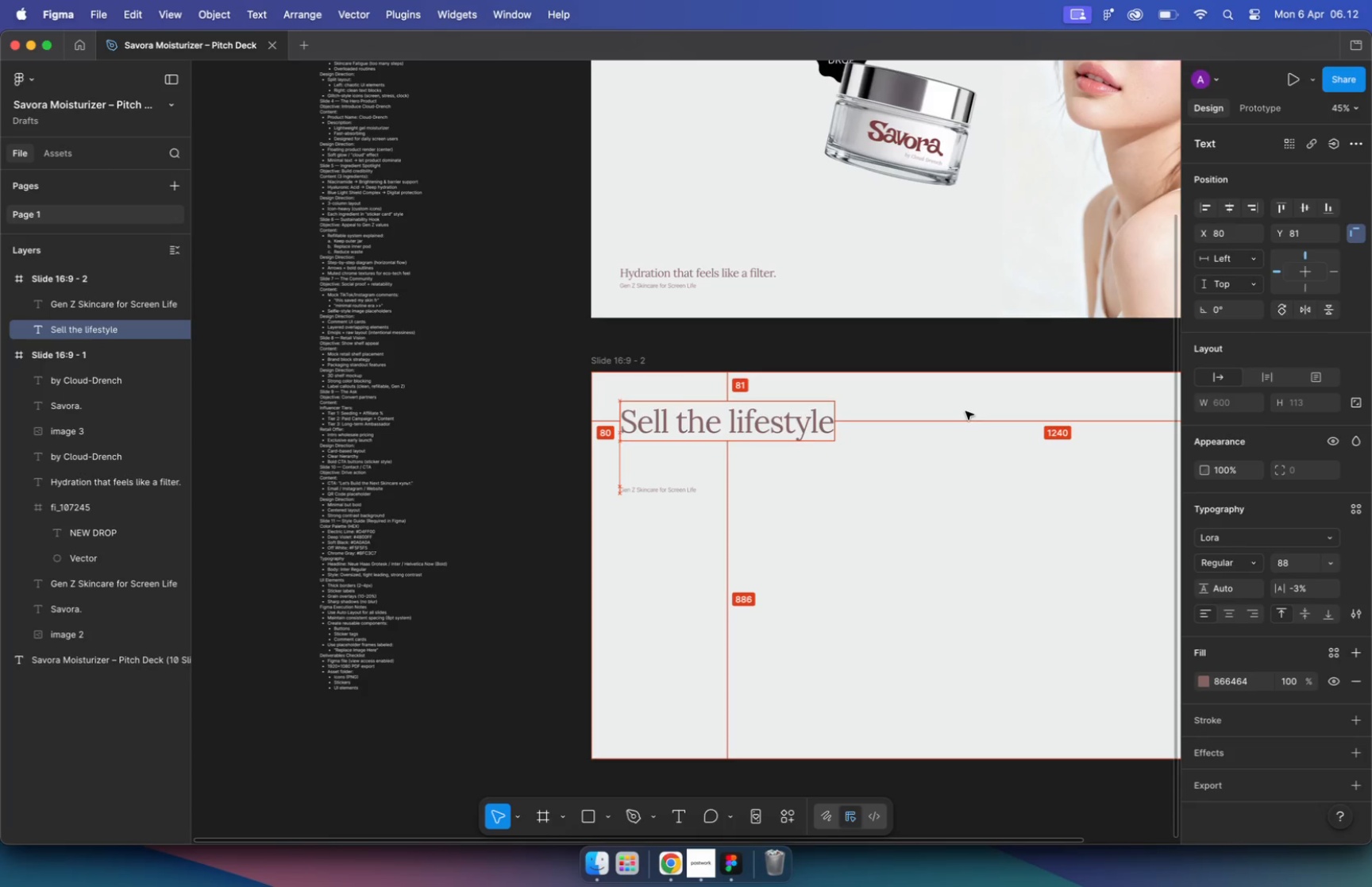 
scroll: coordinate [908, 383], scroll_direction: up, amount: 5.0
 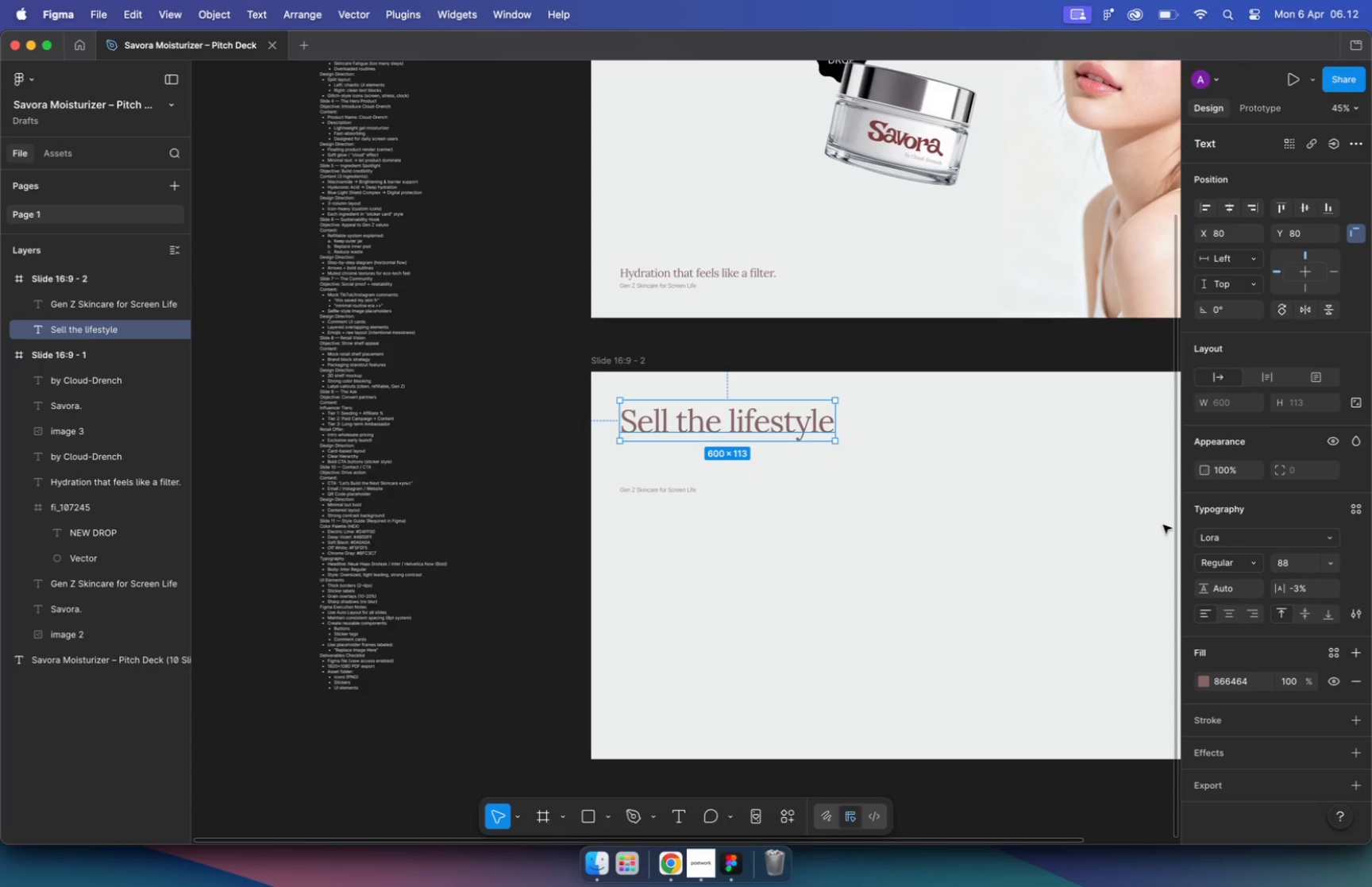 
hold_key(key=CommandLeft, duration=18.9)
scroll: coordinate [599, 170], scroll_direction: up, amount: 33.0
 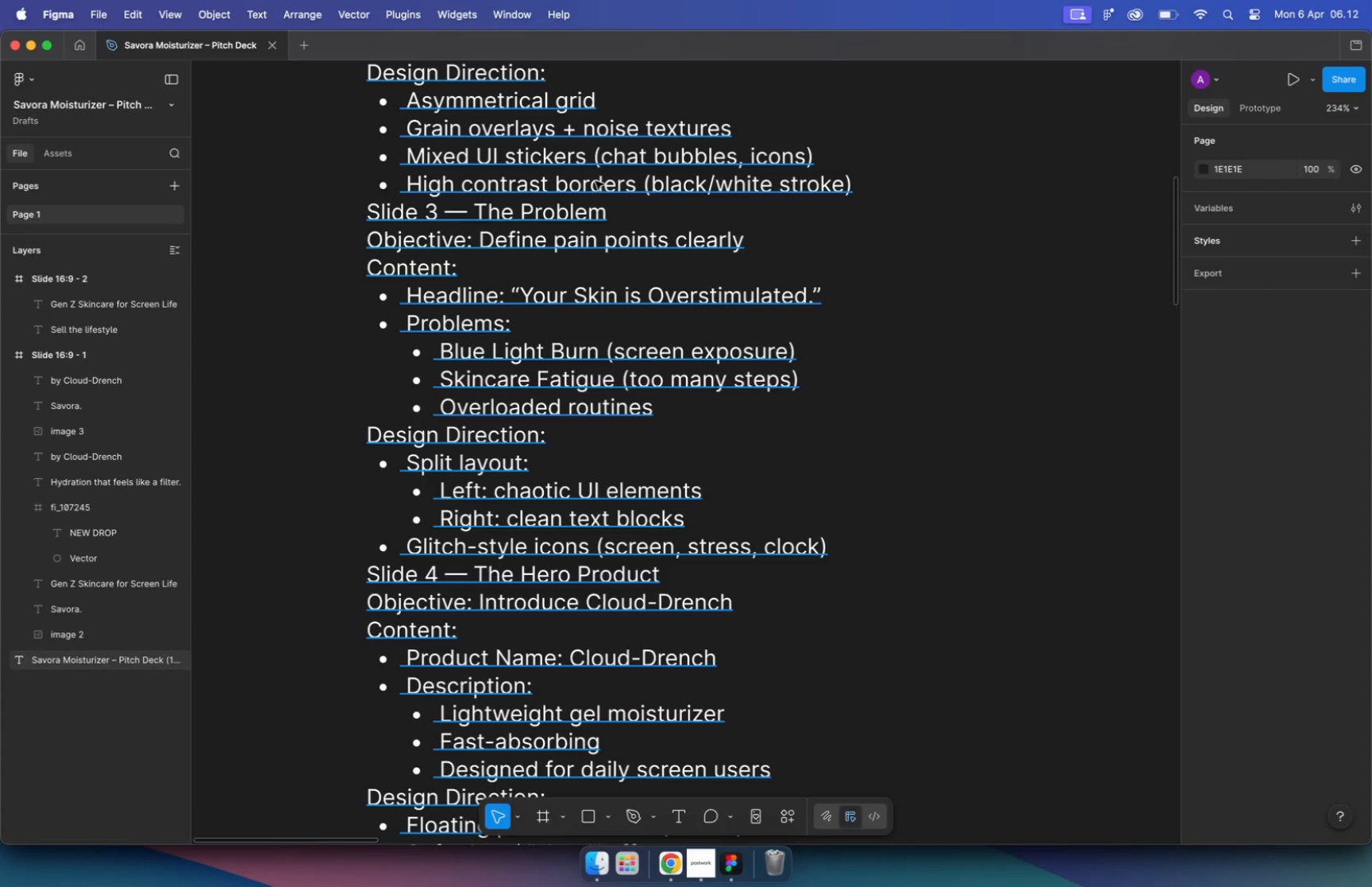 
hold_key(key=CommandLeft, duration=3.91)
scroll: coordinate [453, 403], scroll_direction: down, amount: 8.0
 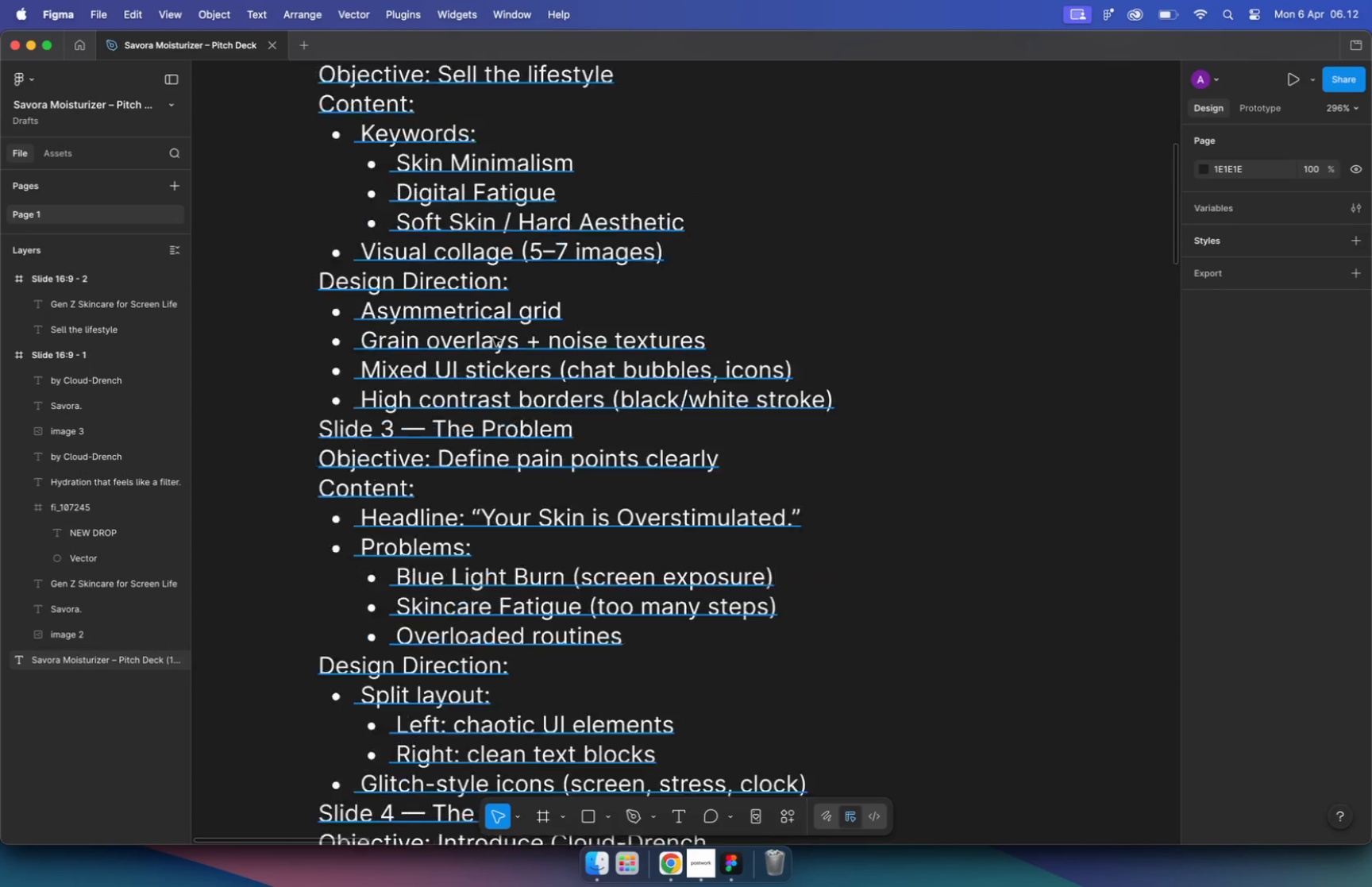 
left_click([410, 290])
 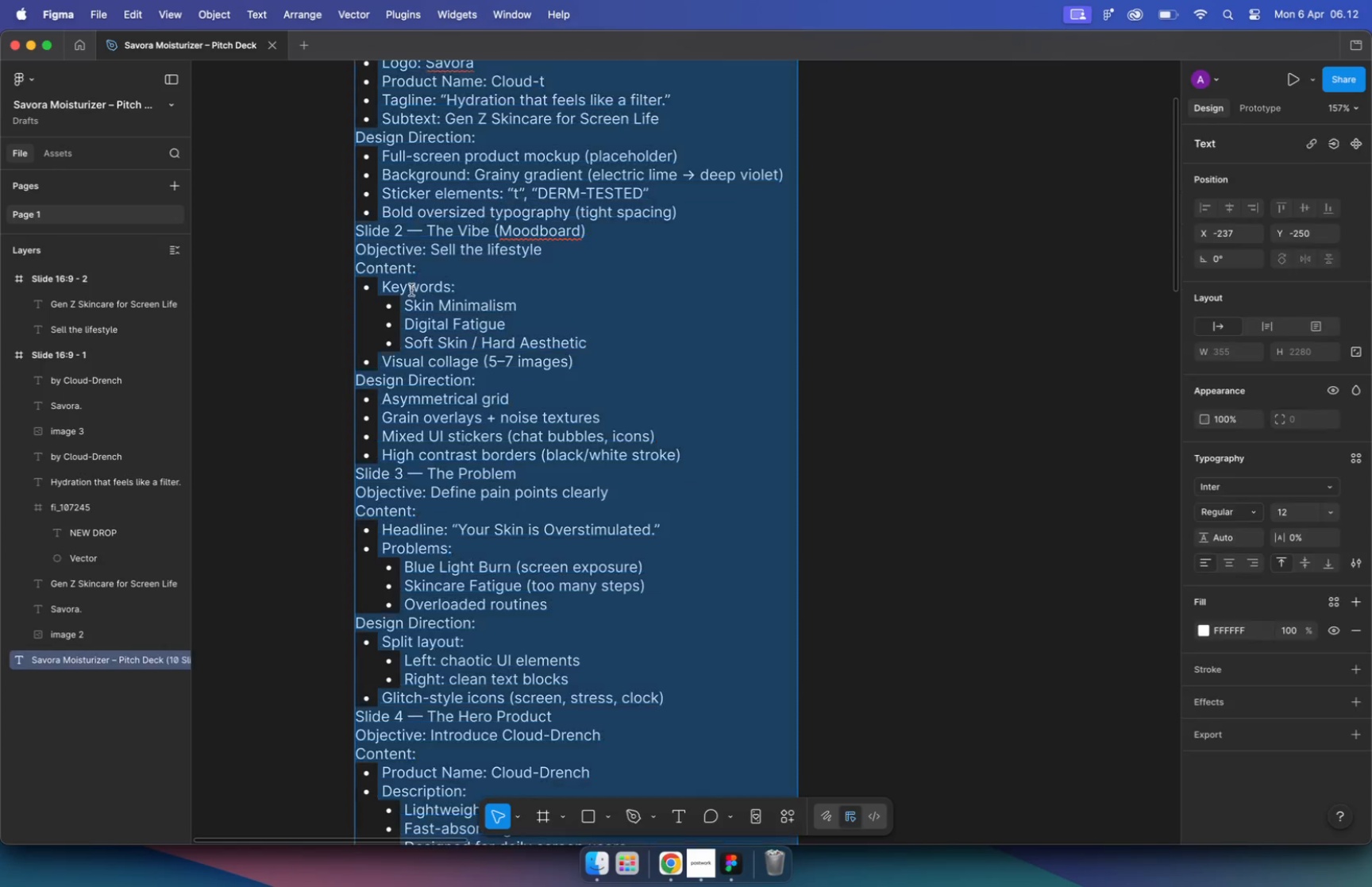 
triple_click([414, 325])
 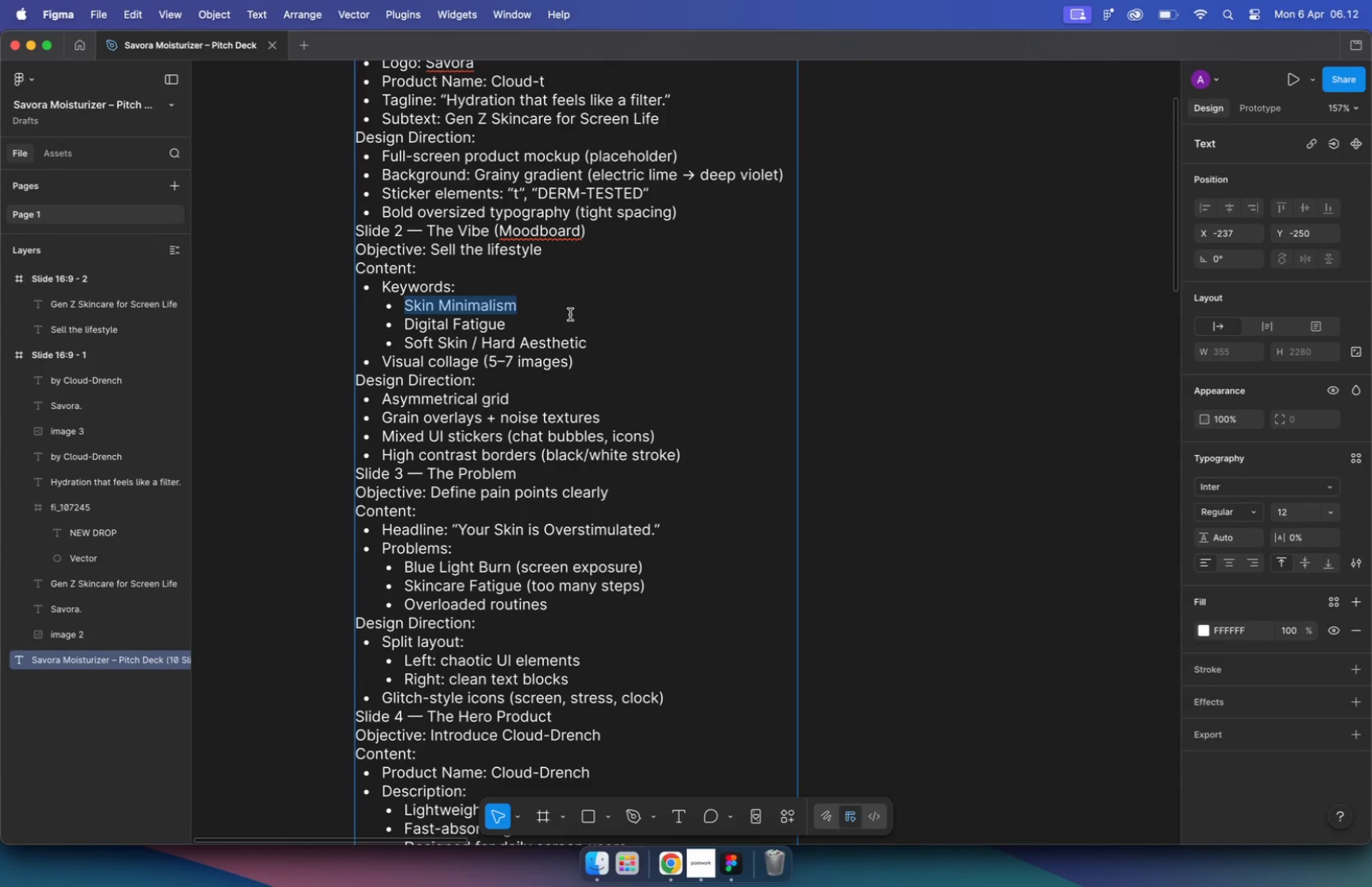 
left_click_drag(start_coordinate=[402, 306], to_coordinate=[570, 314])
 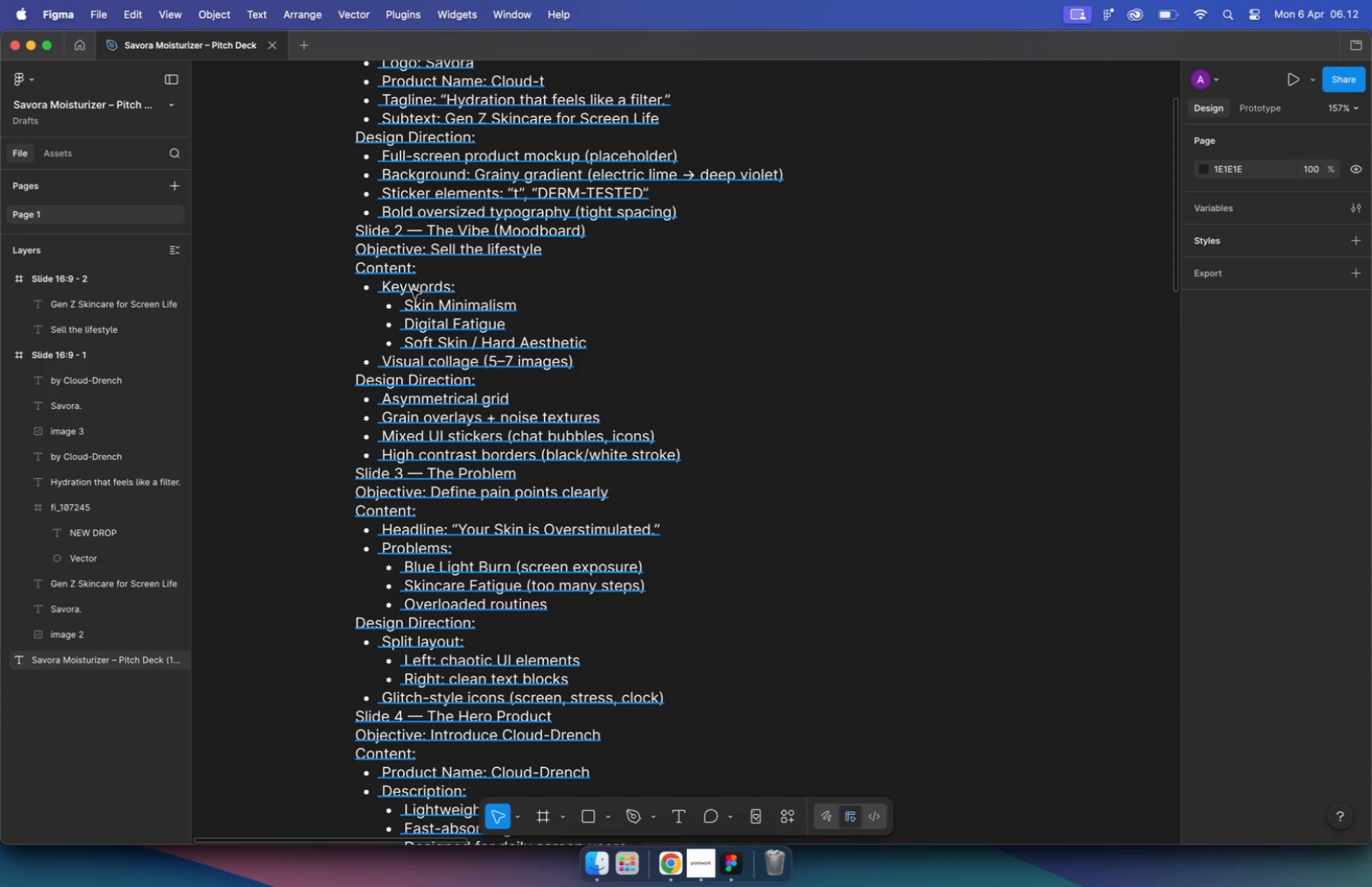 
key(Meta+C)
 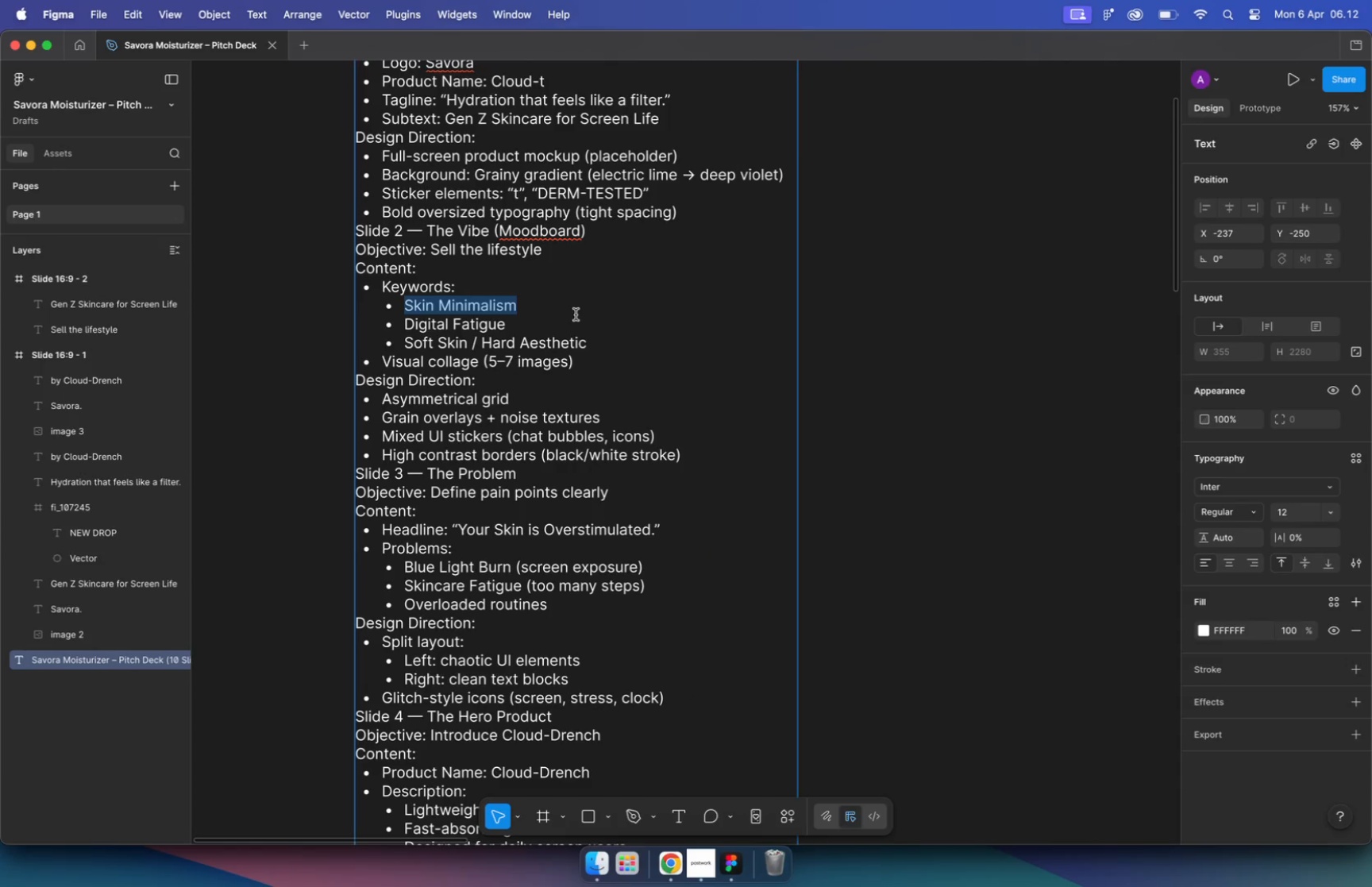 
key(Meta+CommandLeft)
 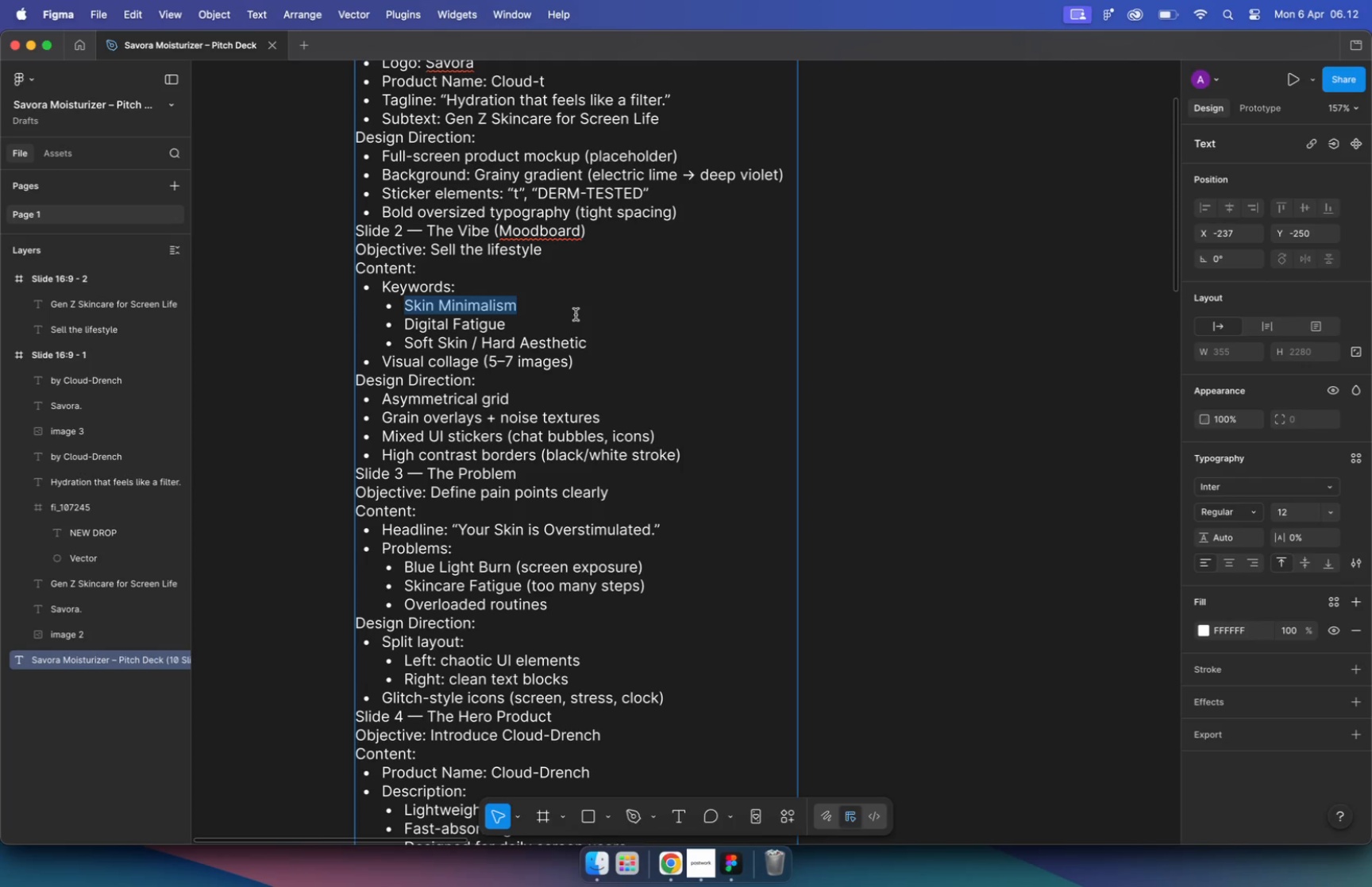 
wait(5.73)
 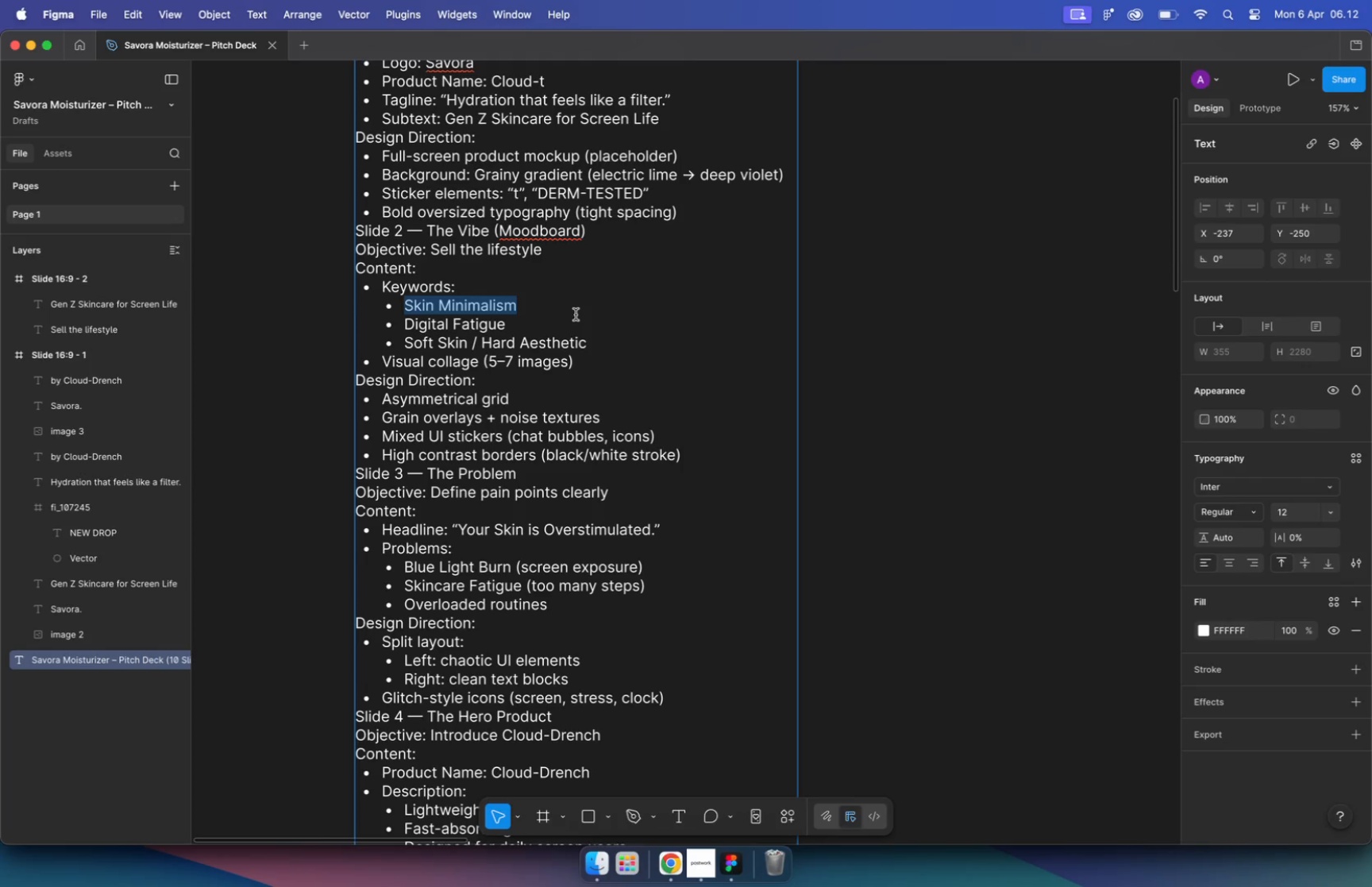 
left_click([393, 298])
 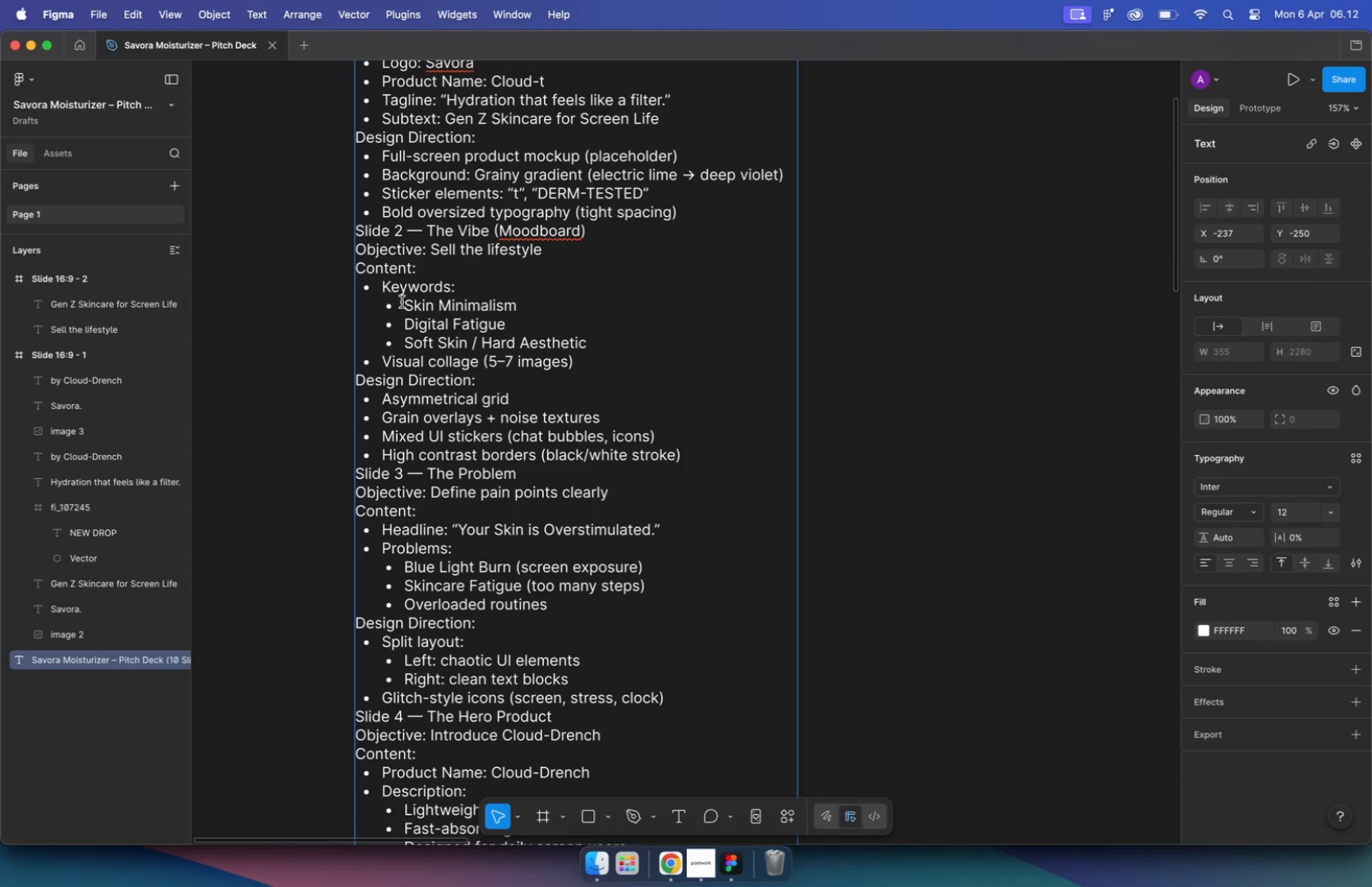 
left_click_drag(start_coordinate=[405, 303], to_coordinate=[525, 342])
 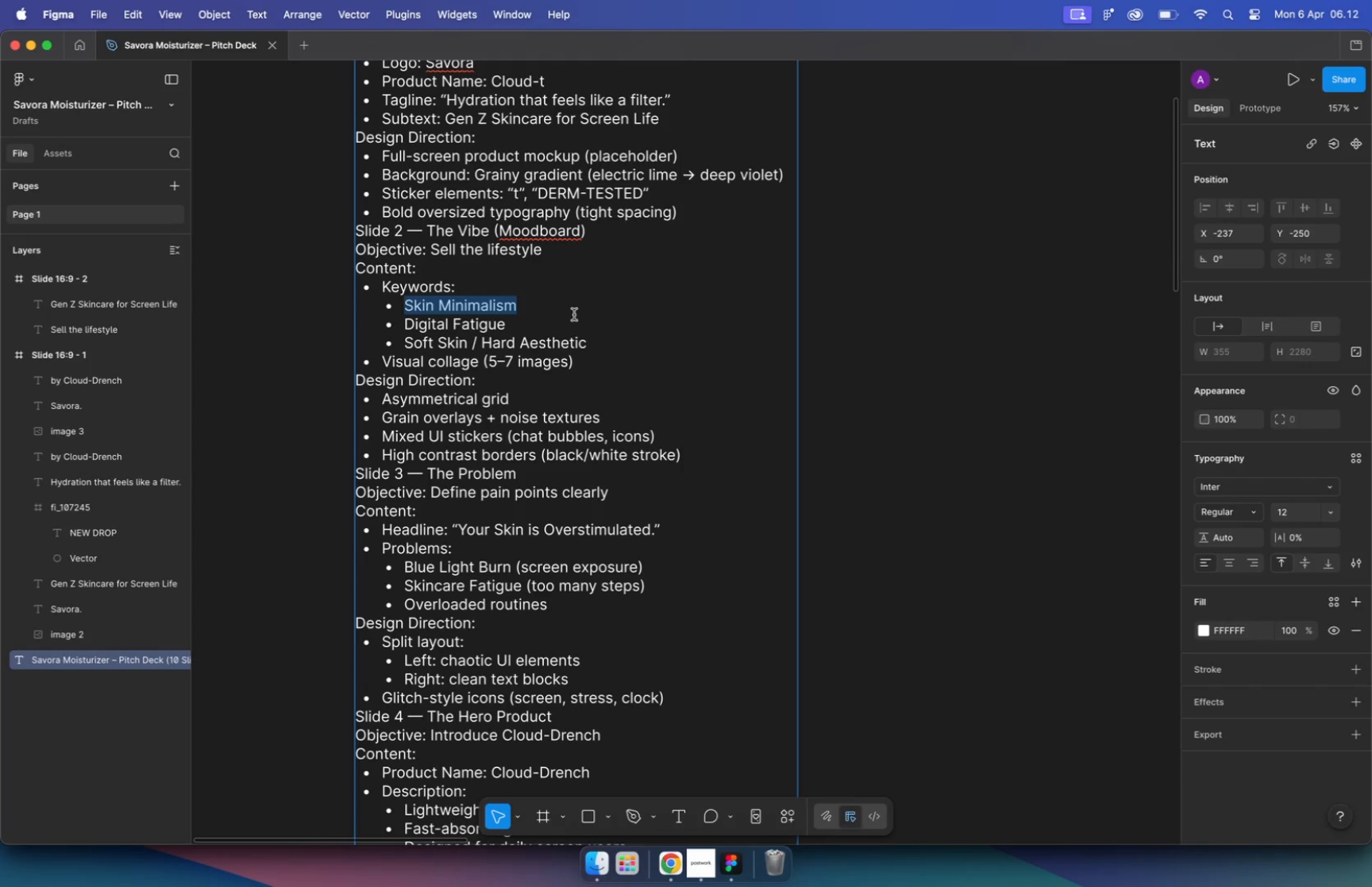 
left_click_drag(start_coordinate=[511, 305], to_coordinate=[378, 298])
 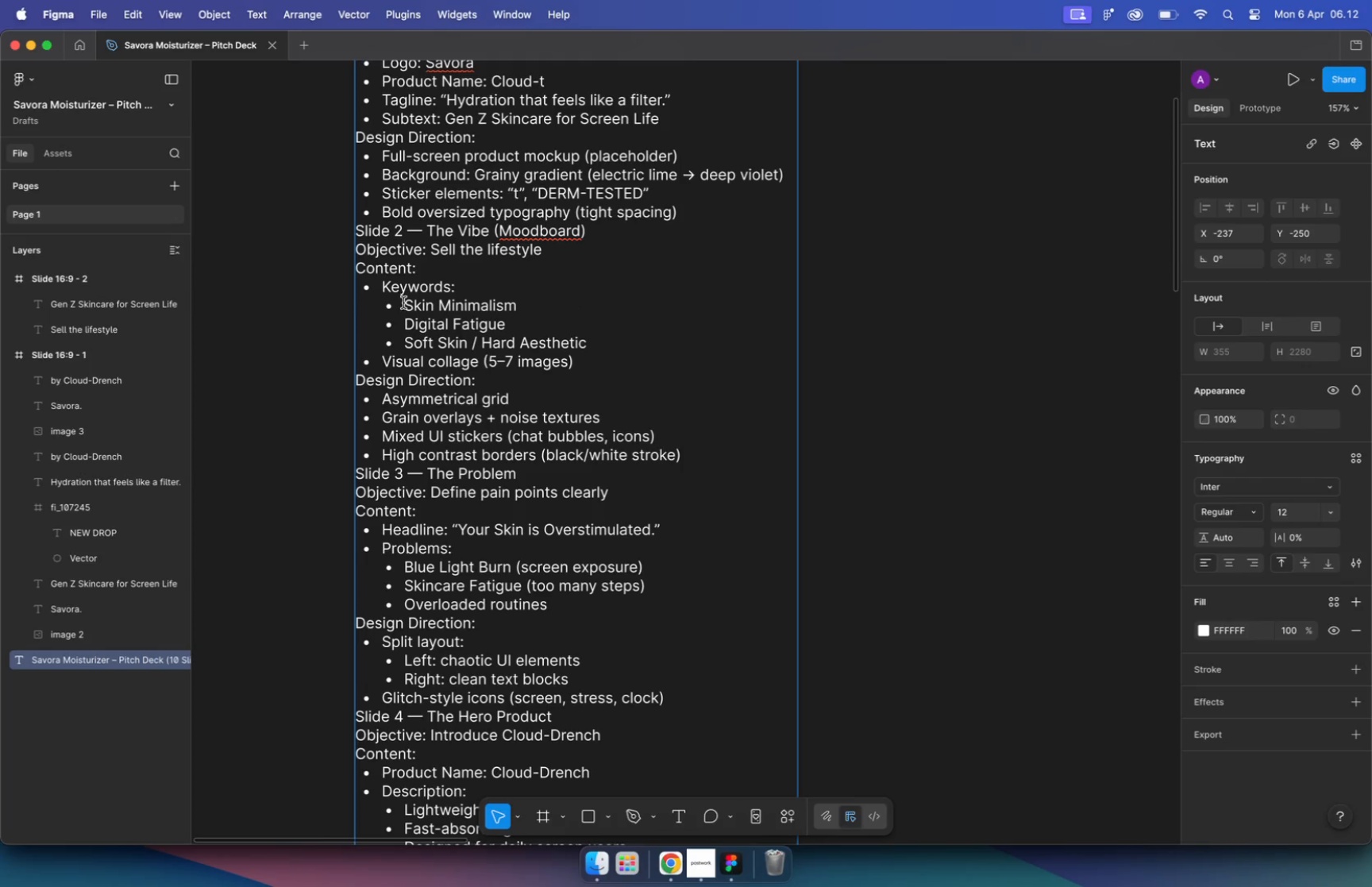 
key(Meta+C)
 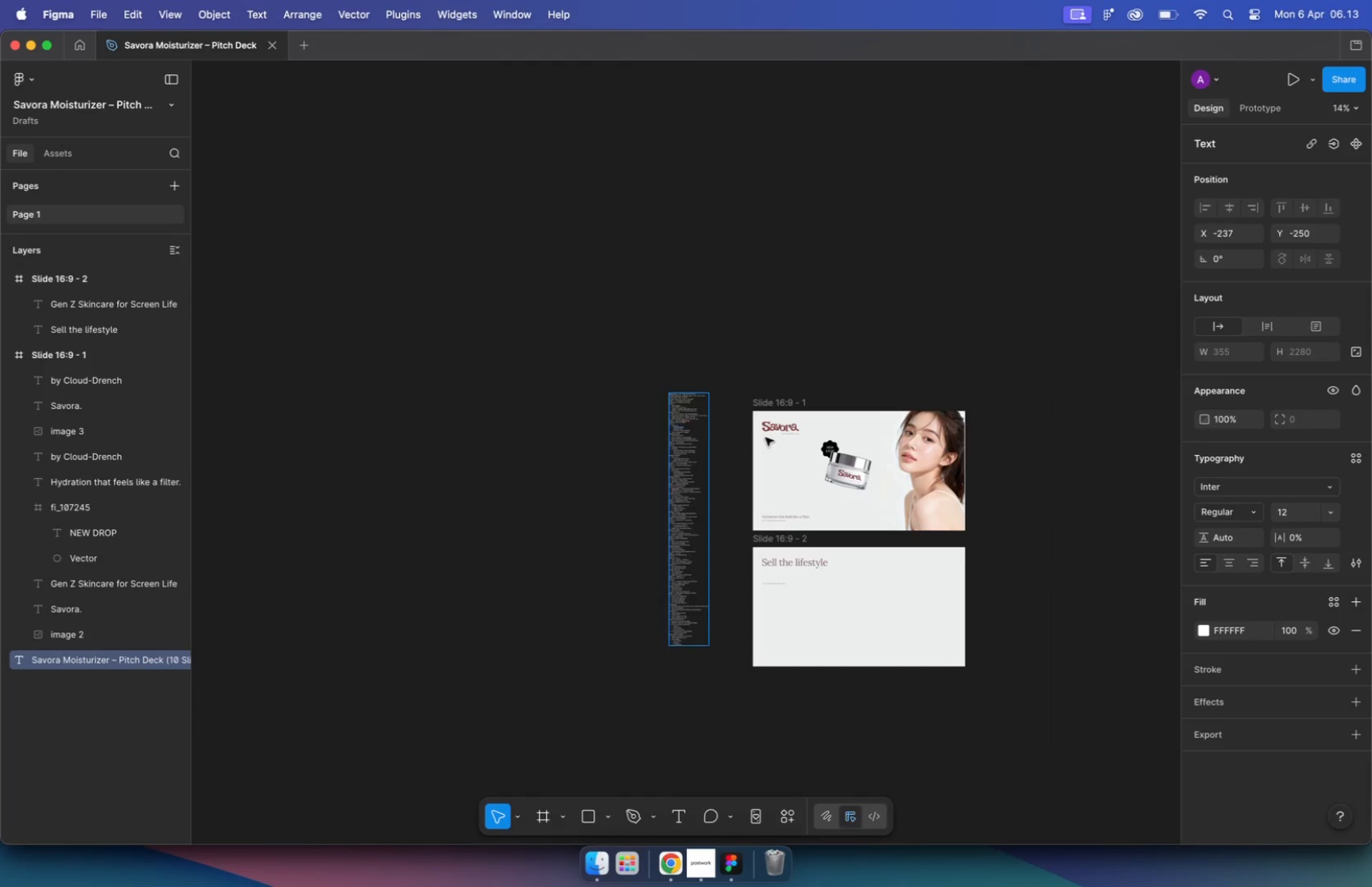 
hold_key(key=CommandLeft, duration=2.49)
scroll: coordinate [813, 658], scroll_direction: down, amount: 24.0
 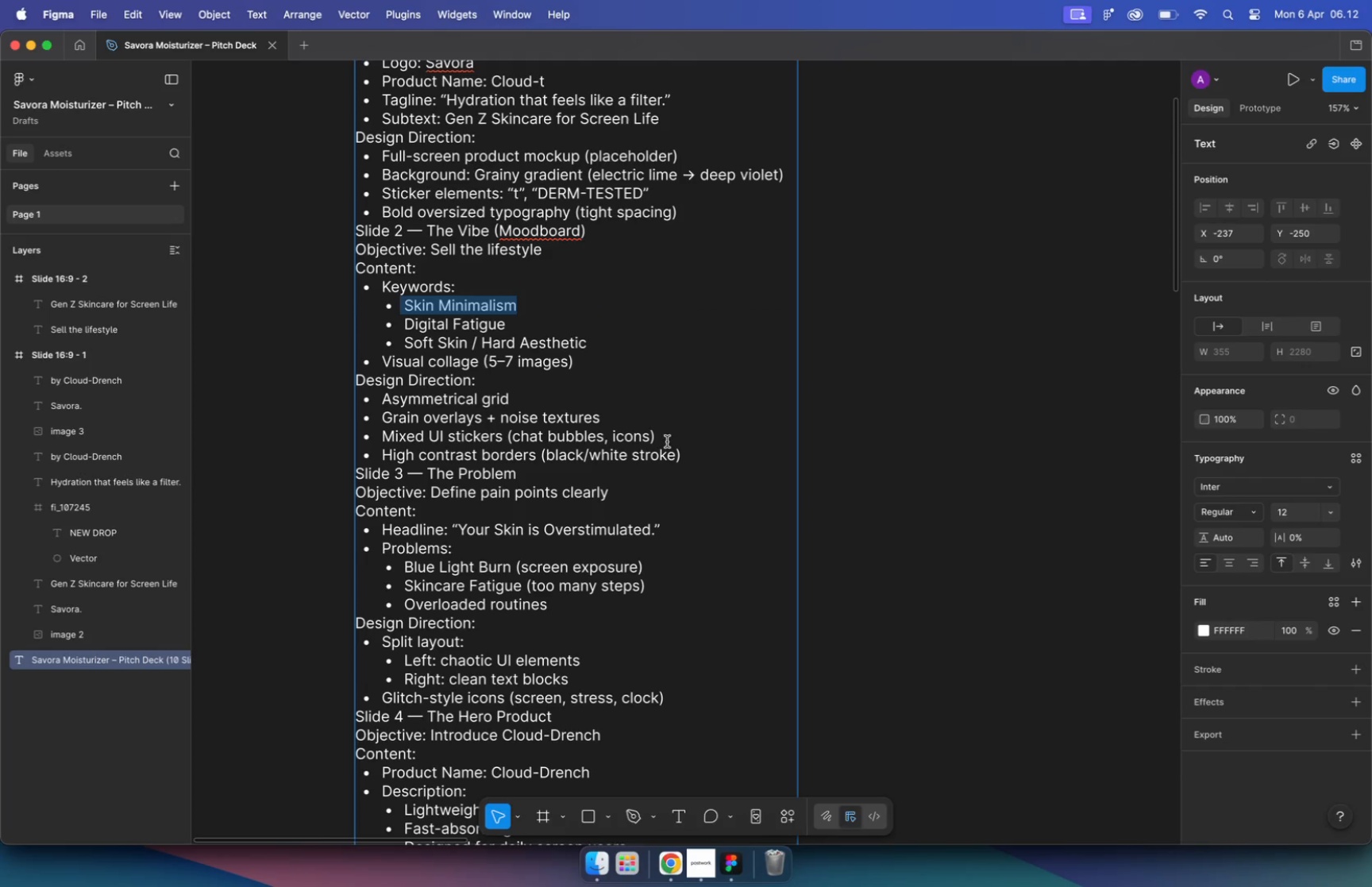 
left_click([611, 531])
 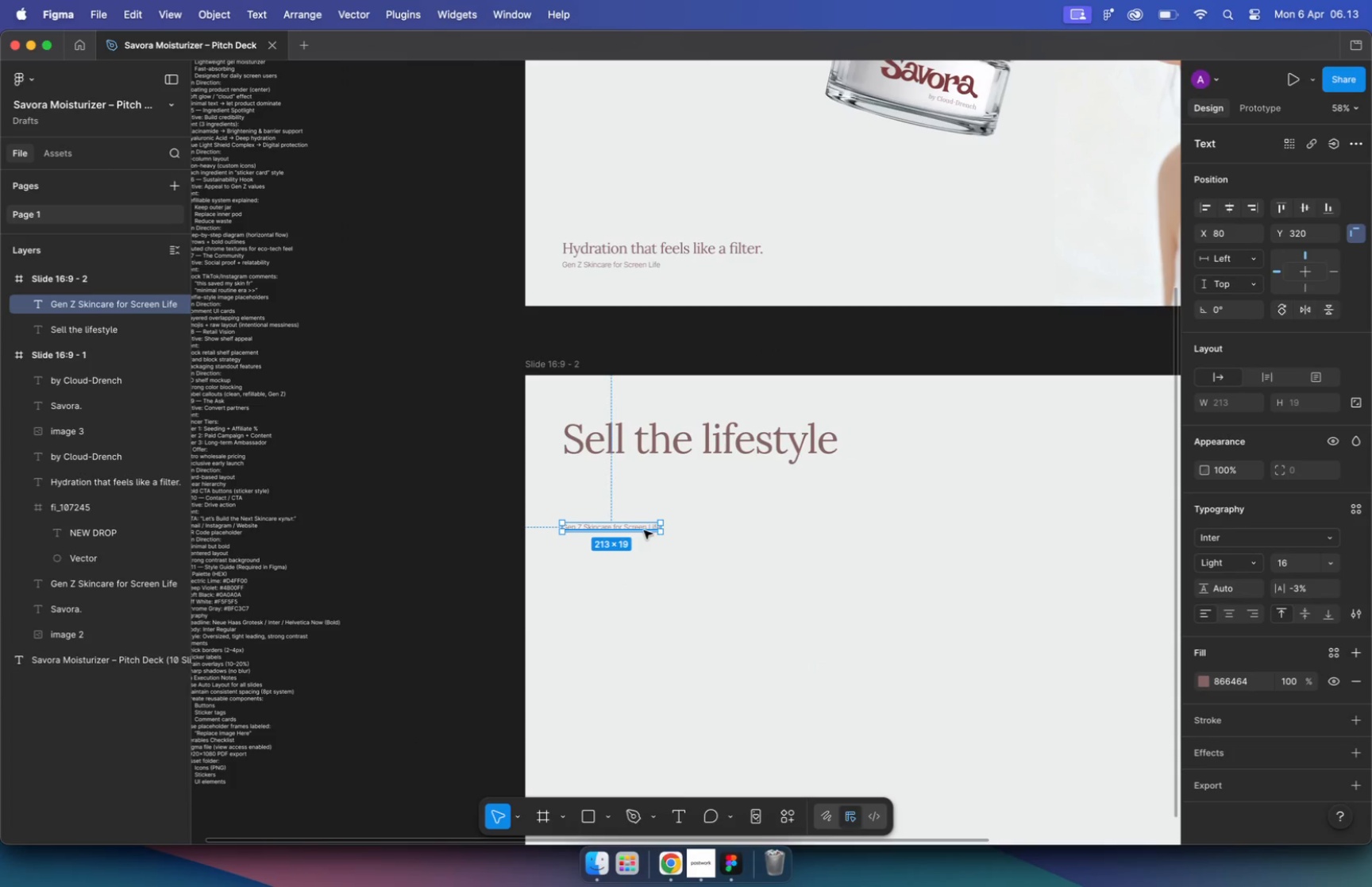 
hold_key(key=CommandLeft, duration=0.5)
 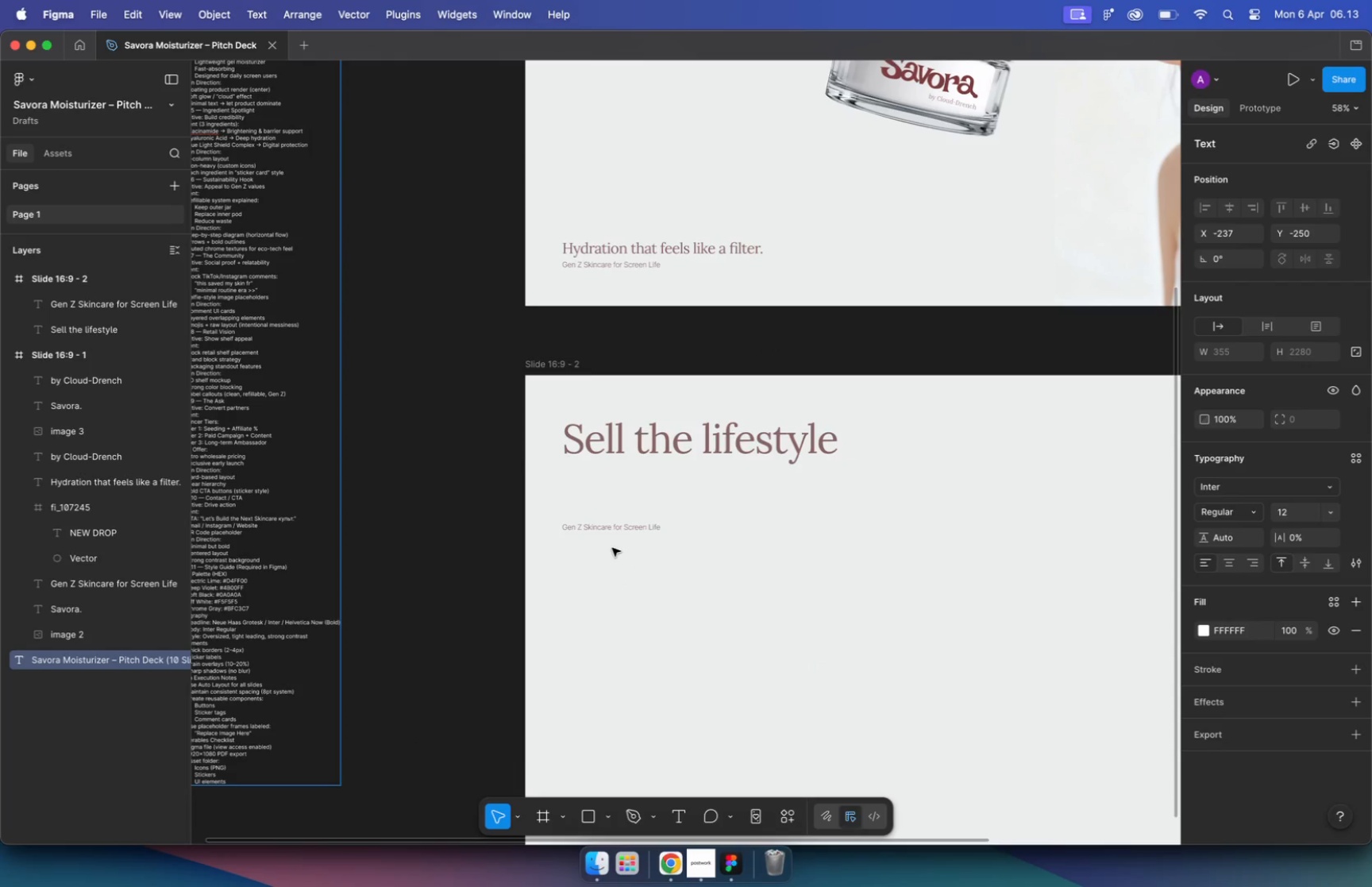 
double_click([608, 525])
 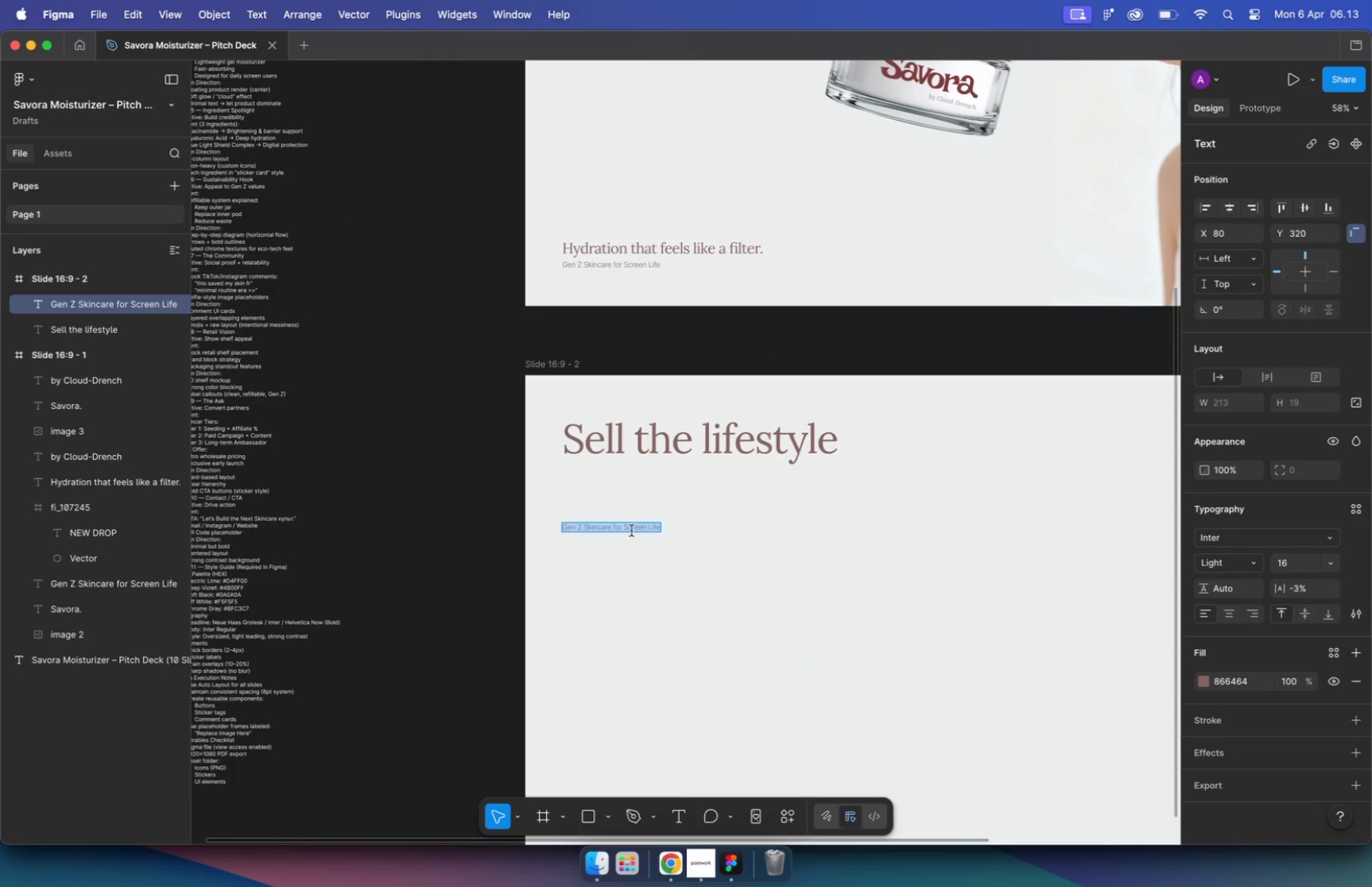 
key(Meta+V)
 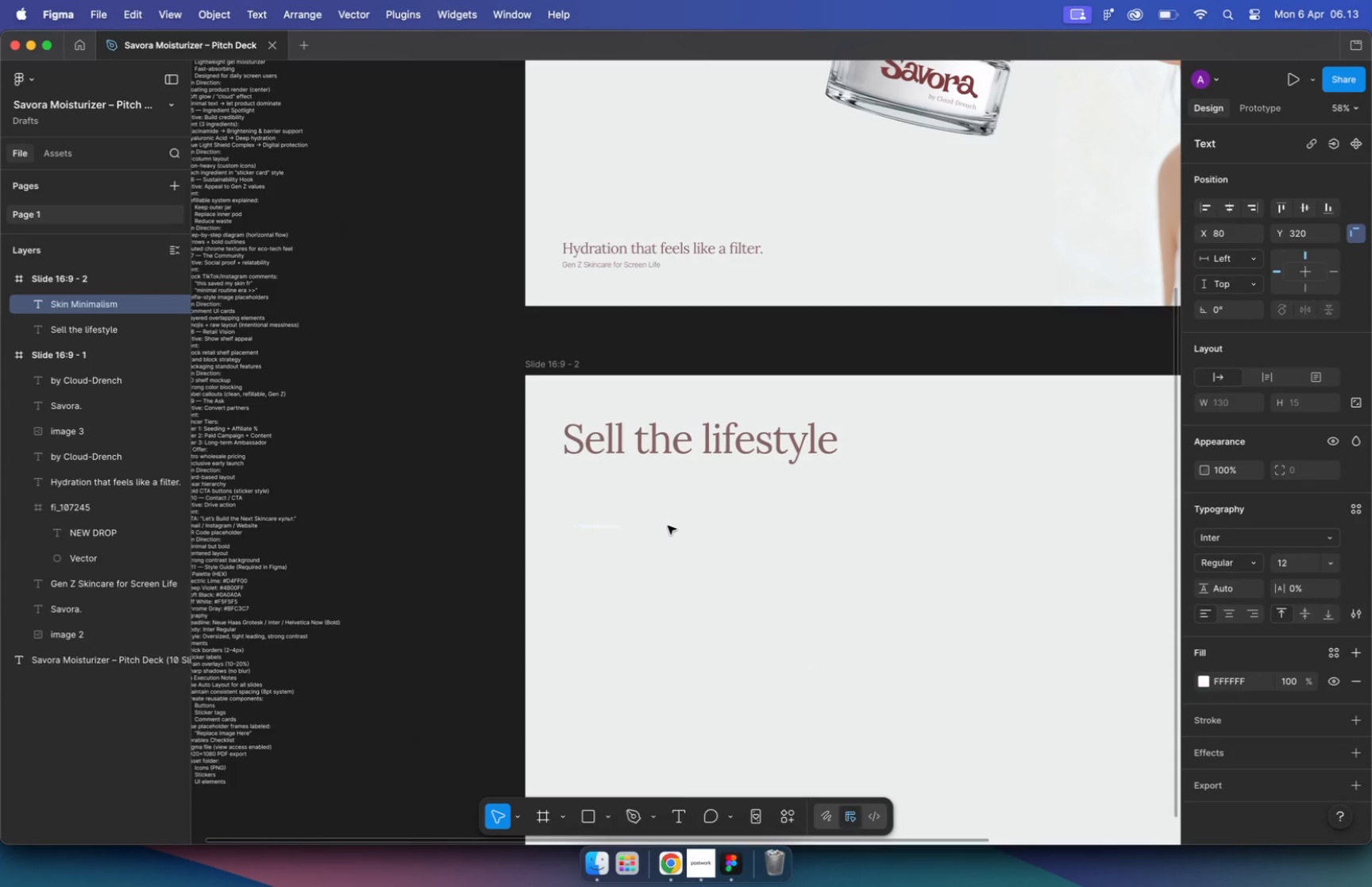 
key(Escape)
 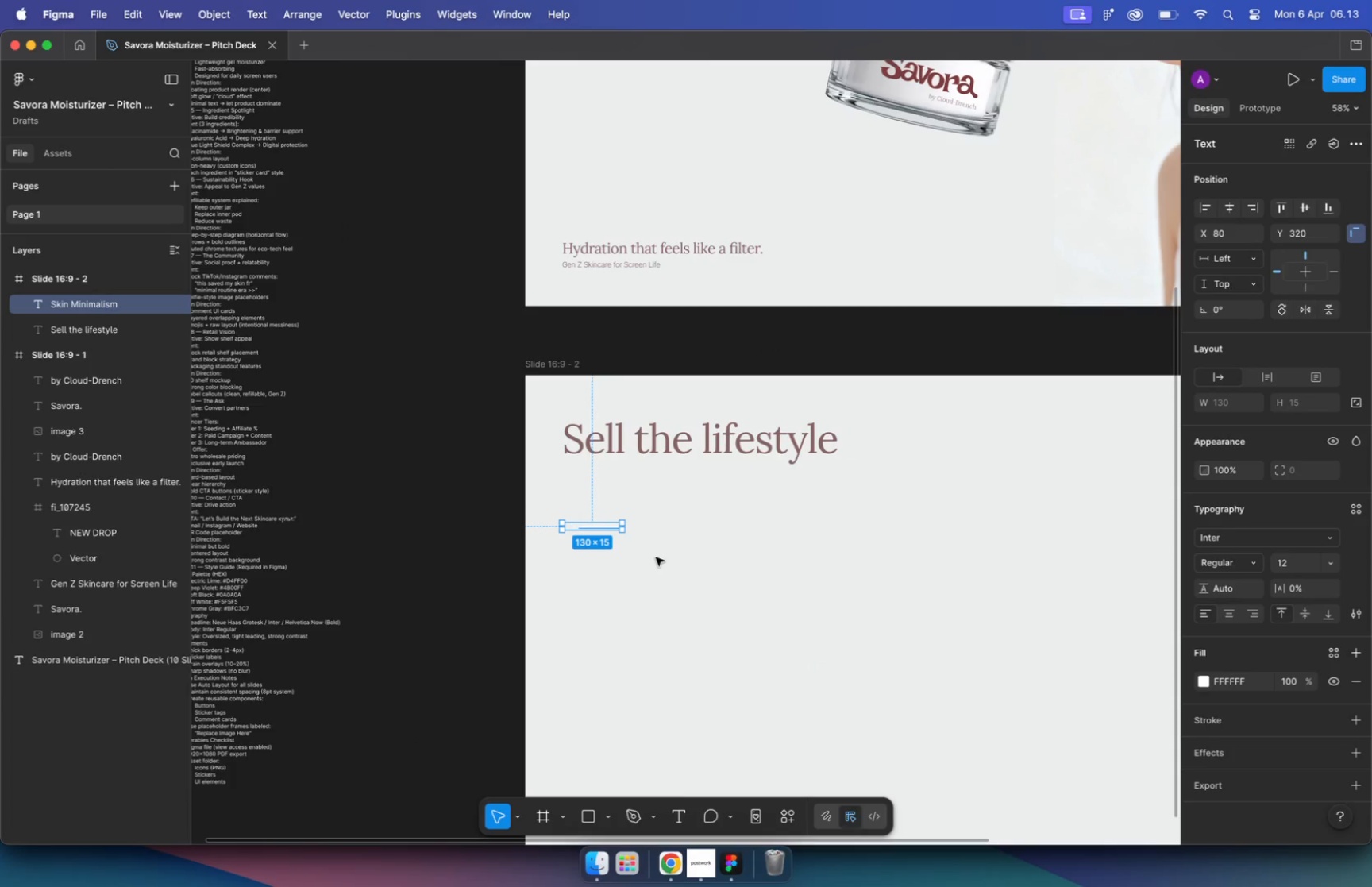 
key(Meta+Z)
 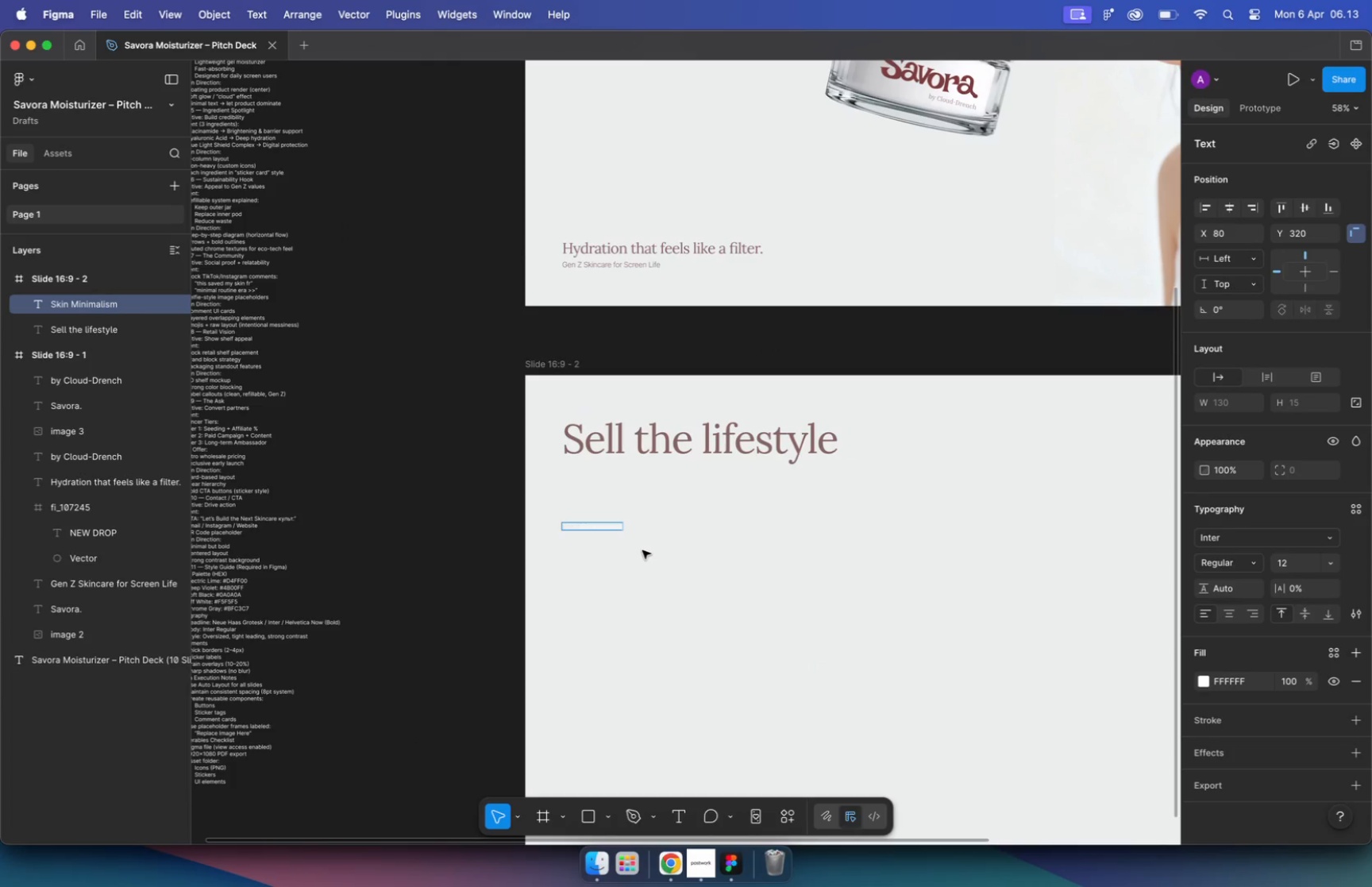 
key(Meta+Z)
 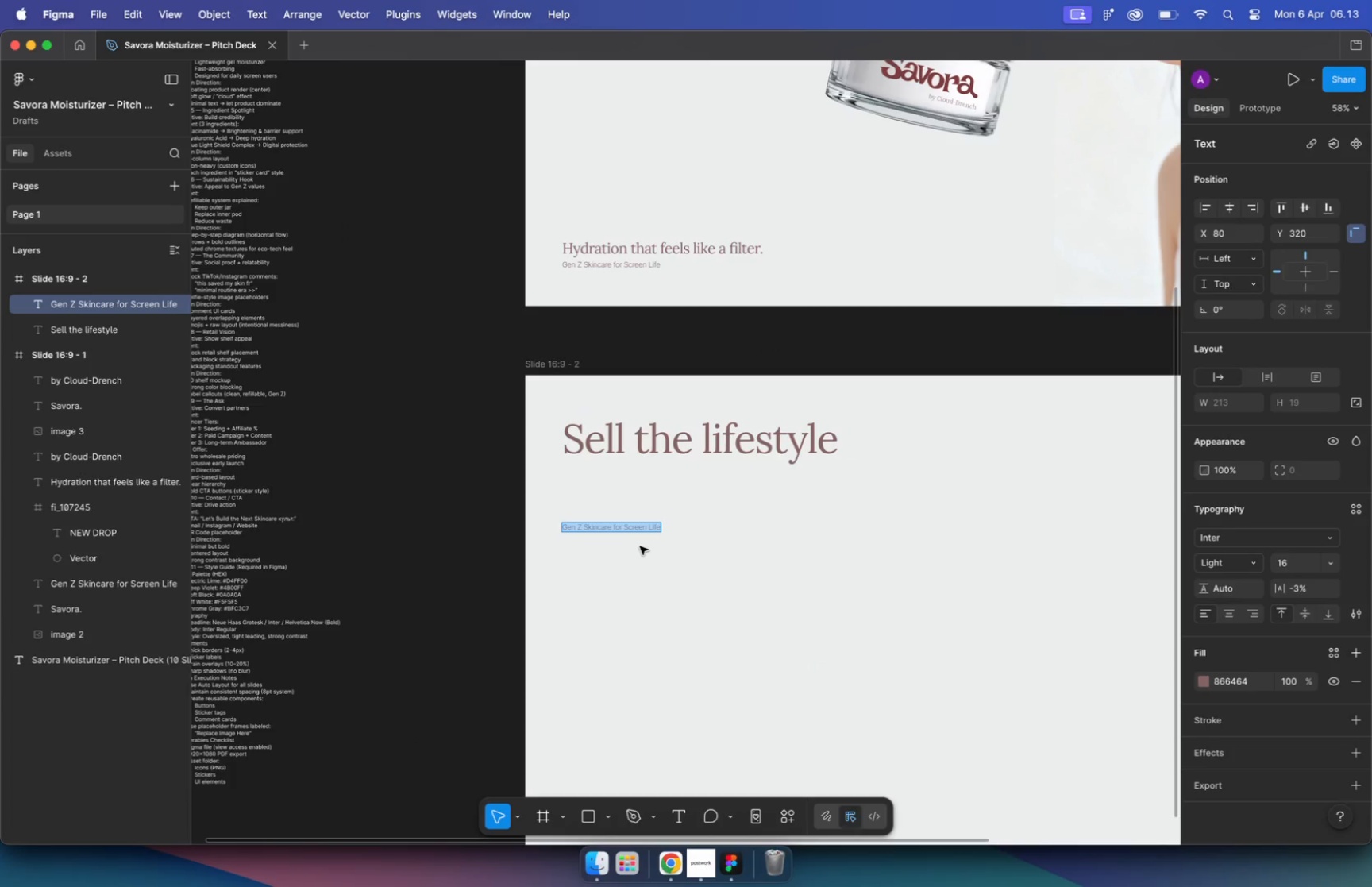 
key(Alt+Meta+V)
 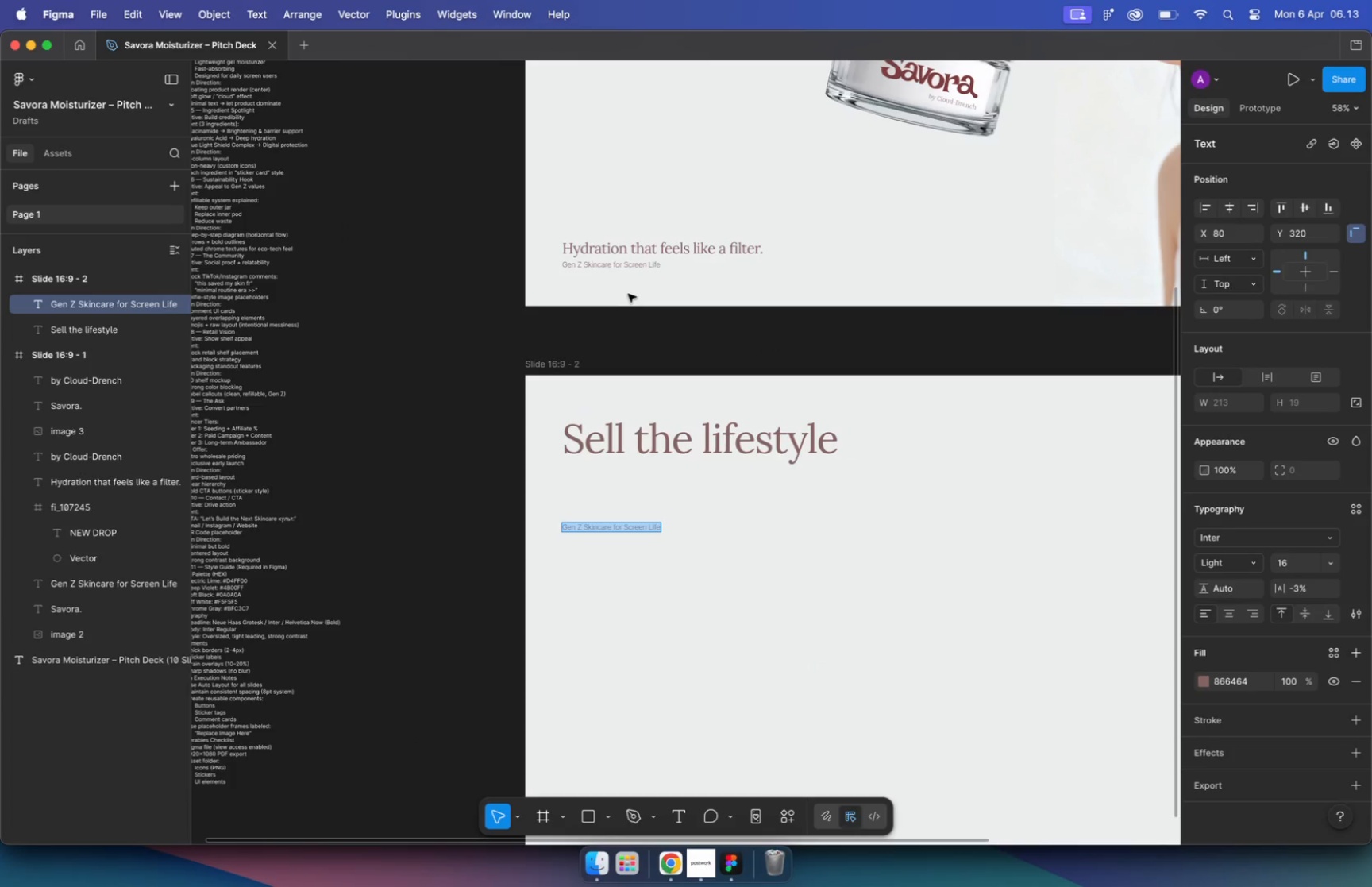 
left_click([628, 267])
 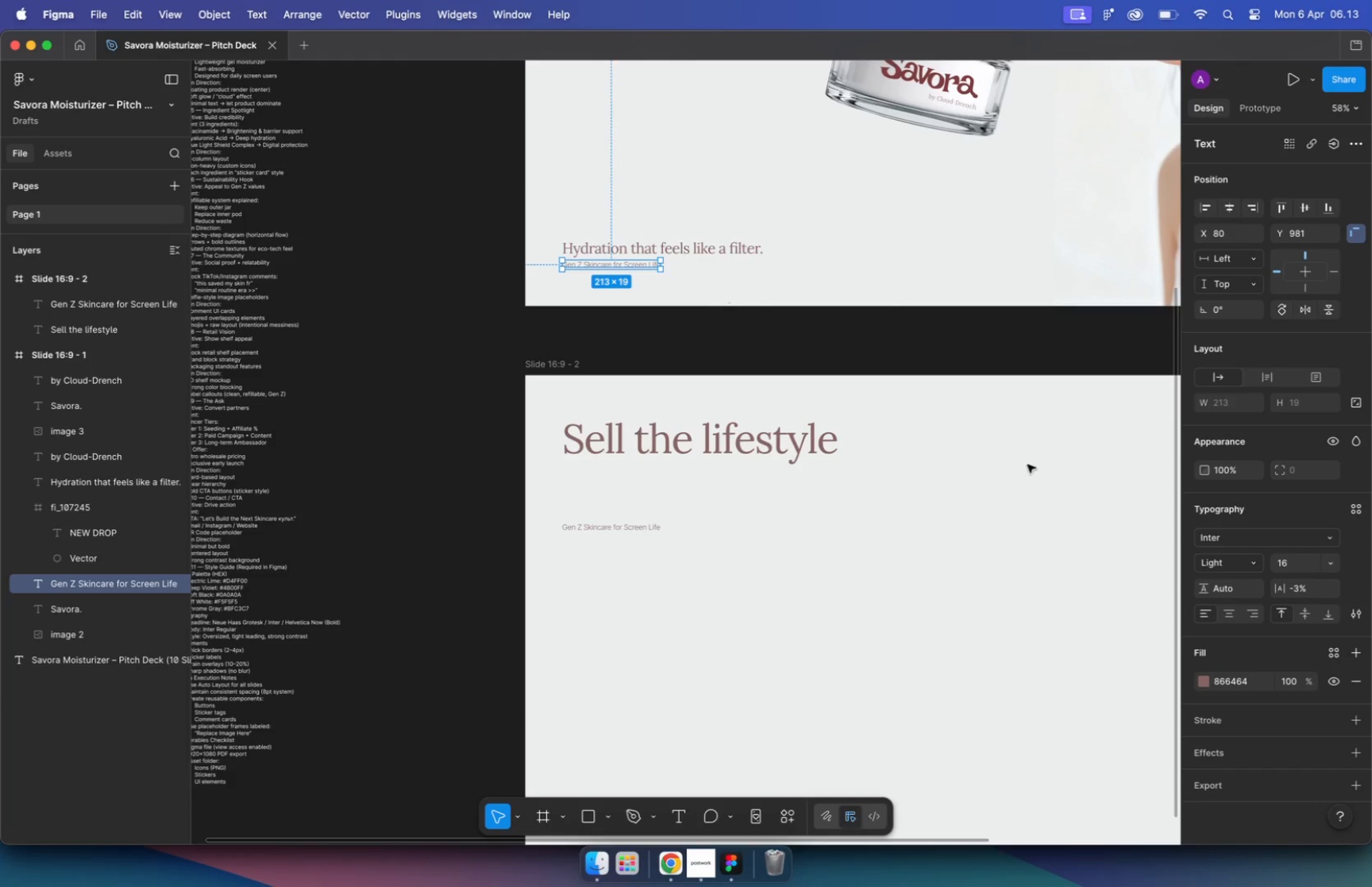 
key(Escape)
type(24)
 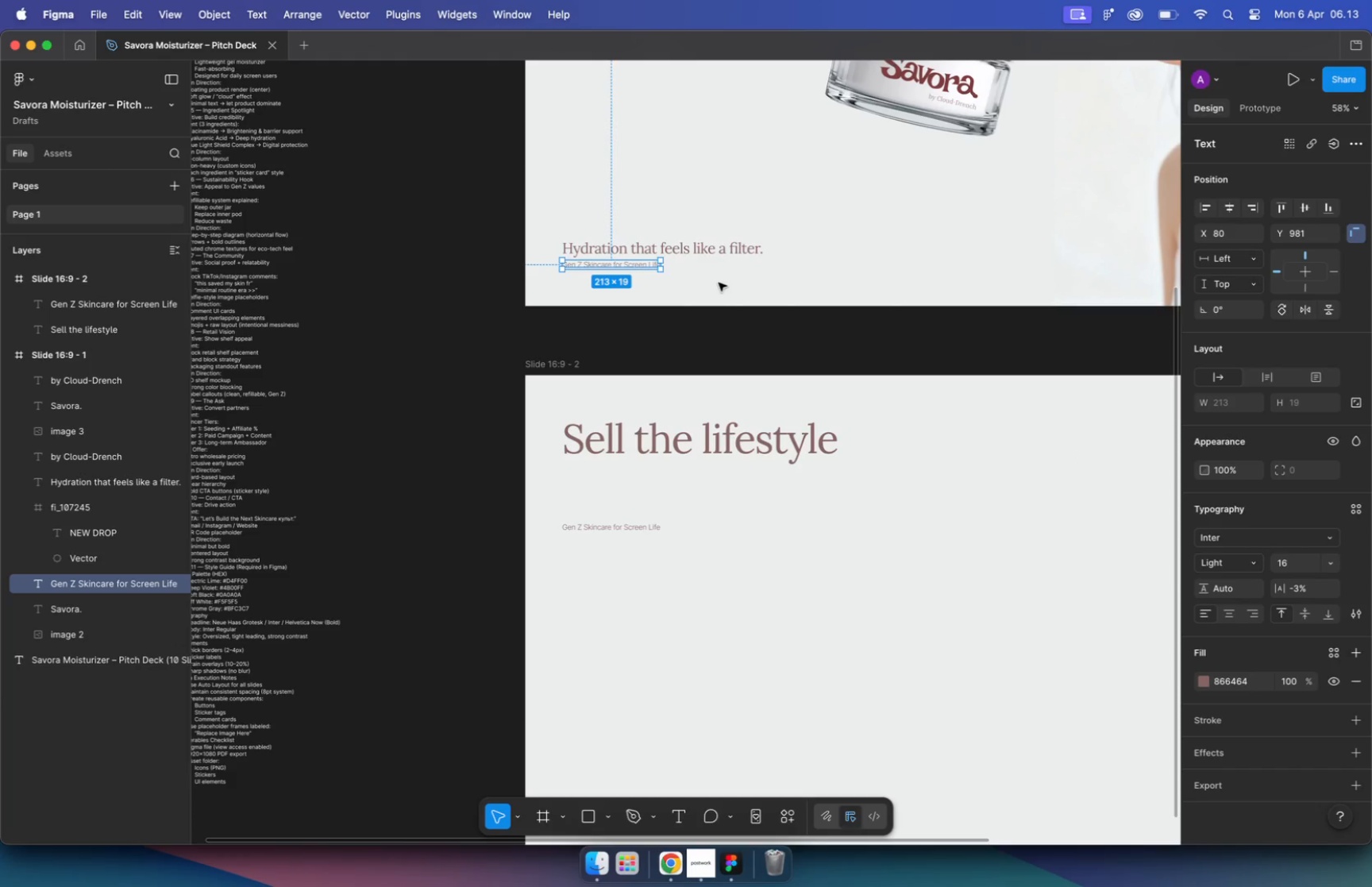 
key(Enter)
 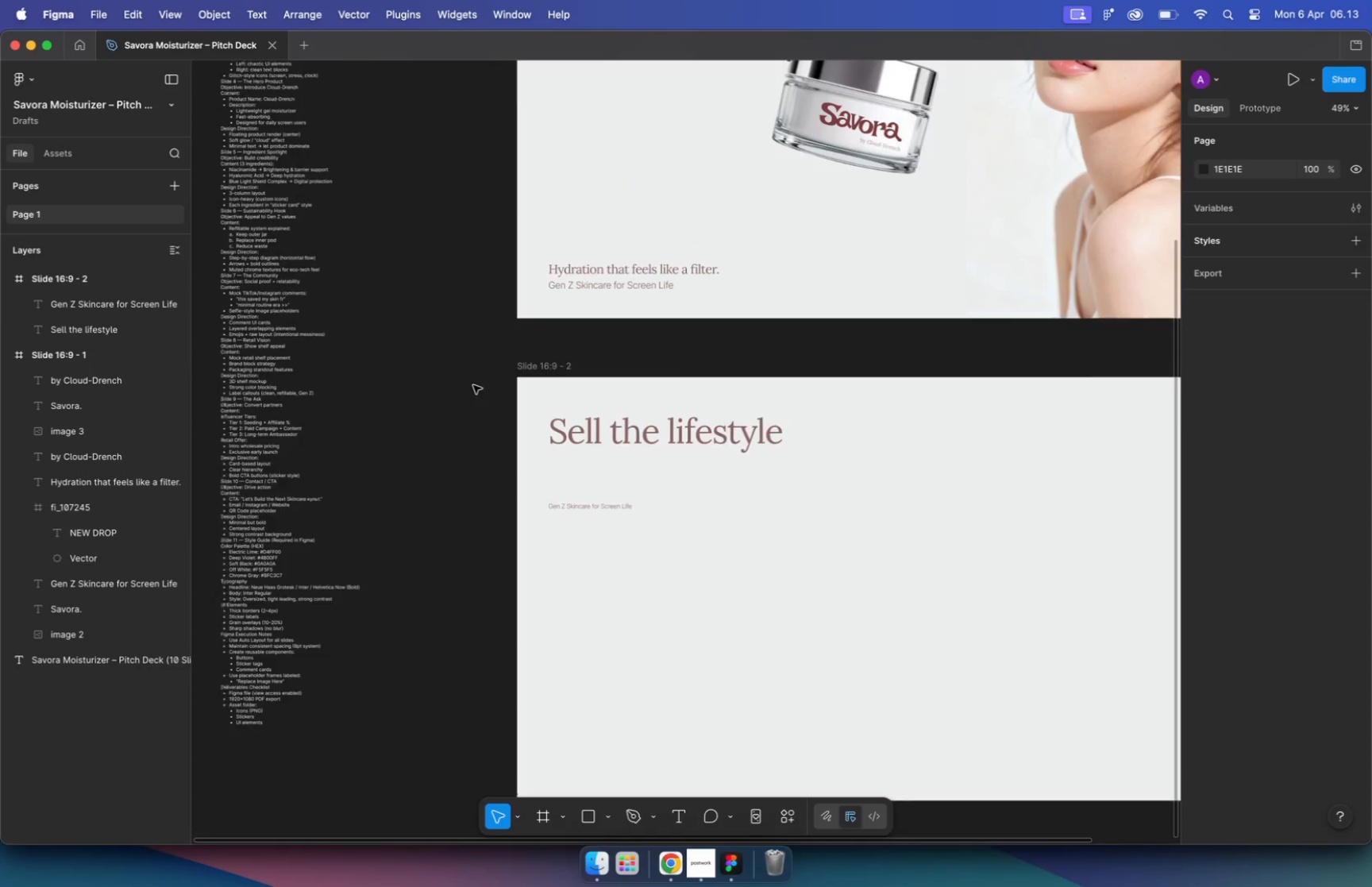 
hold_key(key=CommandLeft, duration=1.91)
scroll: coordinate [591, 520], scroll_direction: up, amount: 6.0
 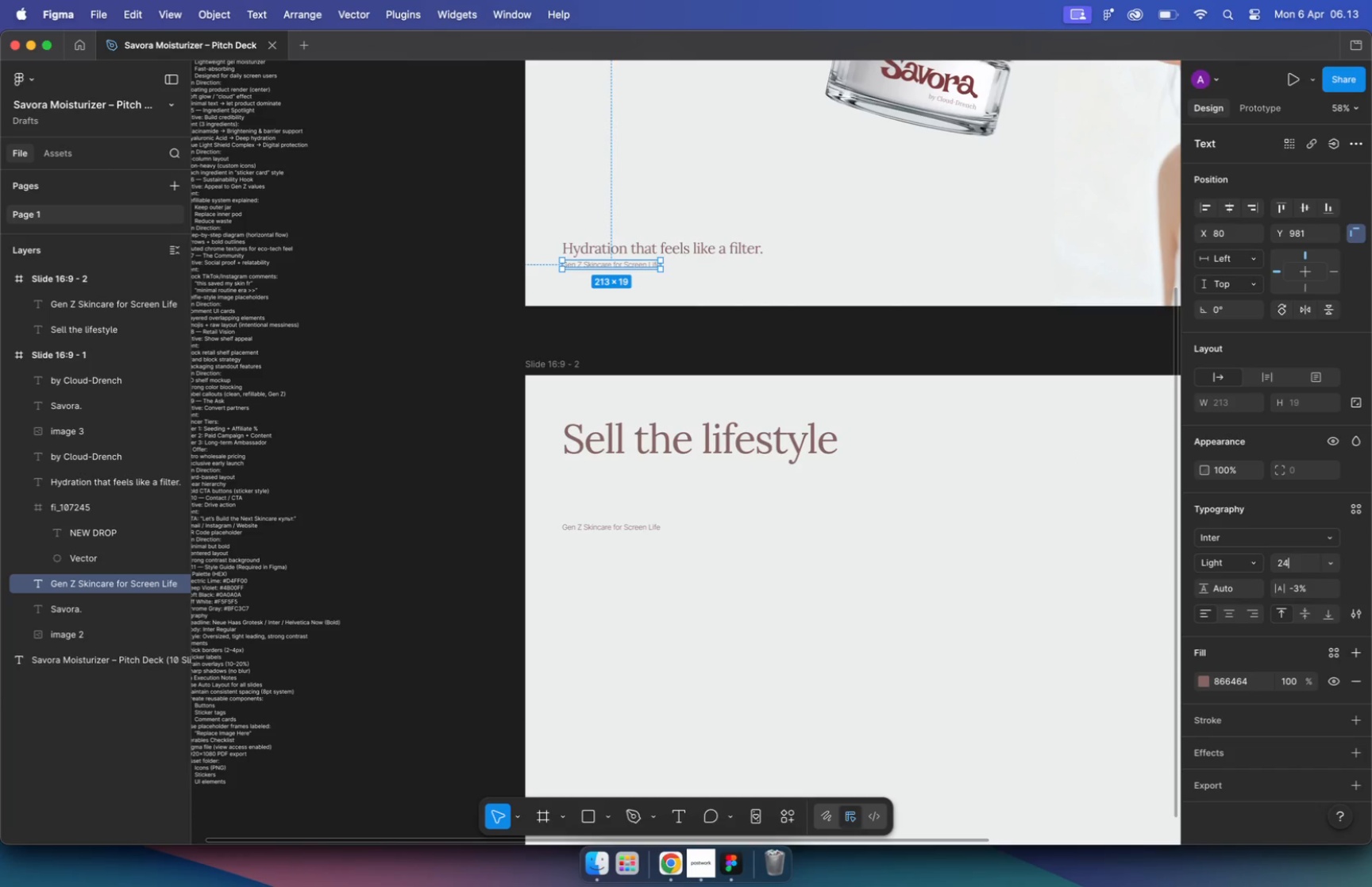 
left_click([1295, 567])
 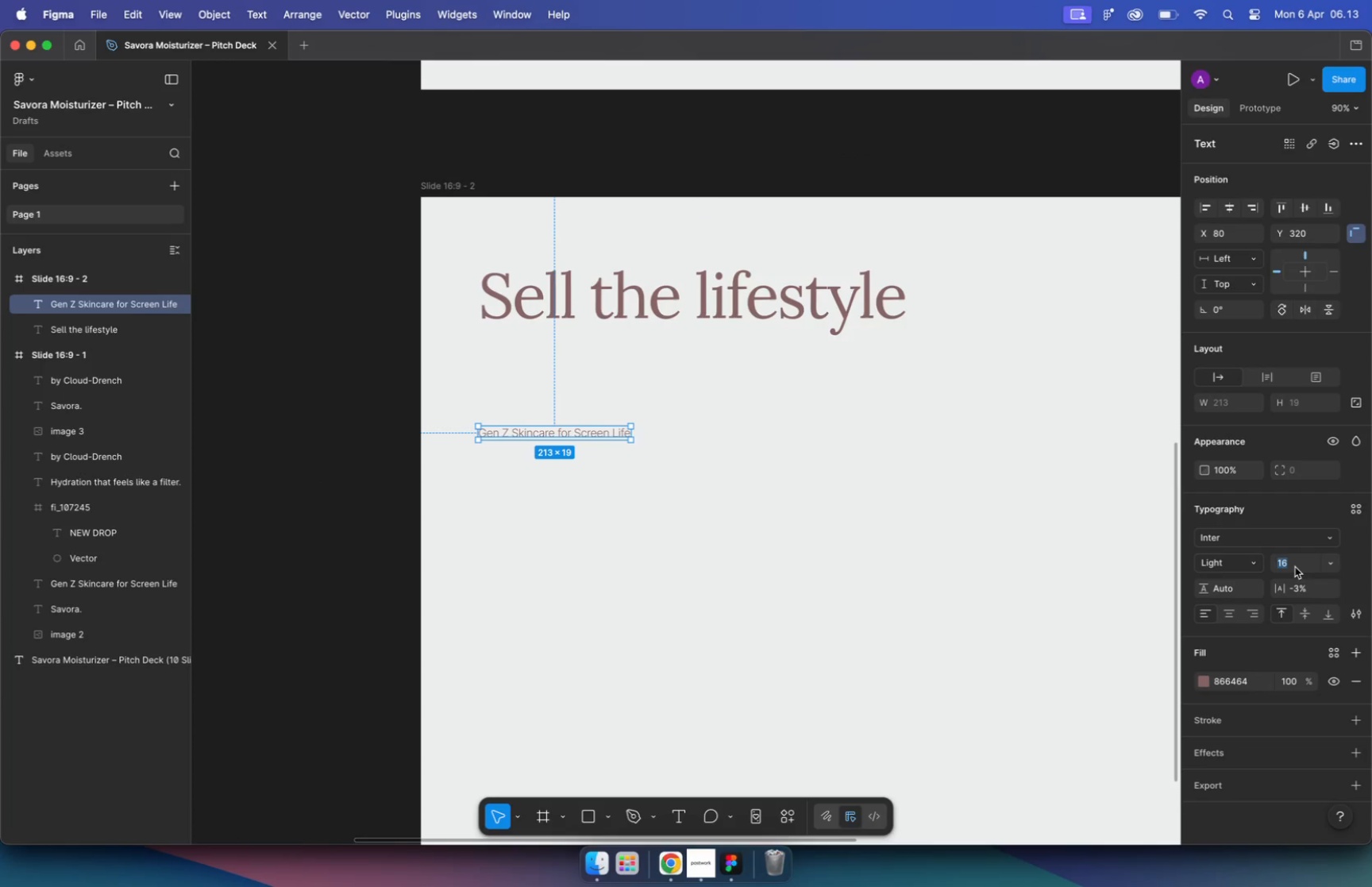 
type(24)
 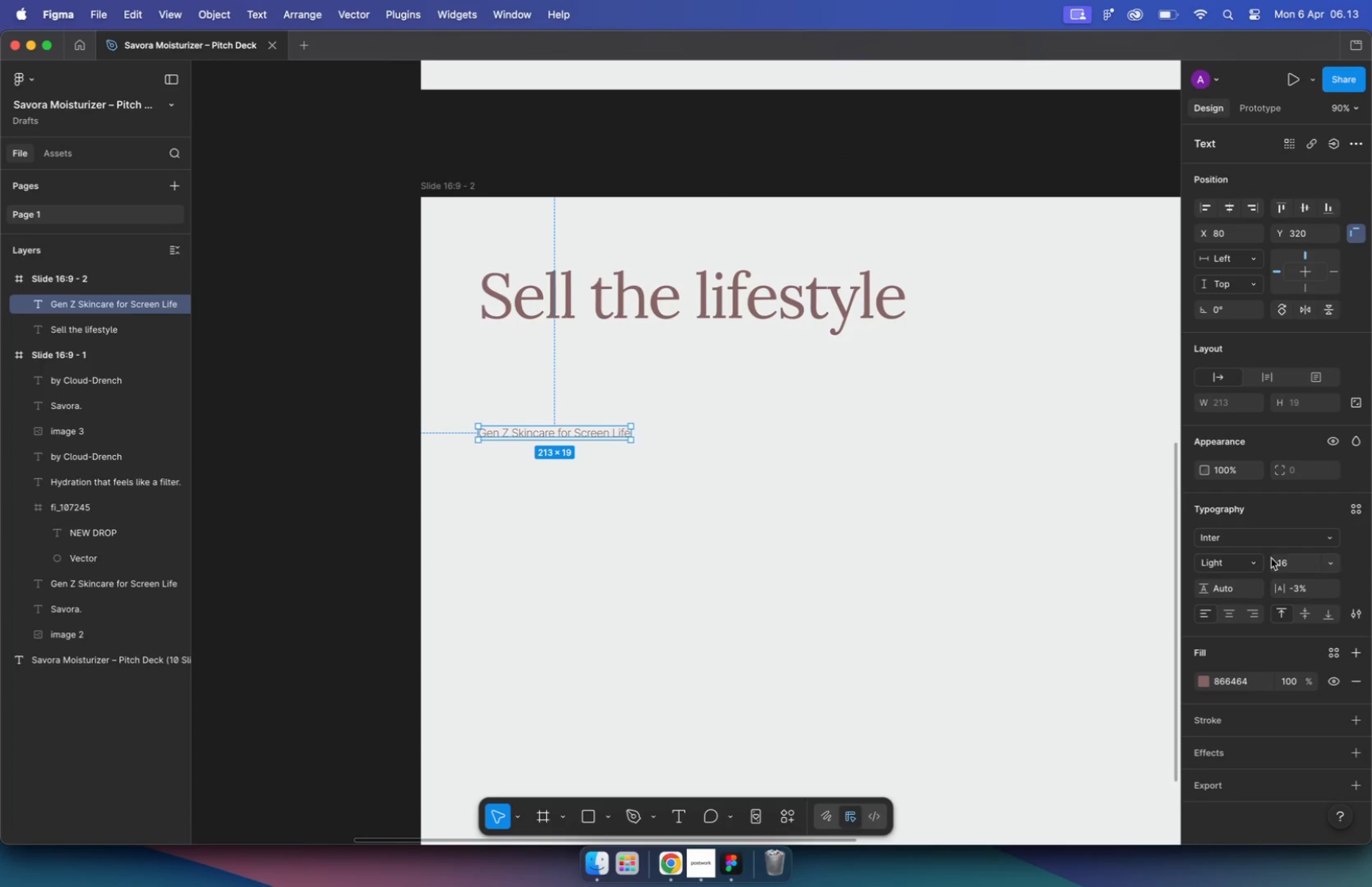 
key(Enter)
 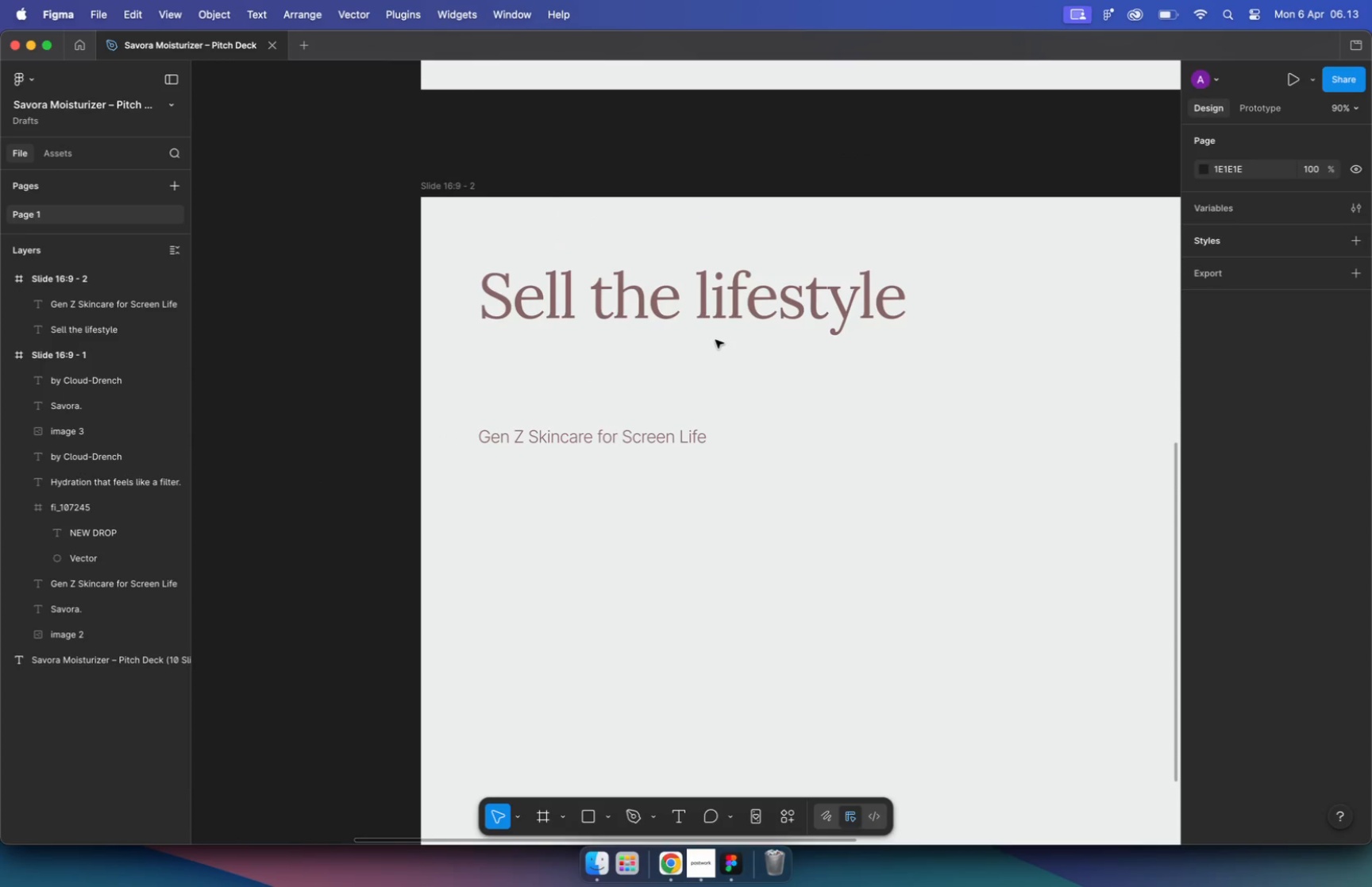 
key(Alt+Meta+C)
 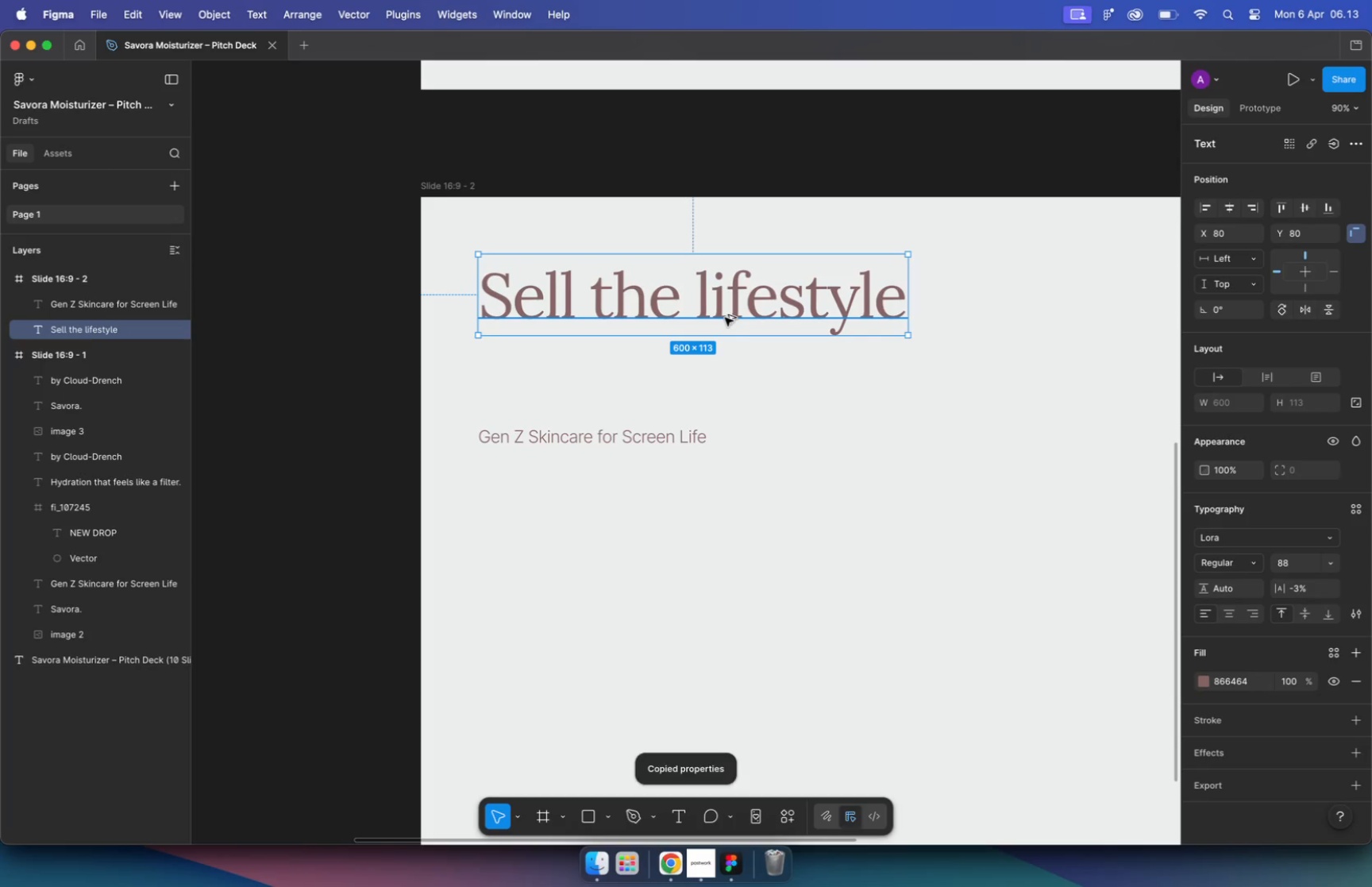 
left_click_drag(start_coordinate=[648, 440], to_coordinate=[650, 520])
 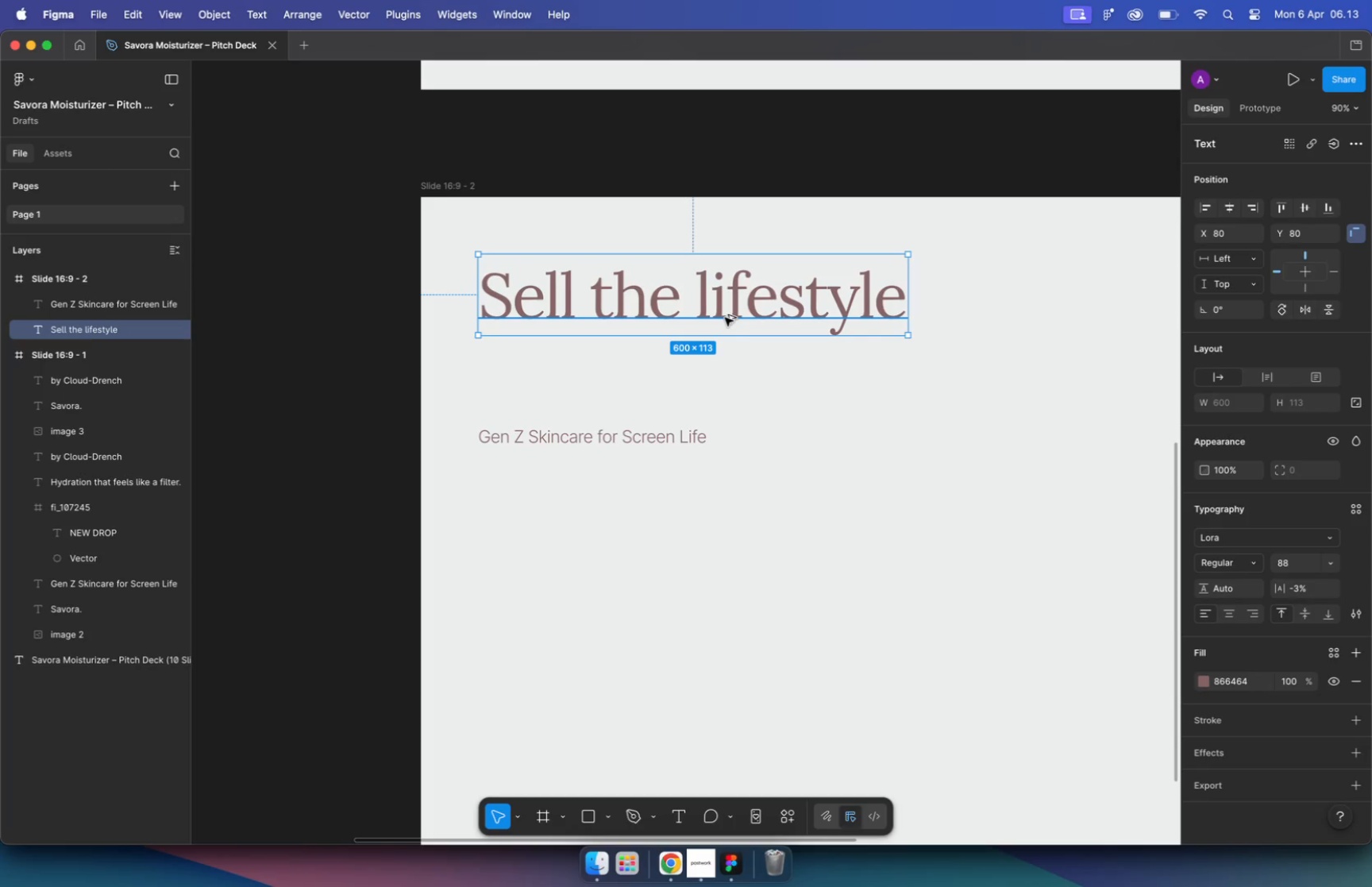 
hold_key(key=ShiftLeft, duration=0.53)
 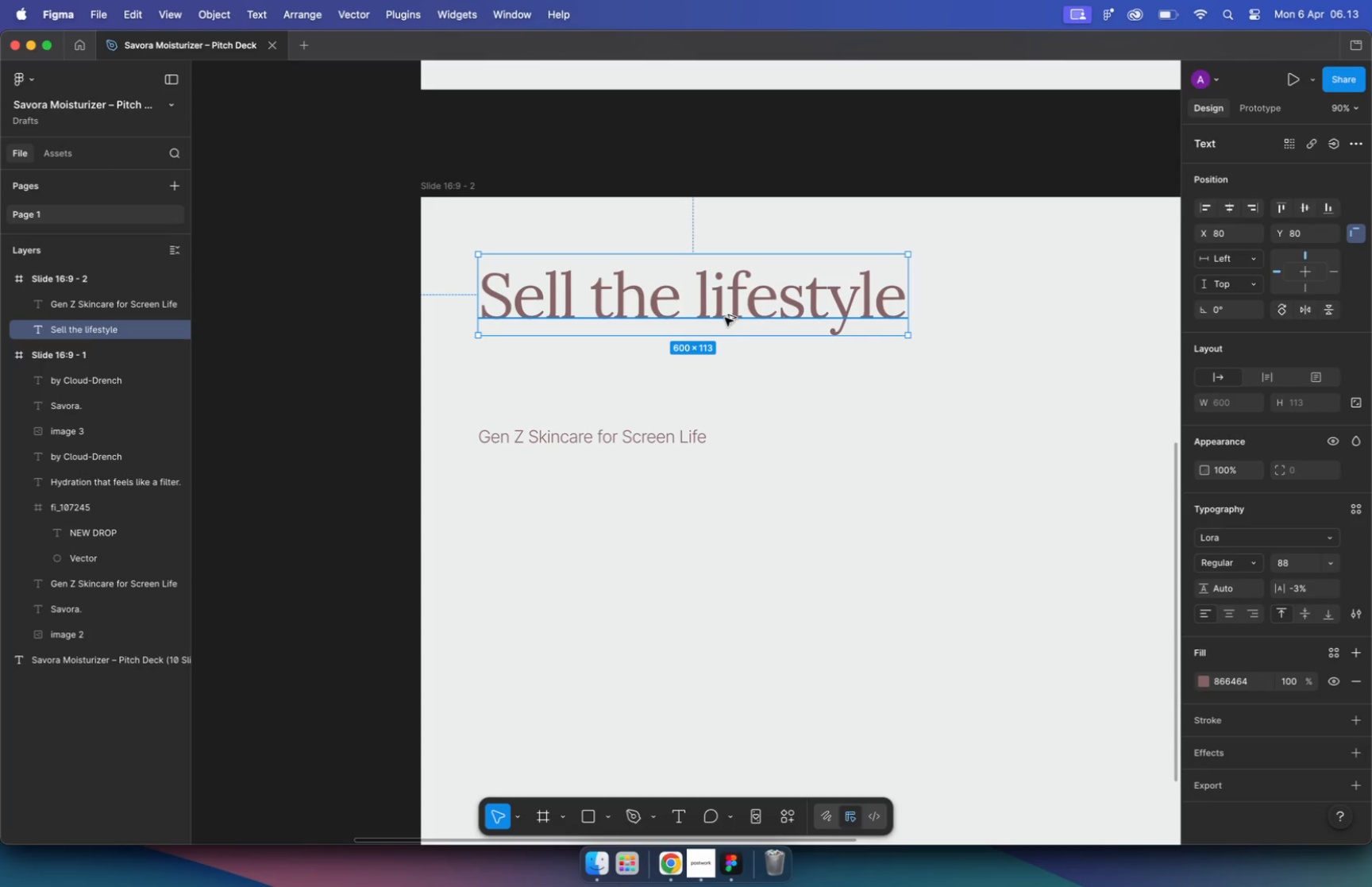 
hold_key(key=OptionLeft, duration=0.42)
 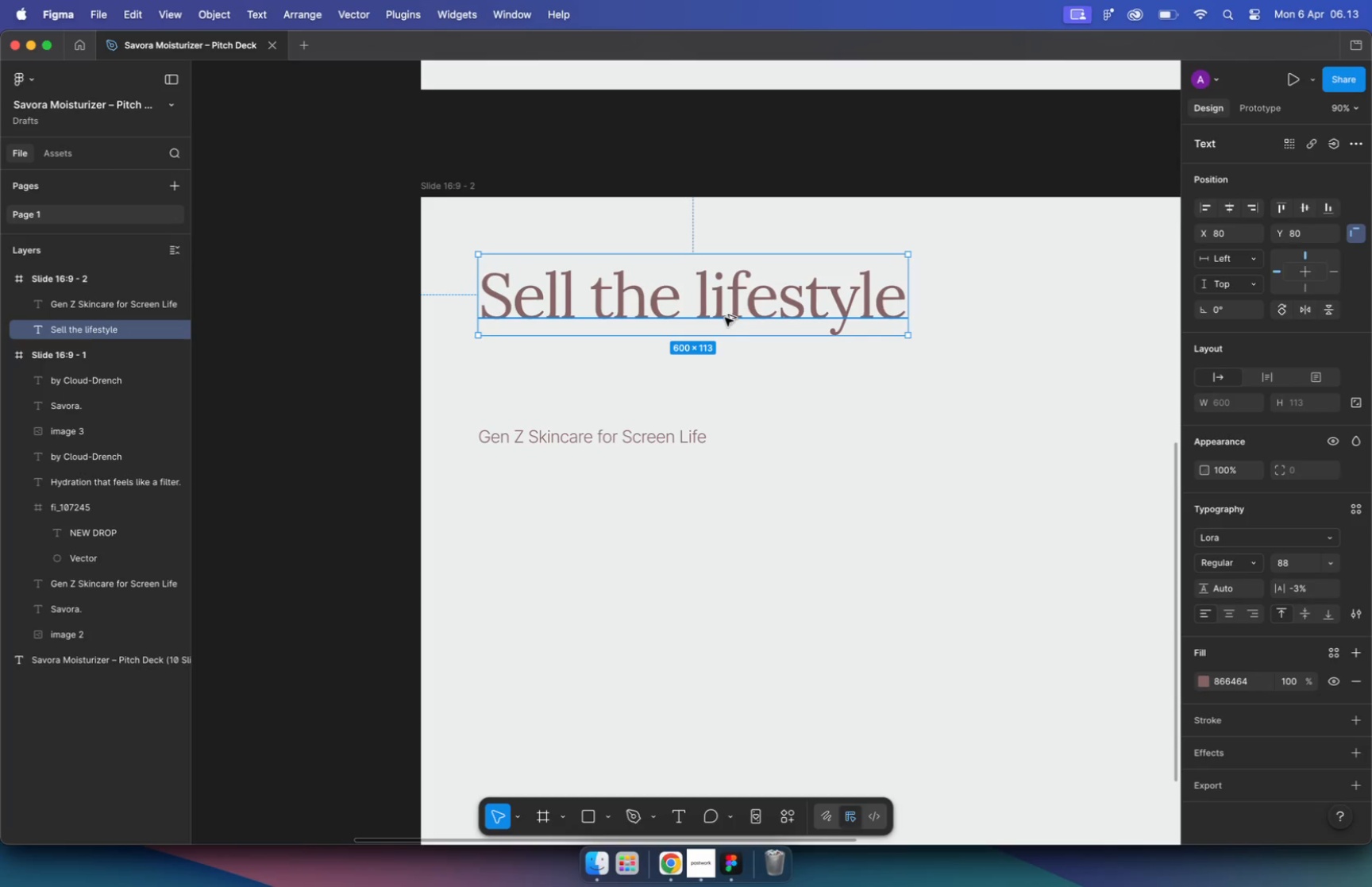 
left_click([647, 440])
 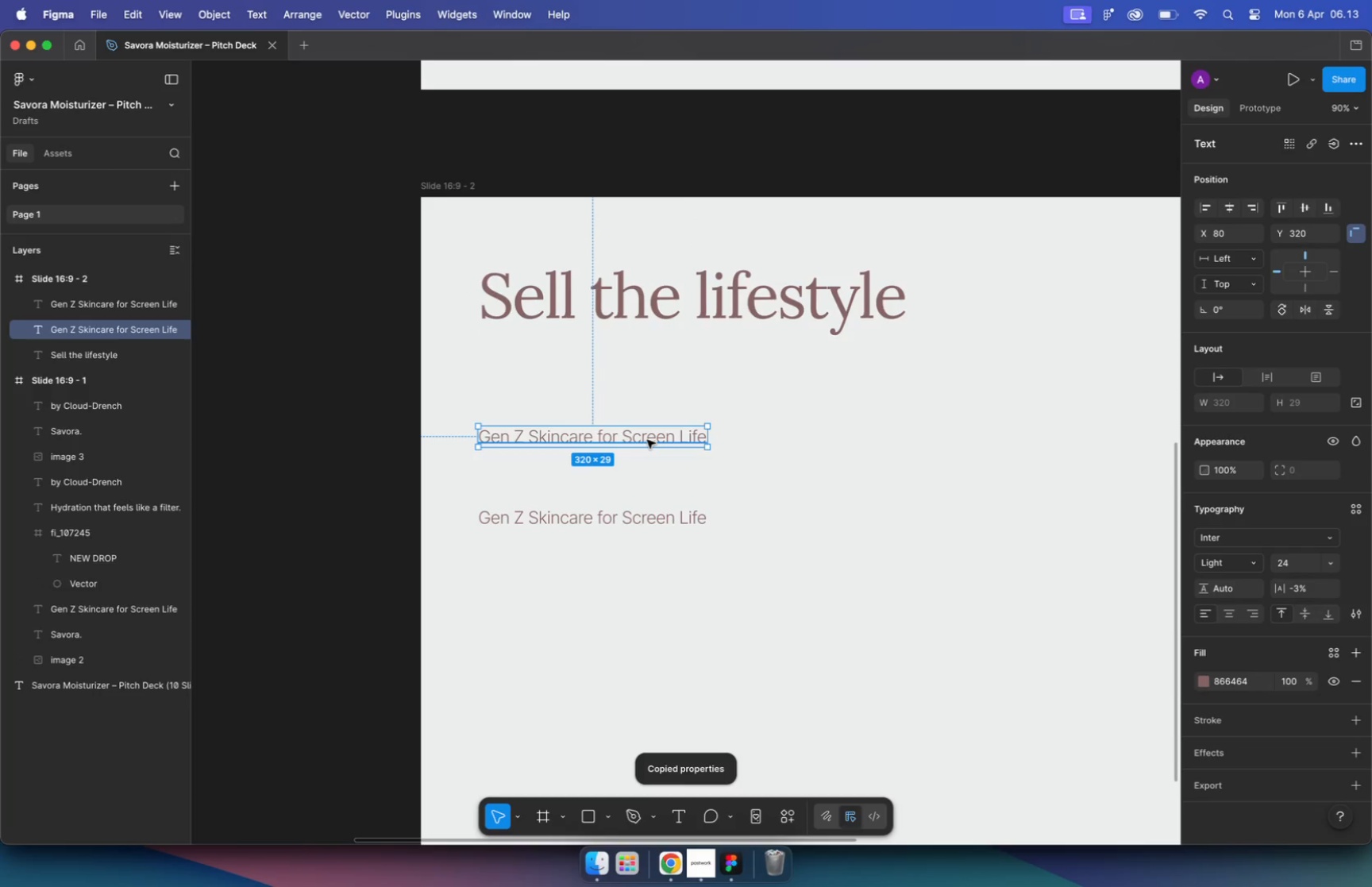 
key(Meta+CommandLeft)
 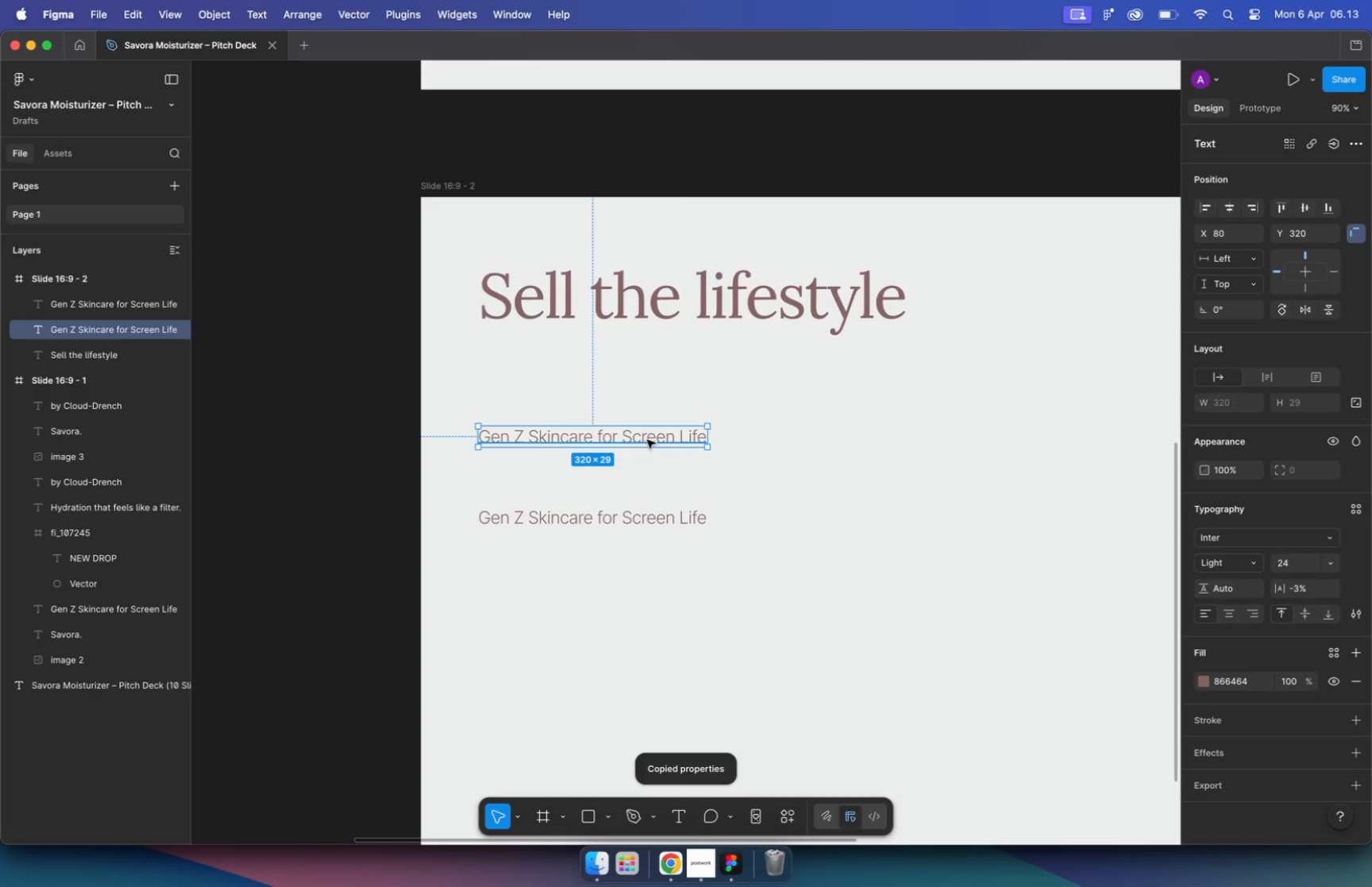 
key(Alt+Meta+V)
 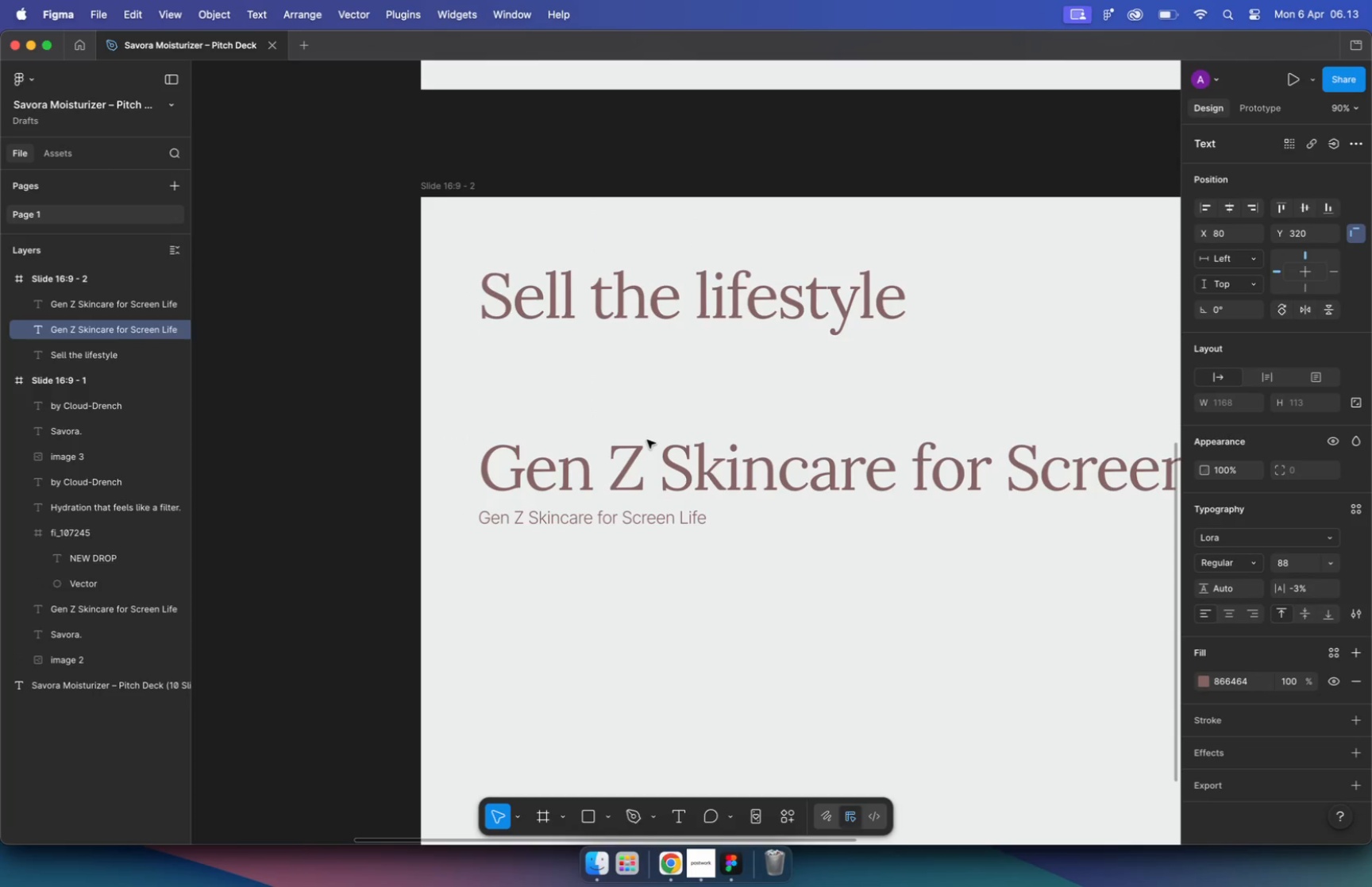 
key(Escape)
 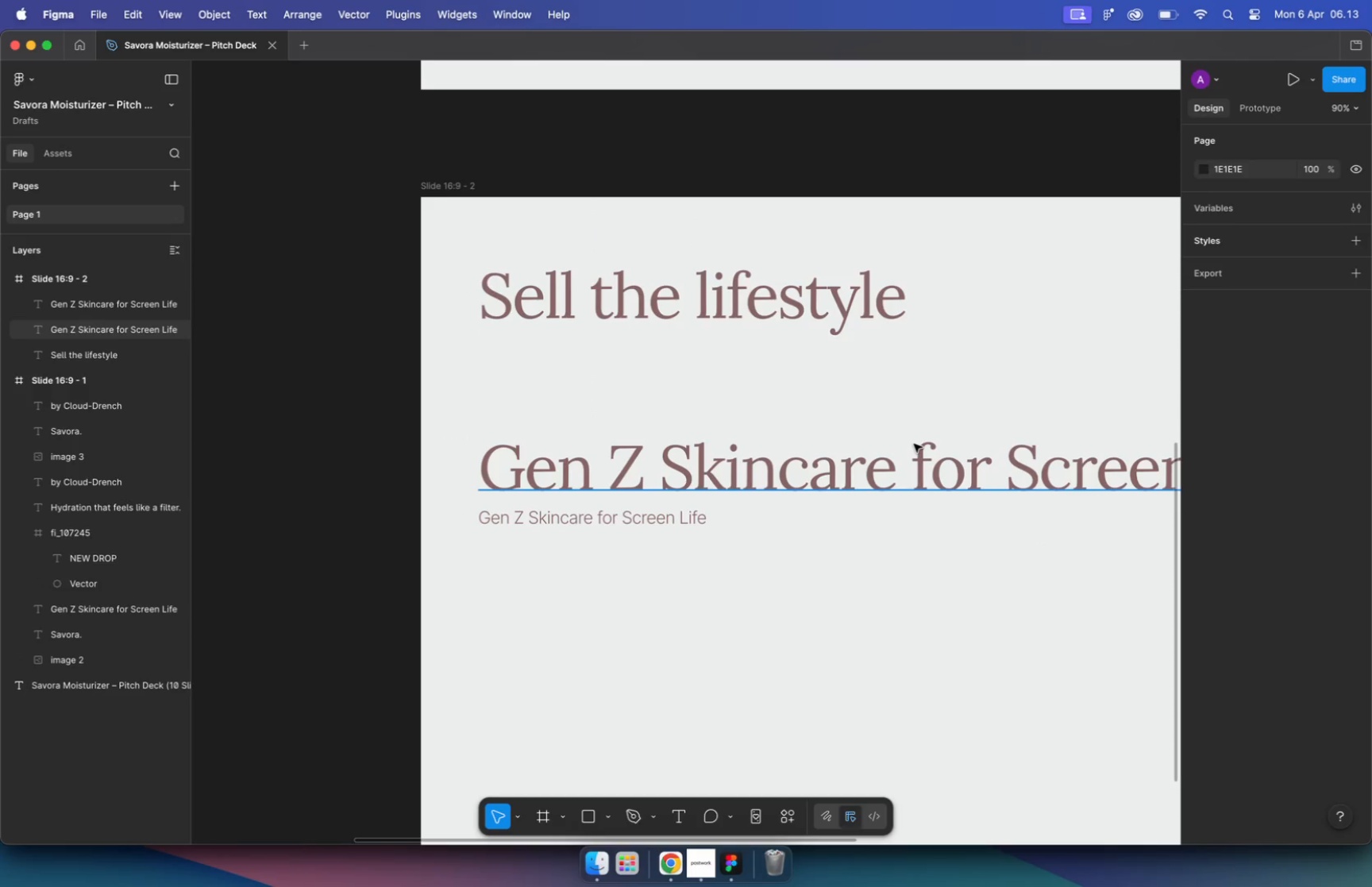 
hold_key(key=CommandLeft, duration=0.9)
scroll: coordinate [1035, 520], scroll_direction: down, amount: 11.0
 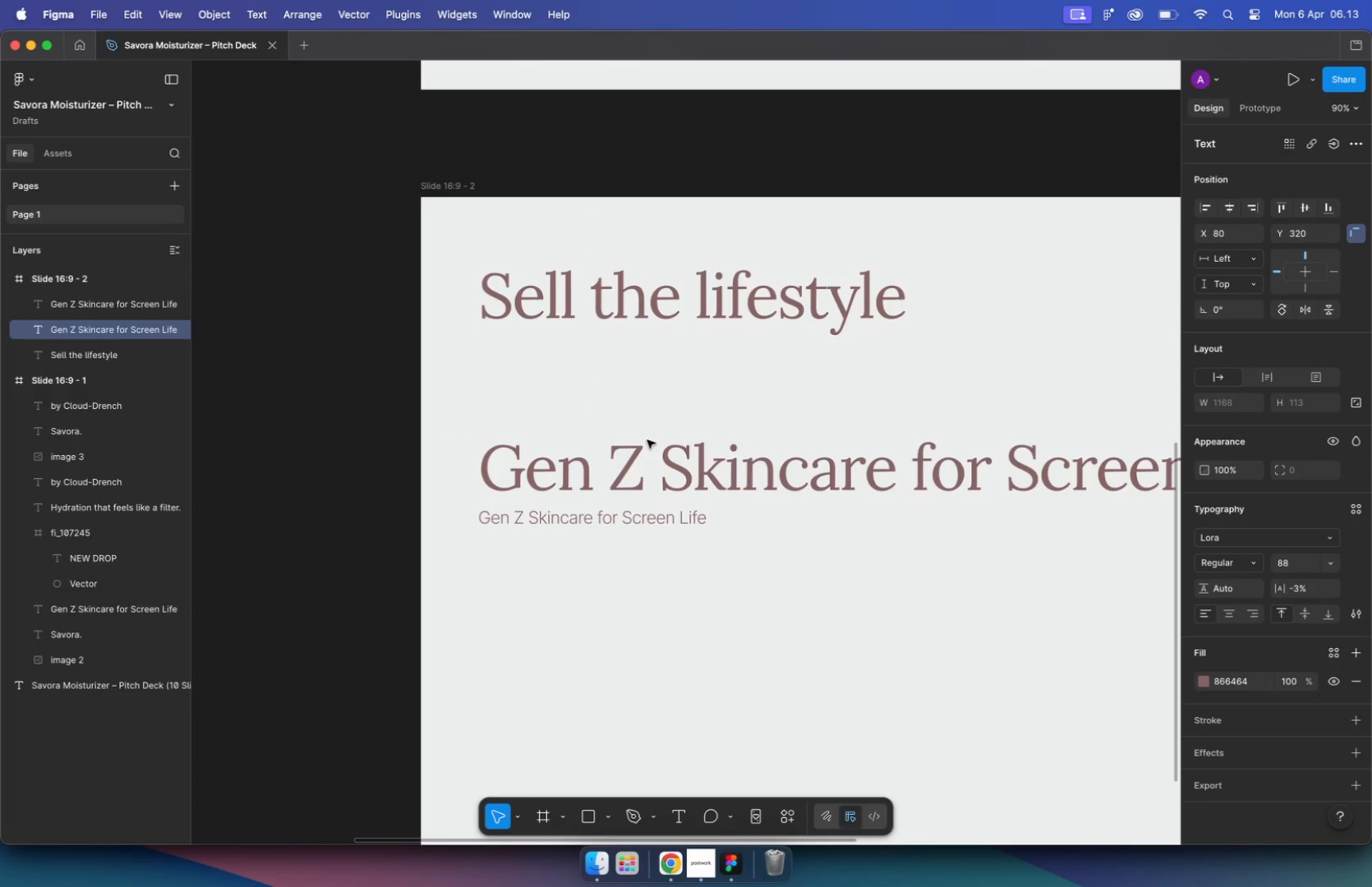 
left_click([1292, 561])
 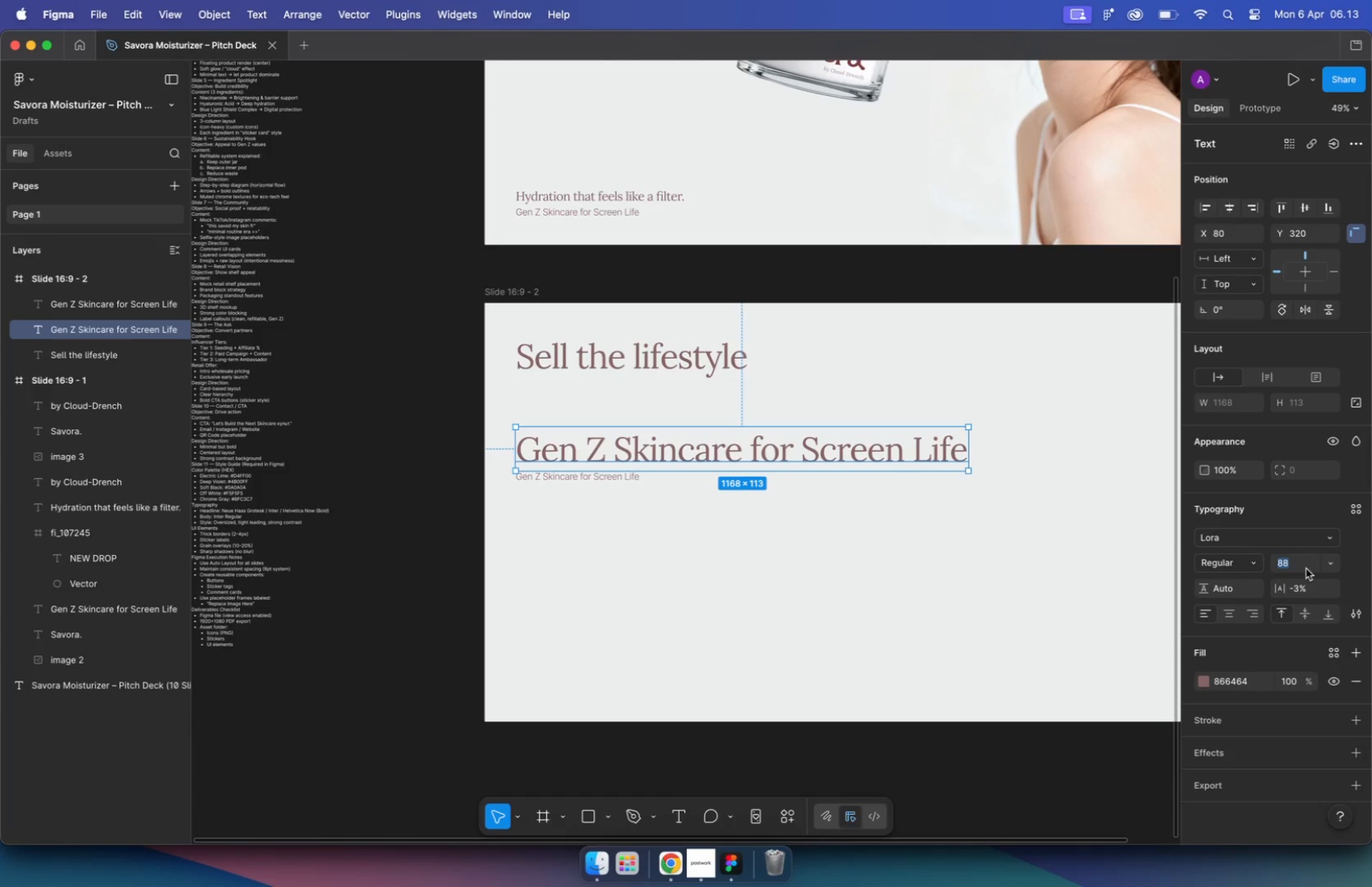 
type(32)
 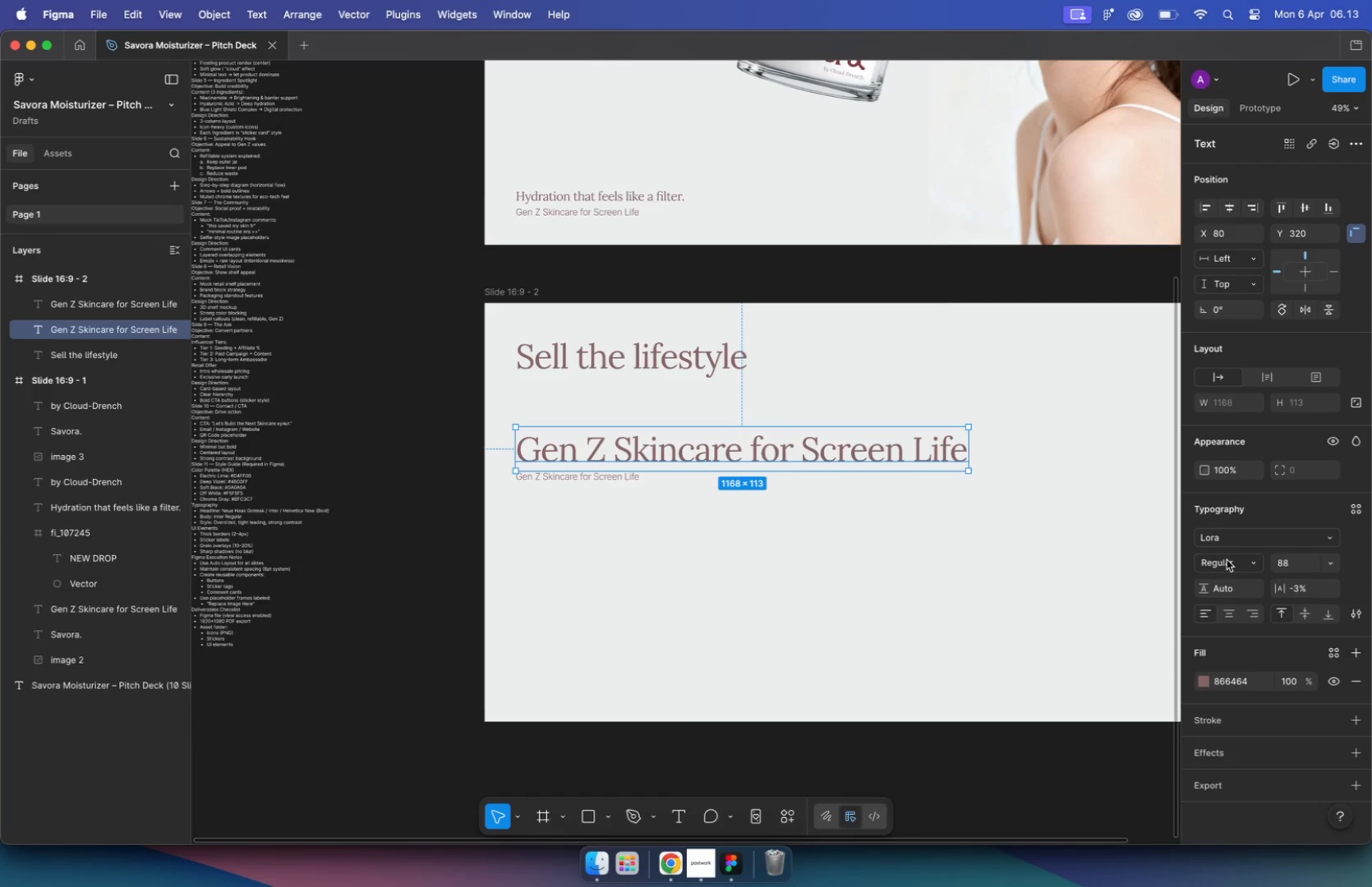 
key(Enter)
 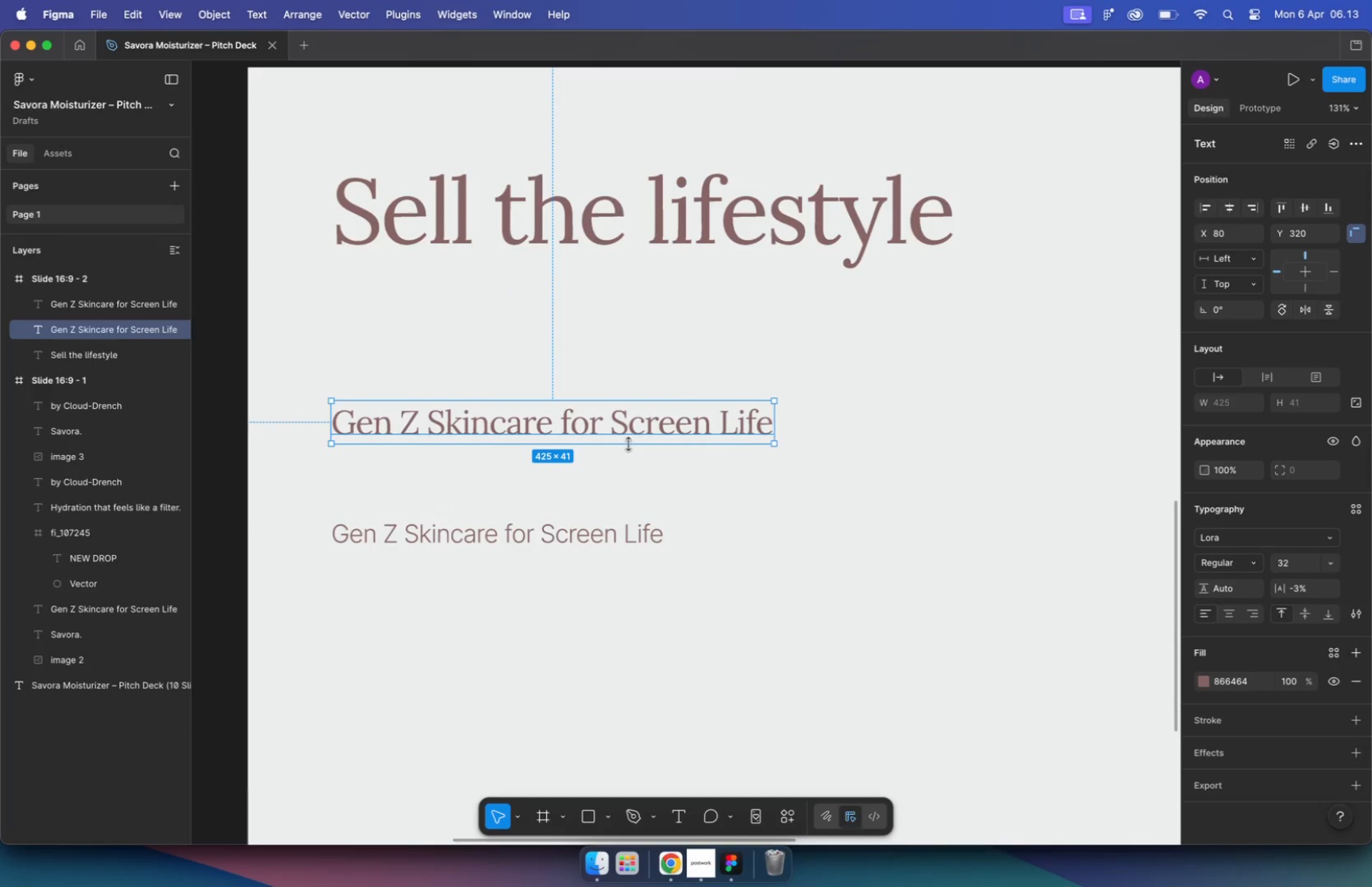 
hold_key(key=CommandLeft, duration=0.42)
scroll: coordinate [626, 443], scroll_direction: up, amount: 14.0
 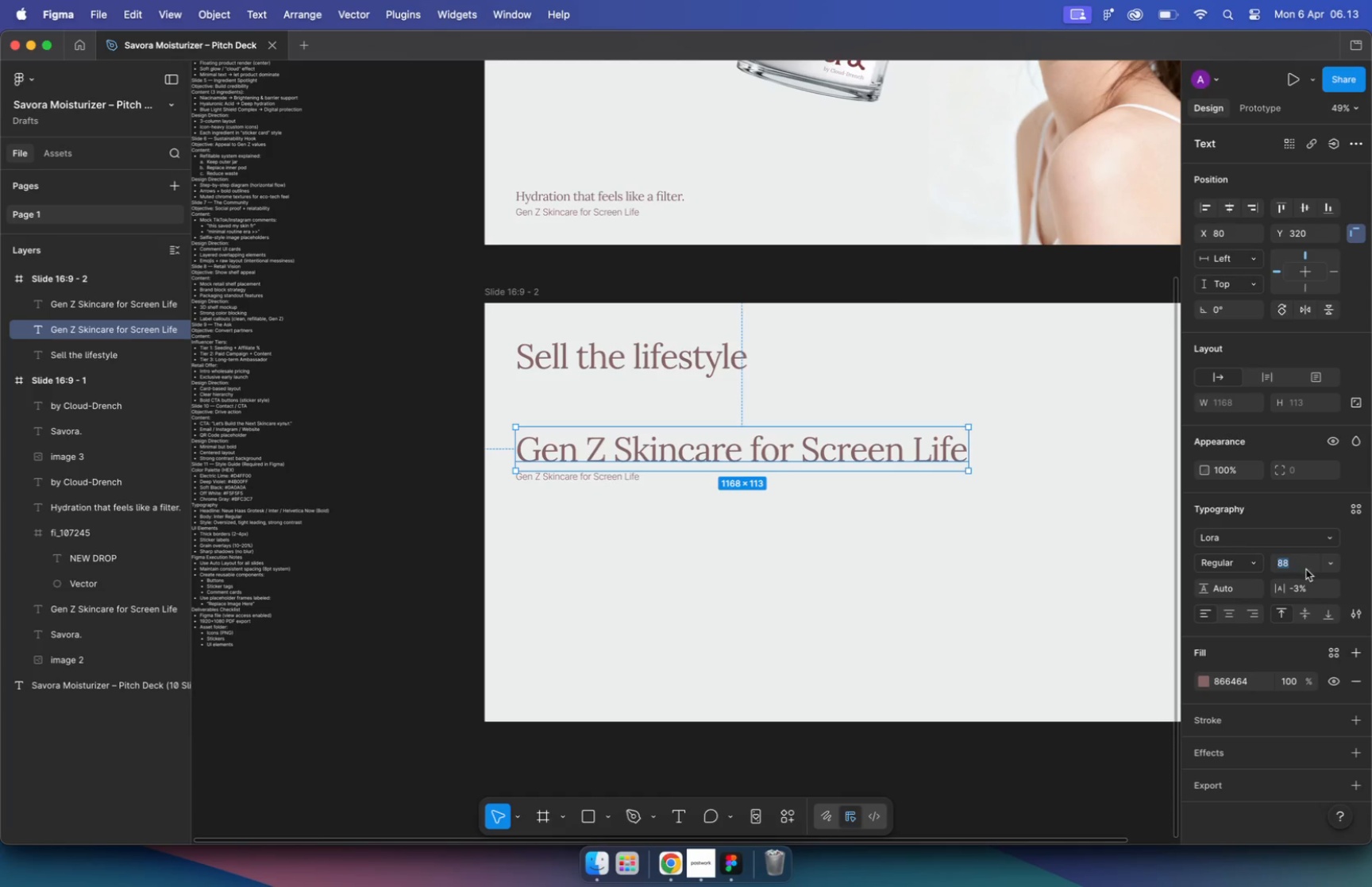 
left_click_drag(start_coordinate=[775, 422], to_coordinate=[584, 446])
 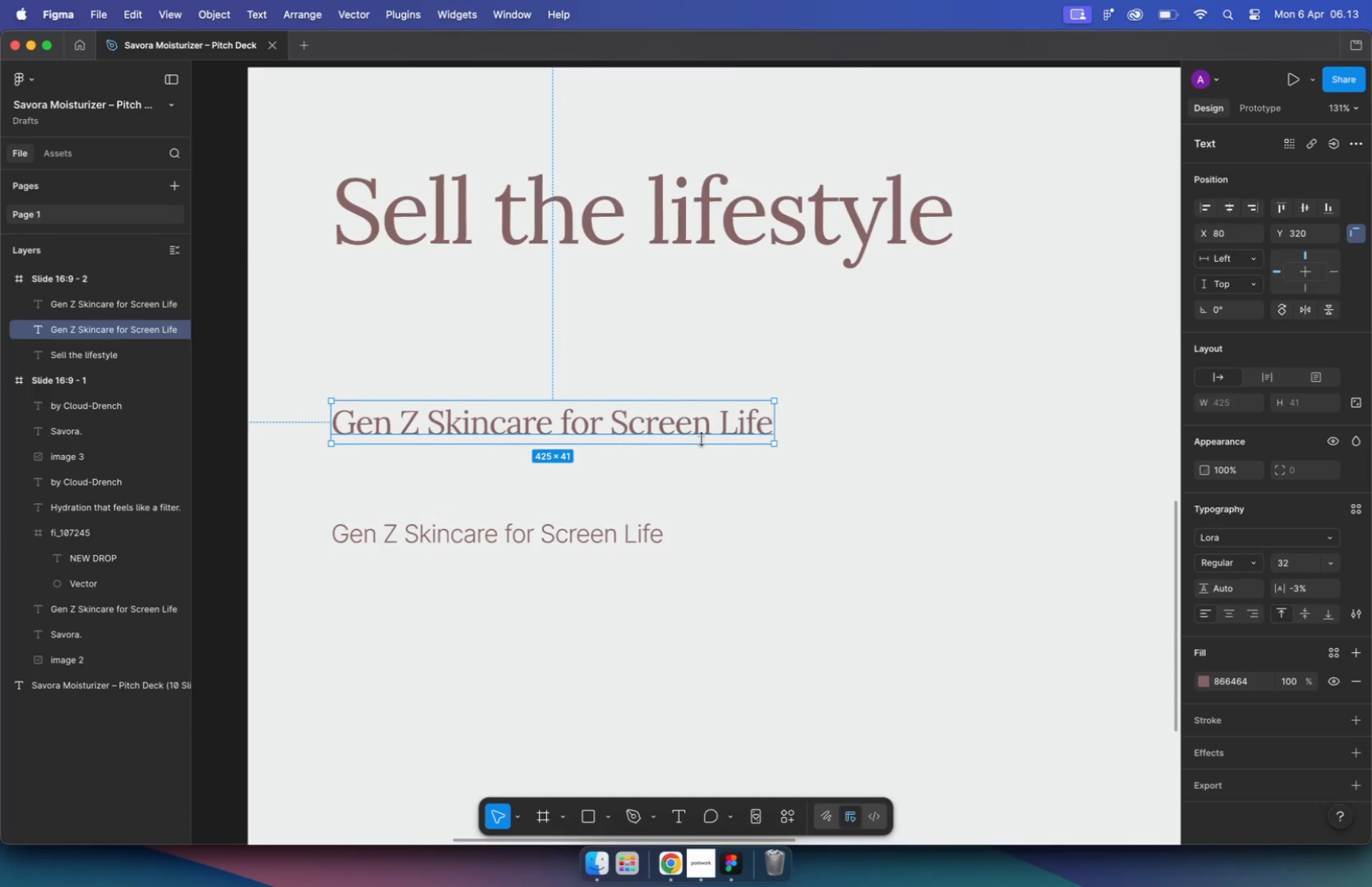 
left_click_drag(start_coordinate=[503, 541], to_coordinate=[498, 533])
 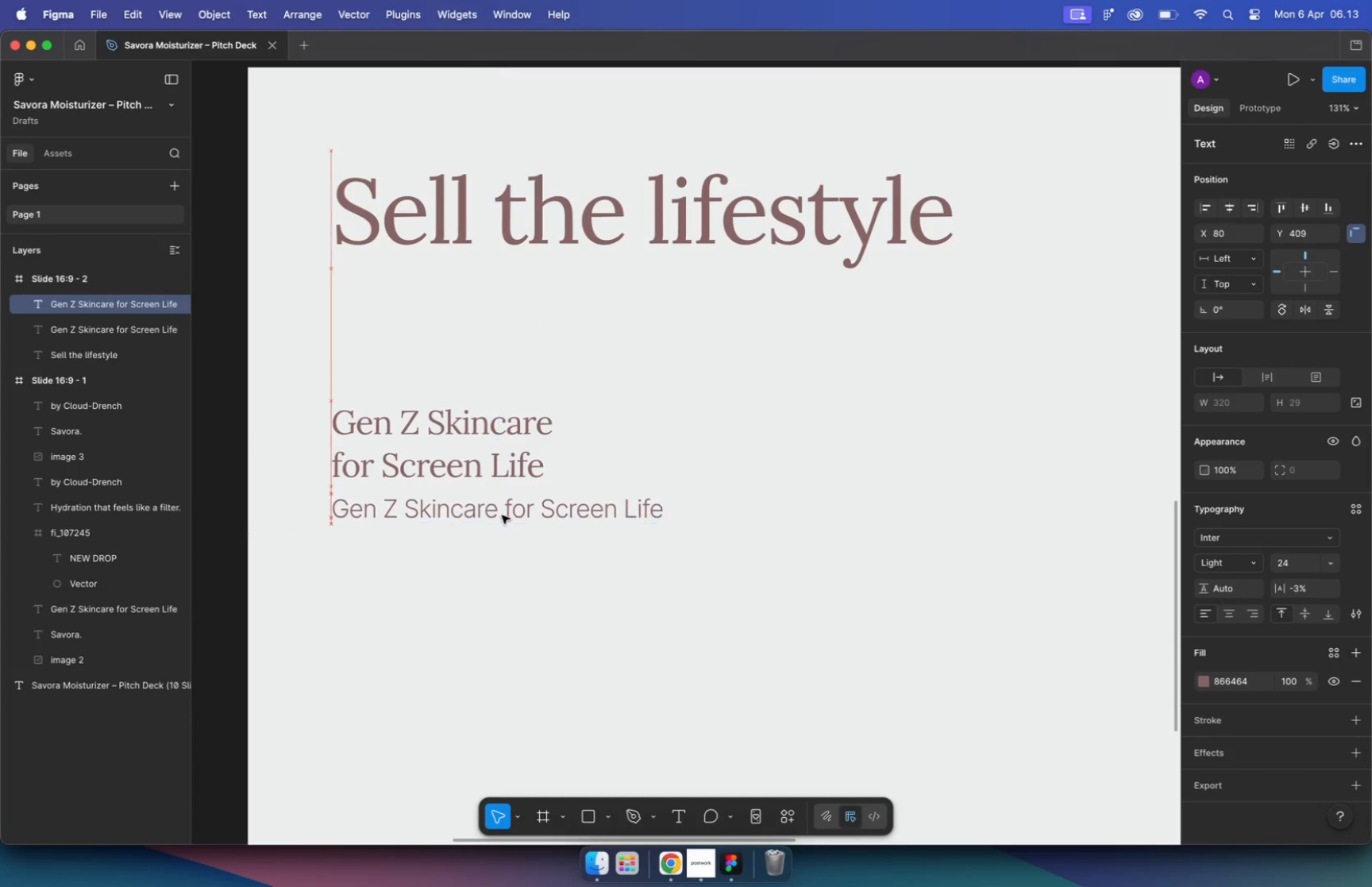 
hold_key(key=ShiftLeft, duration=1.98)
 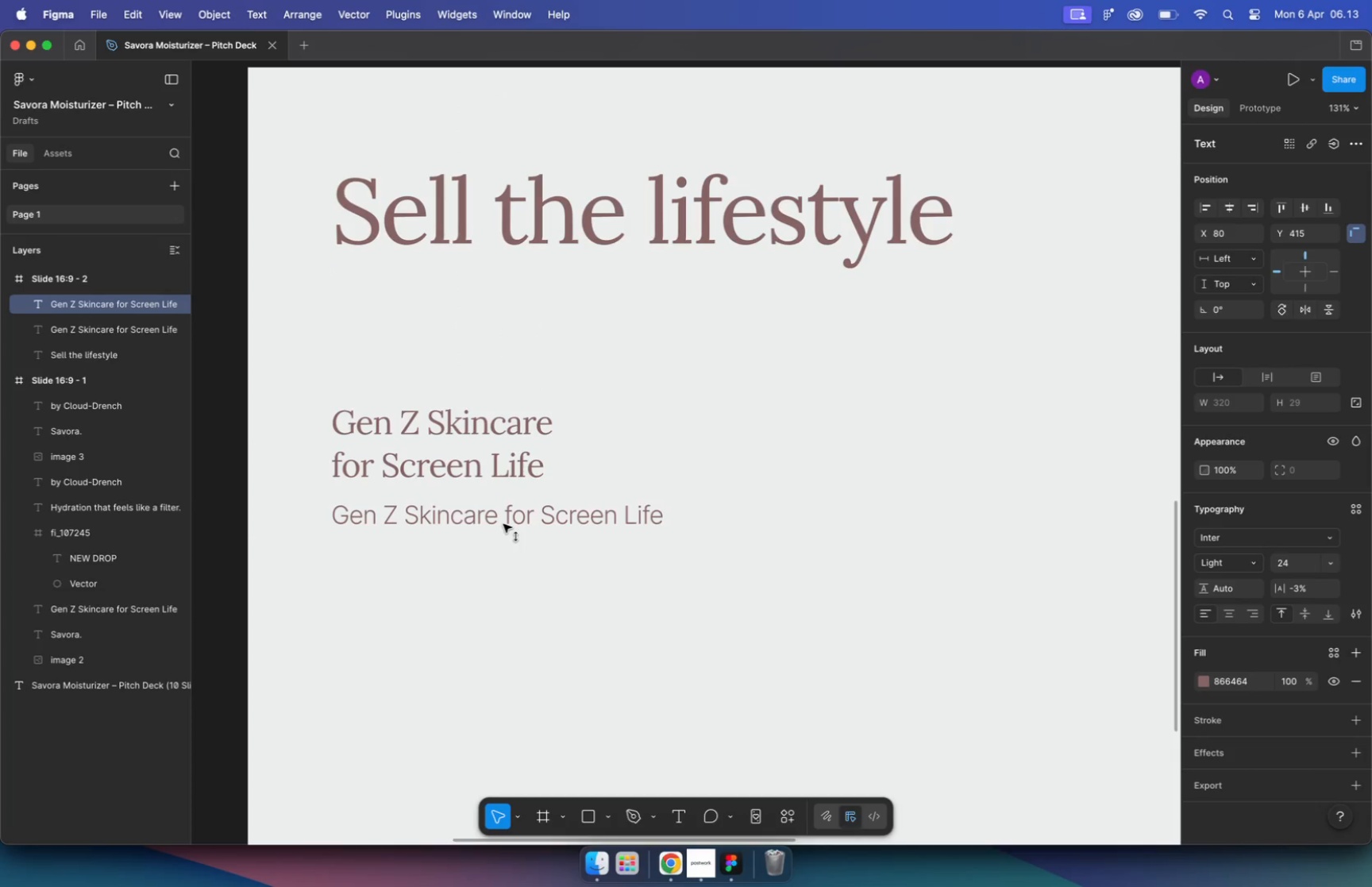 
double_click([594, 528])
 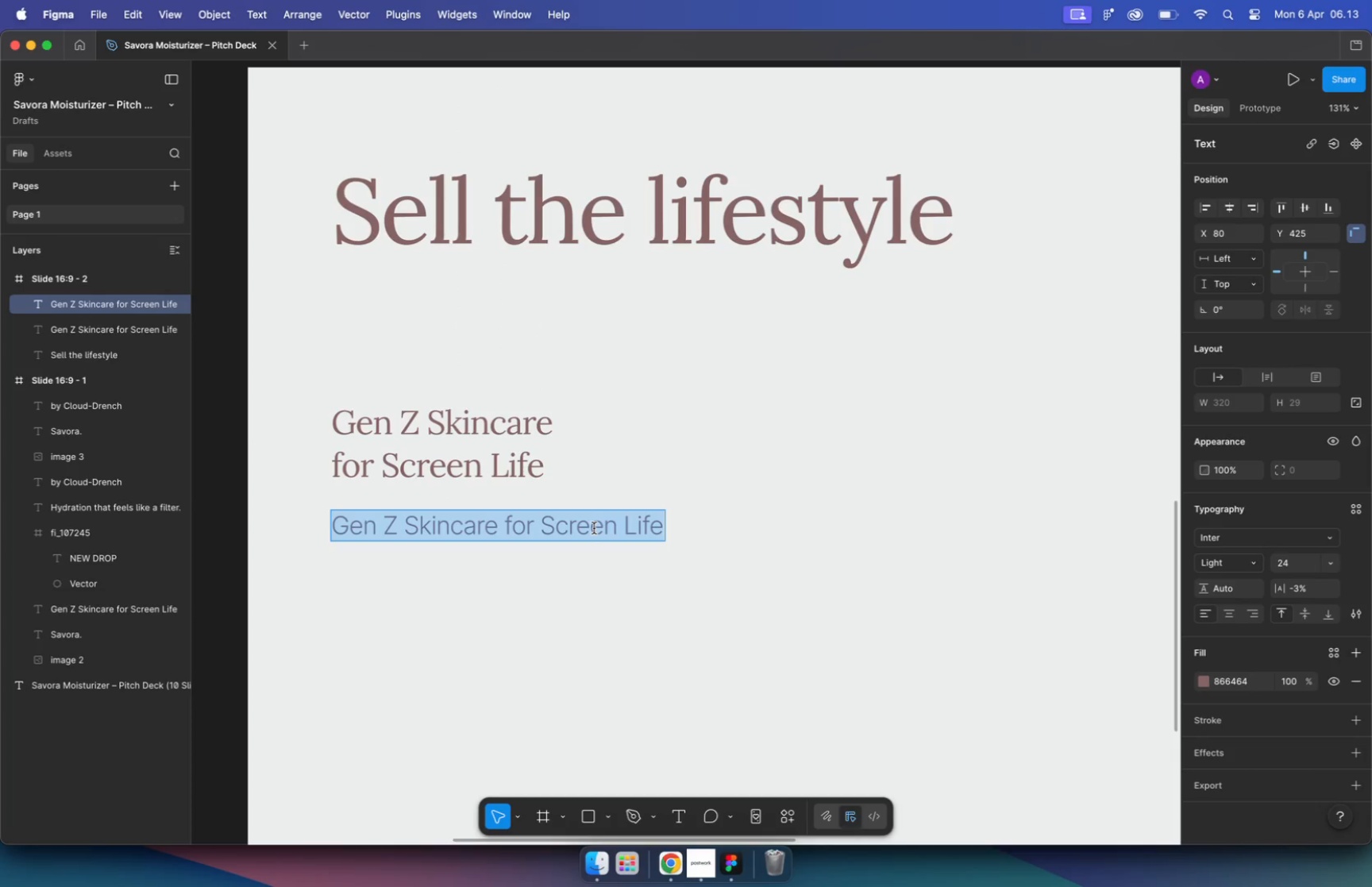 
key(Meta+V)
 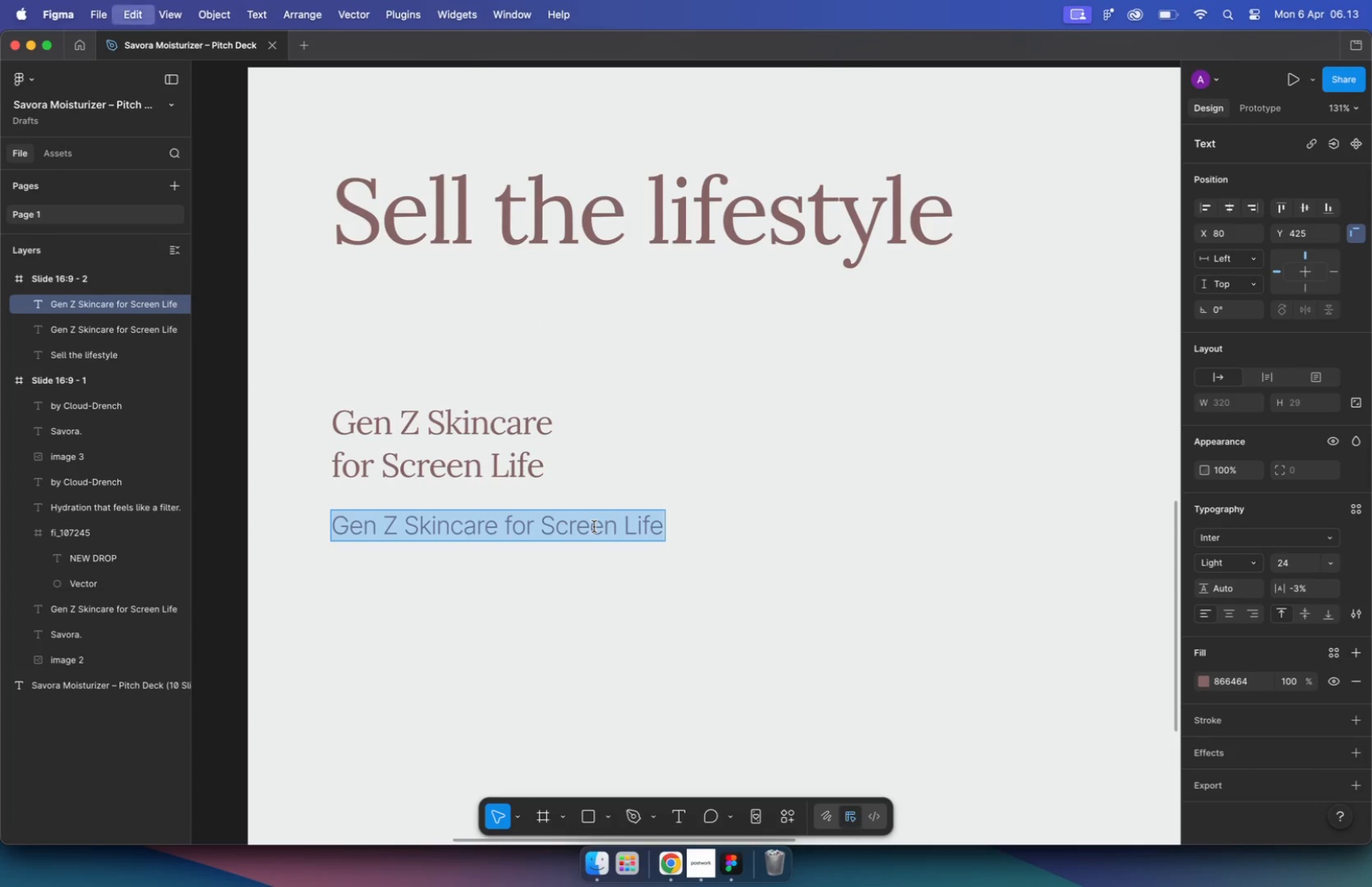 
left_click([488, 483])
 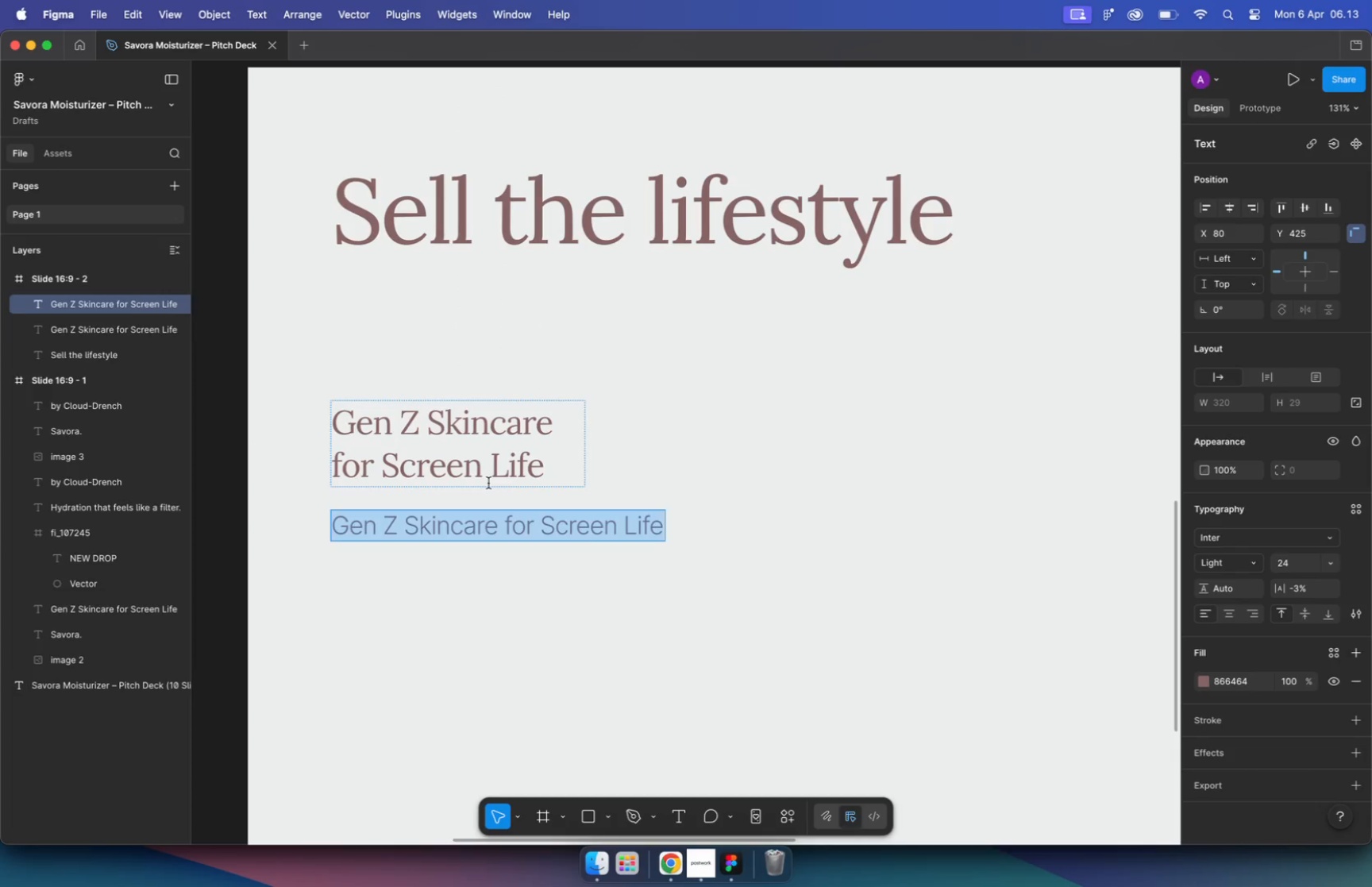 
key(Meta+A)
 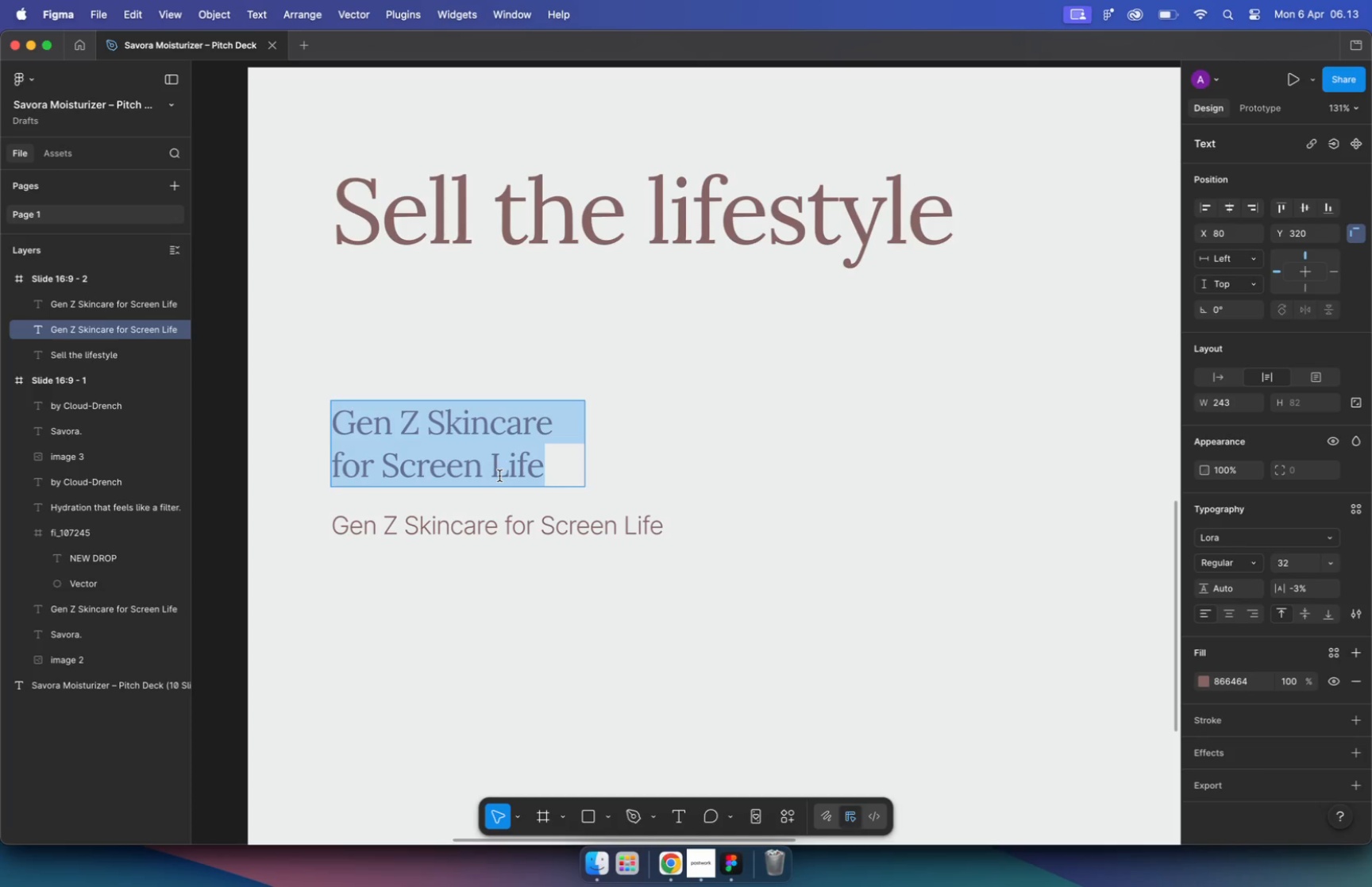 
key(Meta+V)
 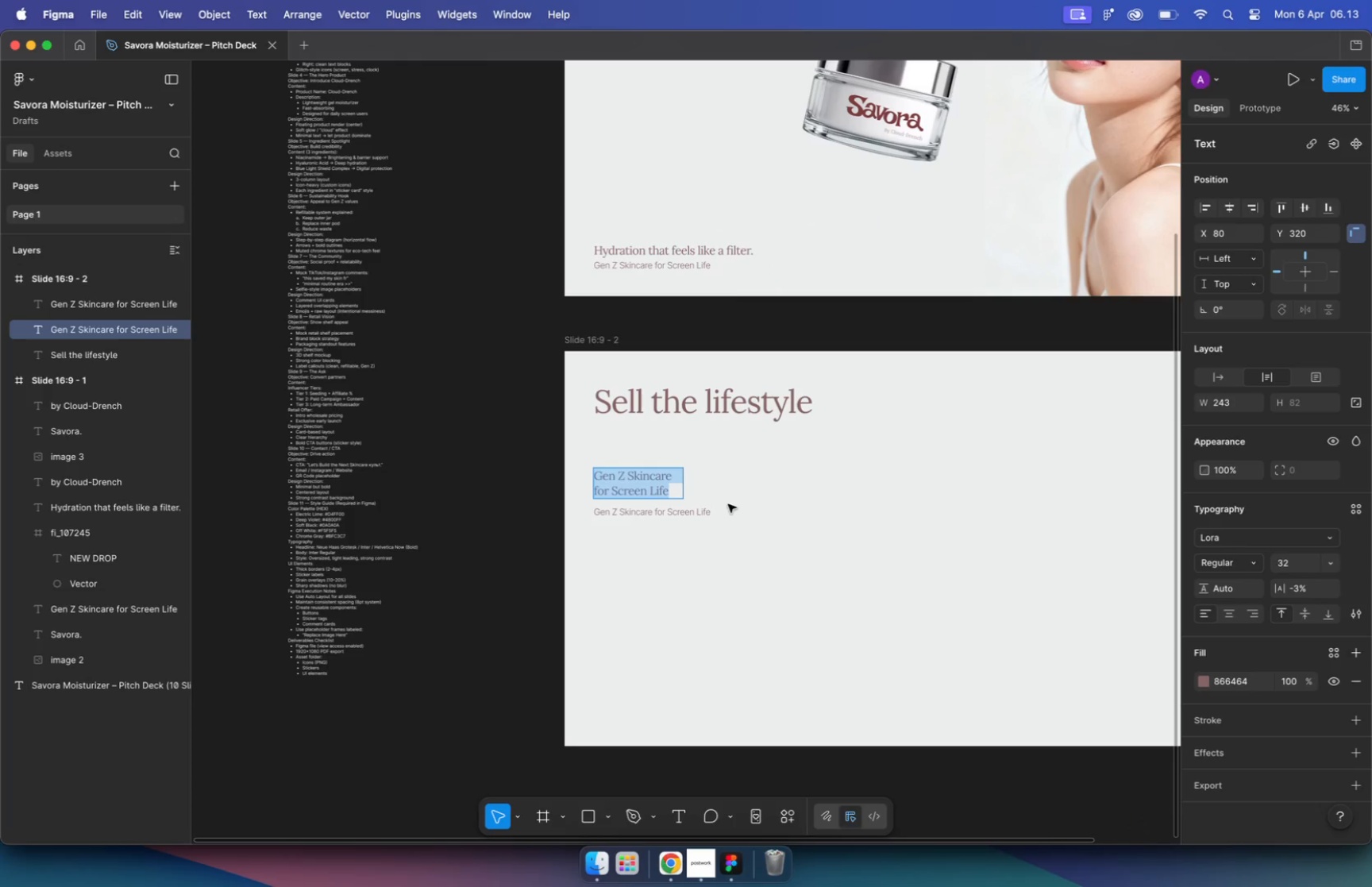 
hold_key(key=CommandLeft, duration=1.48)
scroll: coordinate [736, 505], scroll_direction: down, amount: 16.0
 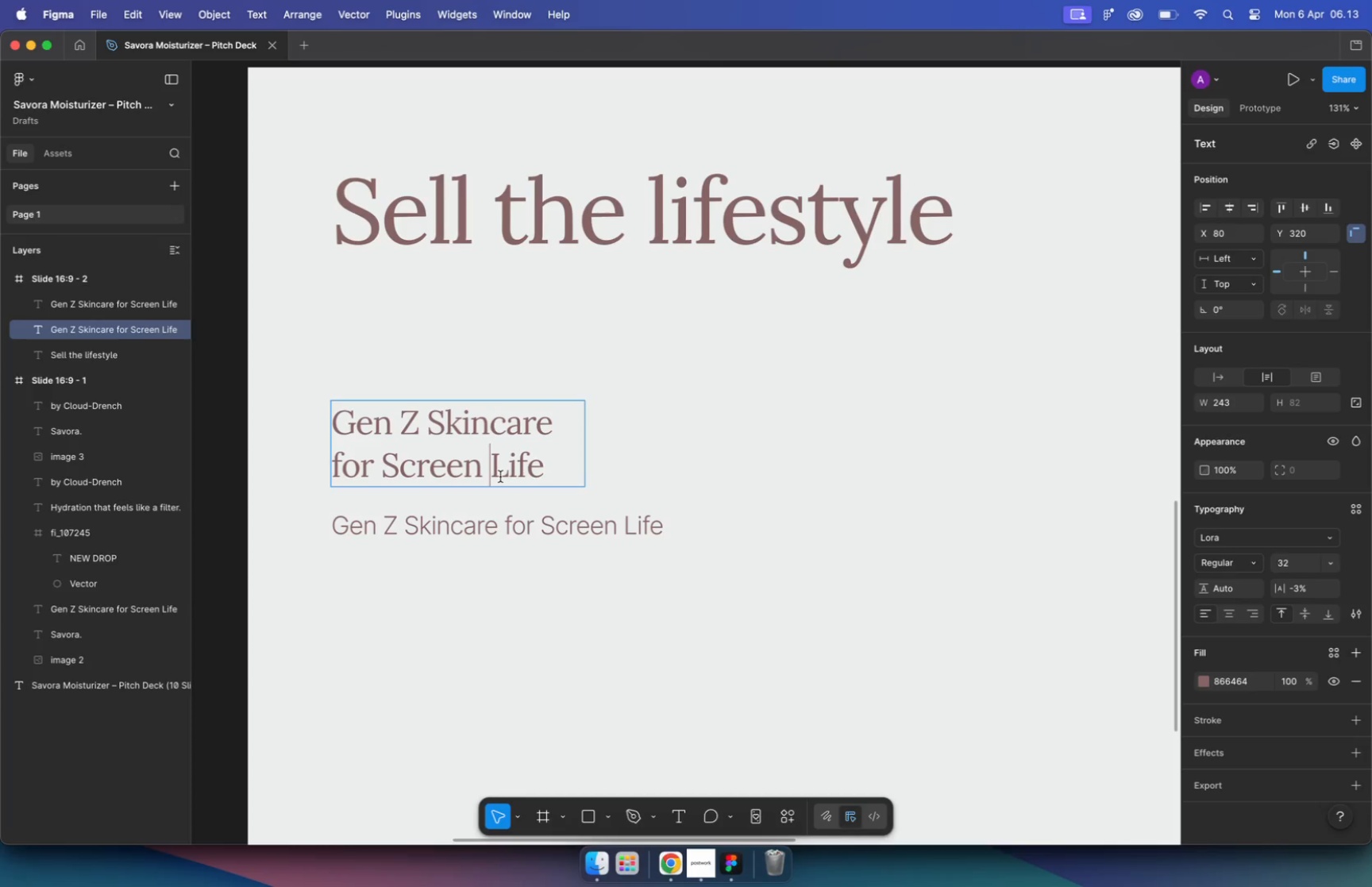 
hold_key(key=CommandLeft, duration=2.16)
scroll: coordinate [499, 313], scroll_direction: up, amount: 14.0
 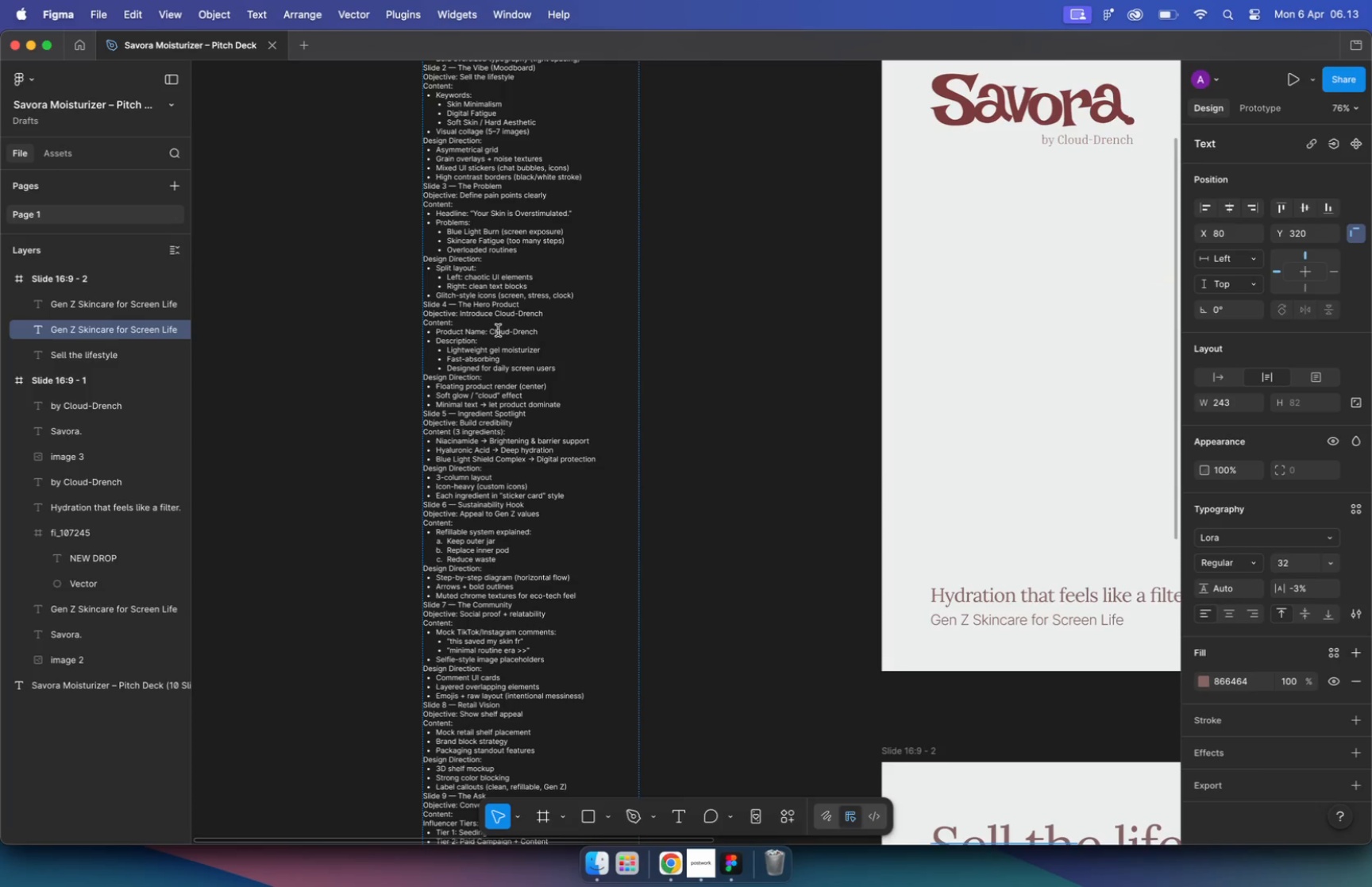 
hold_key(key=CommandLeft, duration=1.04)
scroll: coordinate [596, 628], scroll_direction: down, amount: 10.0
 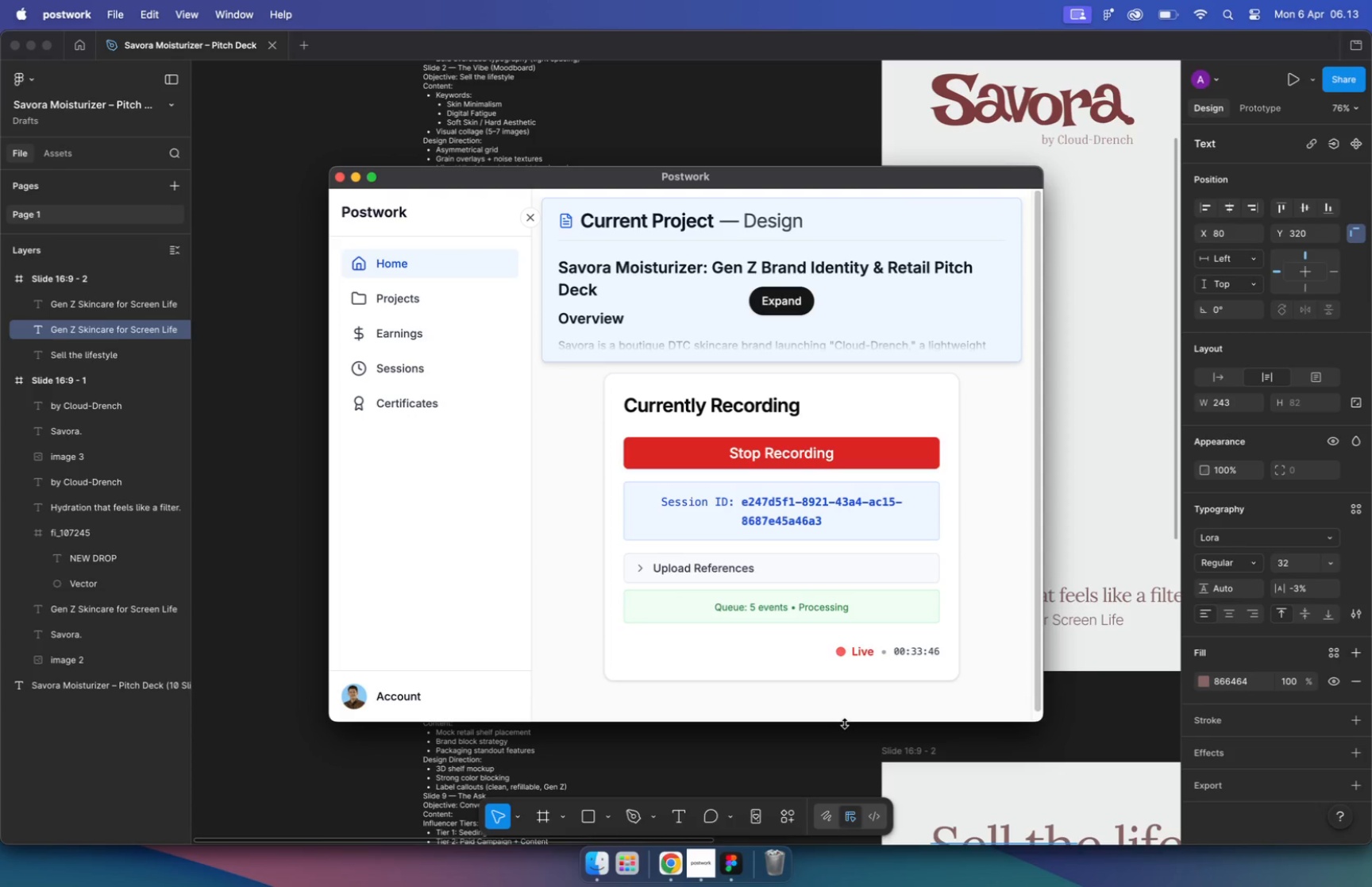 
hold_key(key=CommandLeft, duration=0.43)
 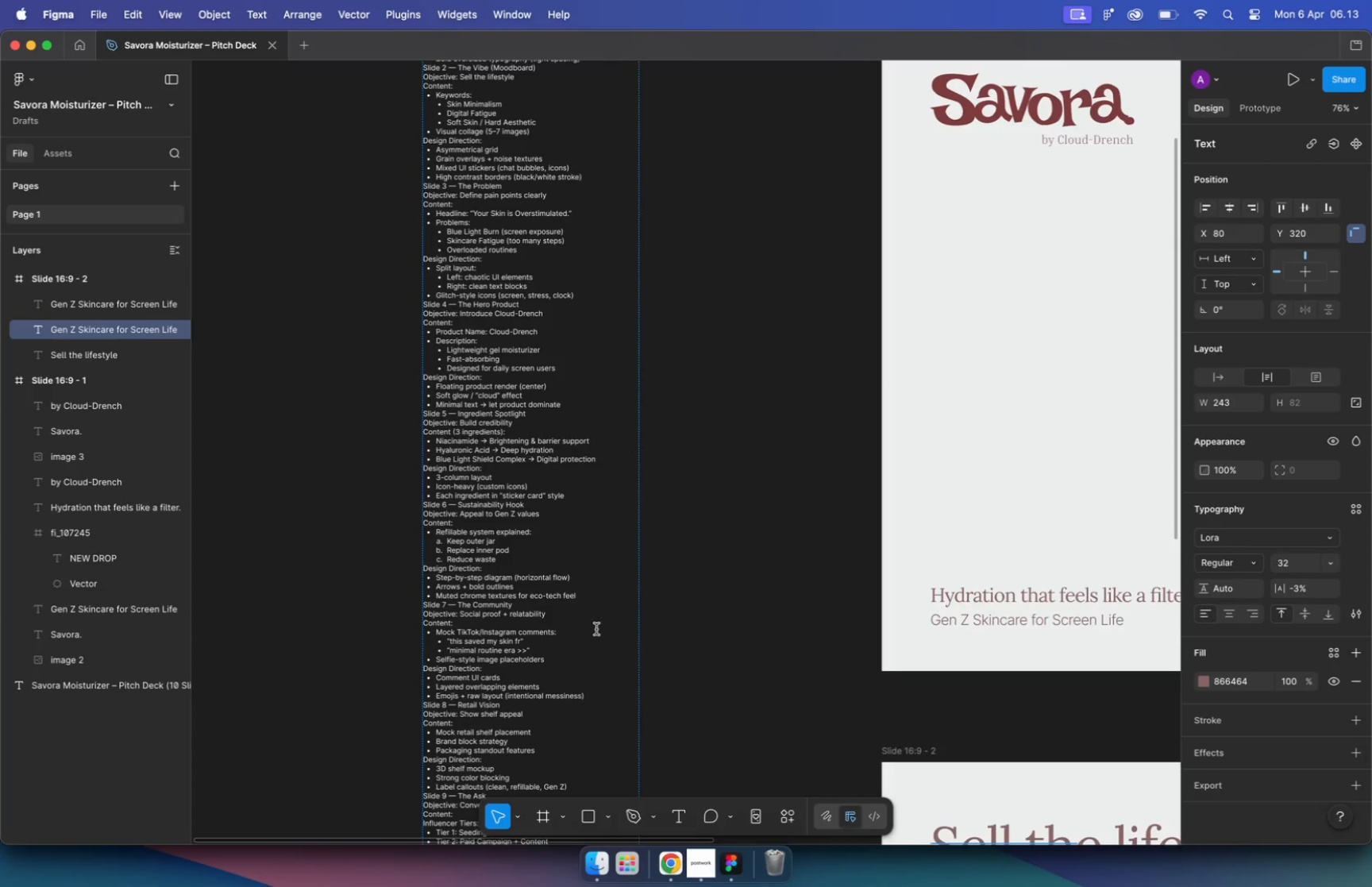 
hold_key(key=CommandLeft, duration=1.72)
scroll: coordinate [611, 433], scroll_direction: up, amount: 17.0
 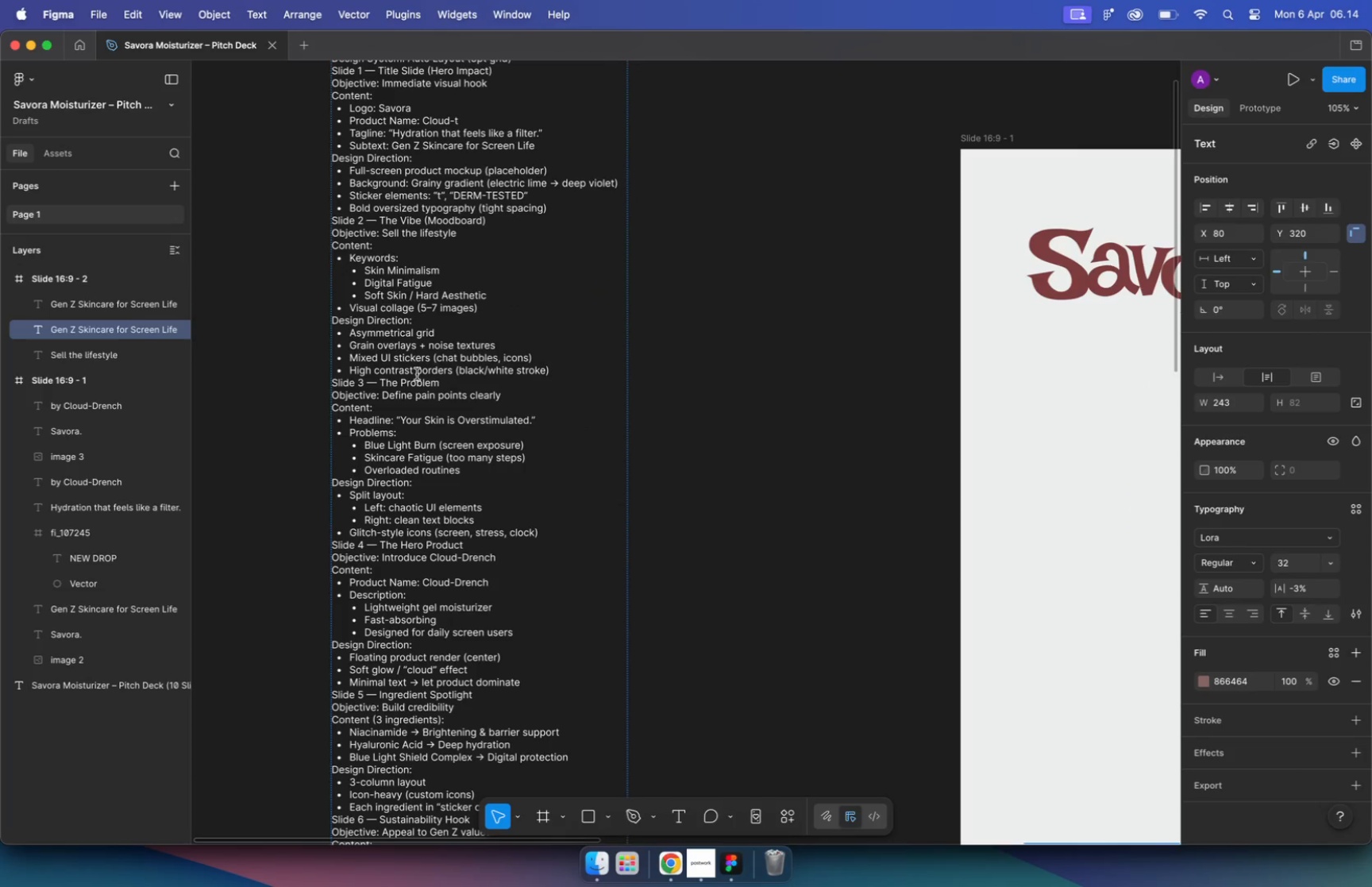 
wait(6.74)
 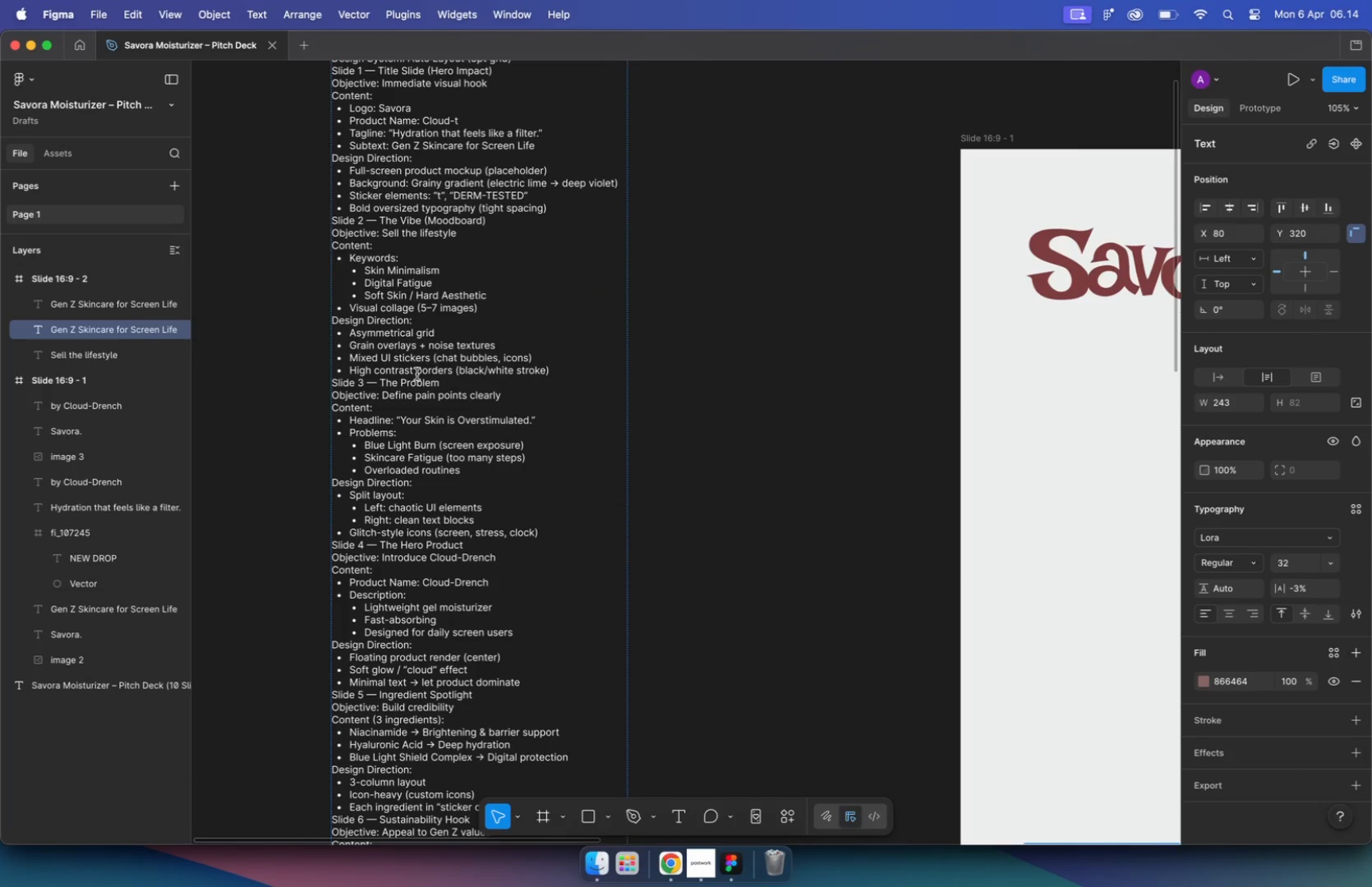 
left_click_drag(start_coordinate=[452, 270], to_coordinate=[367, 270])
 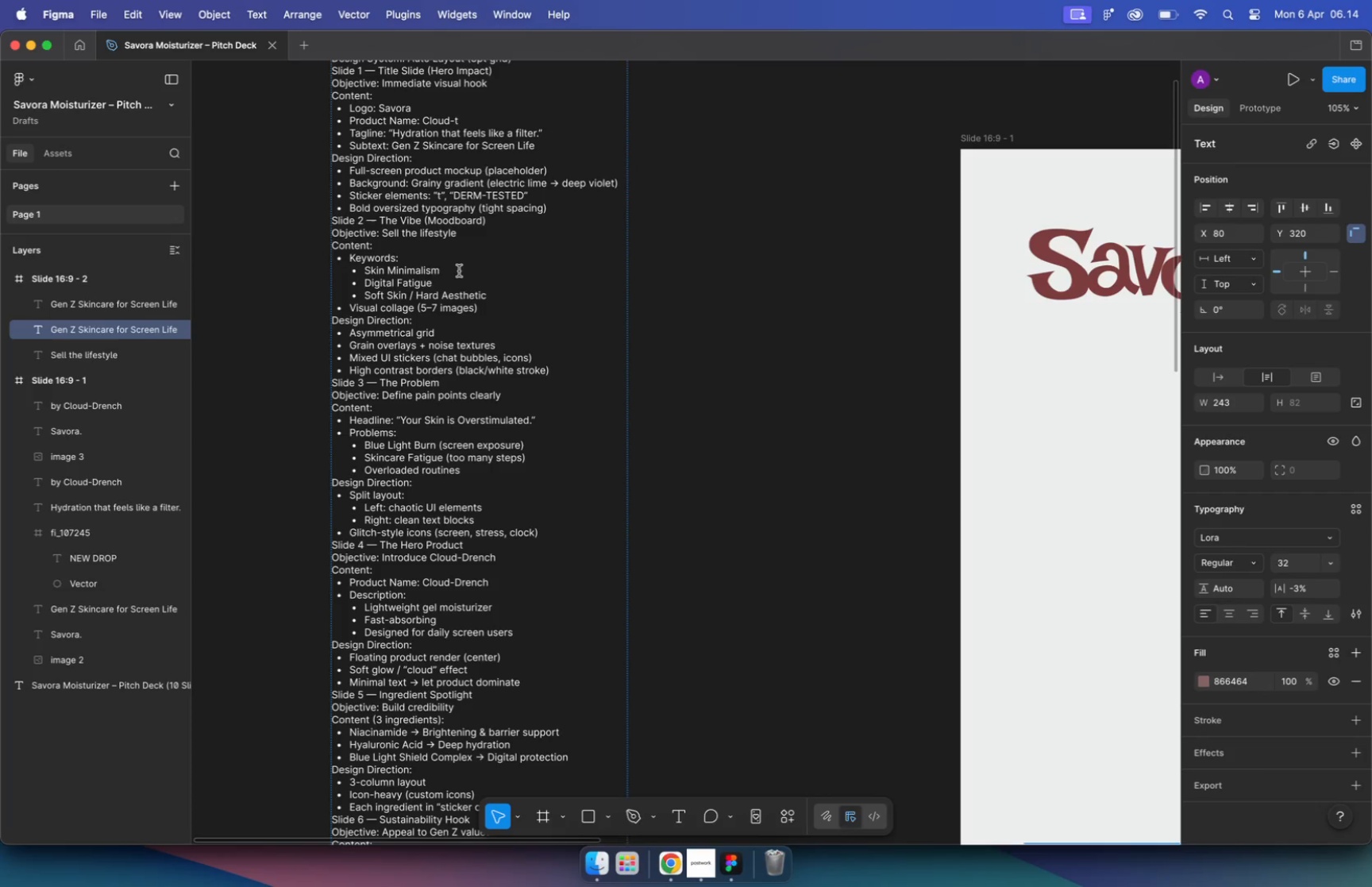 
left_click([444, 263])
 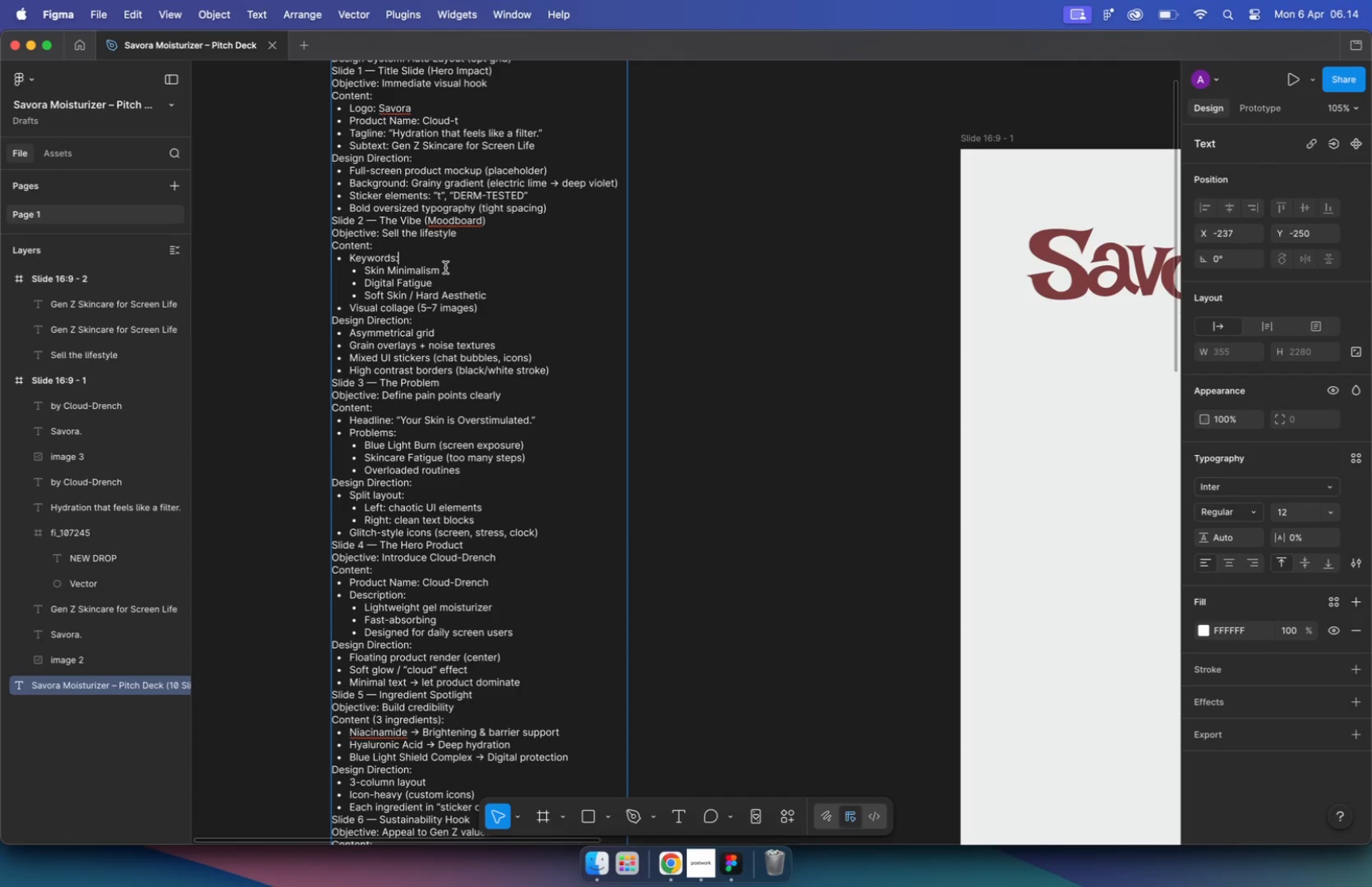 
left_click_drag(start_coordinate=[445, 268], to_coordinate=[363, 268])
 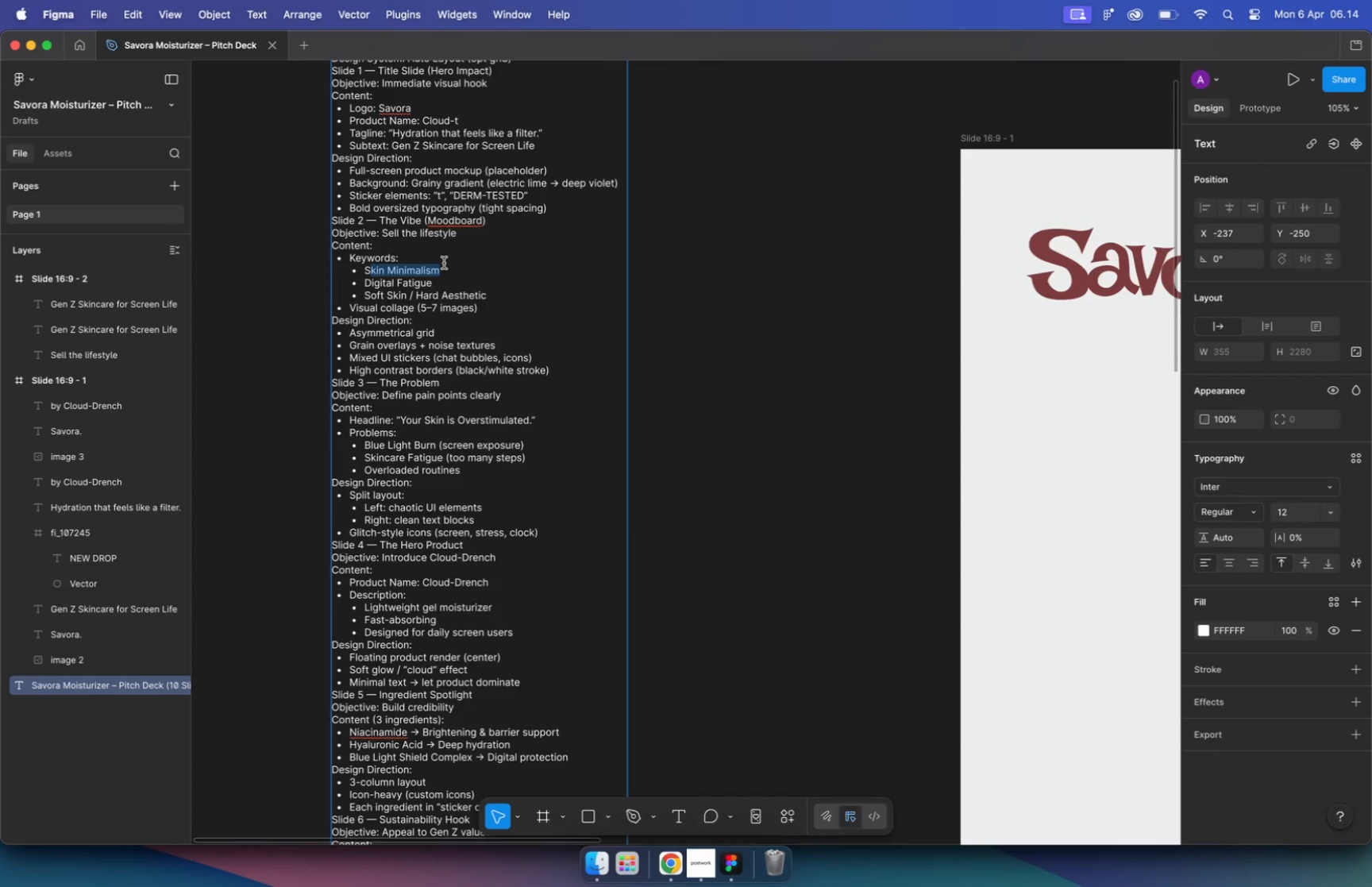 
key(Meta+C)
 